 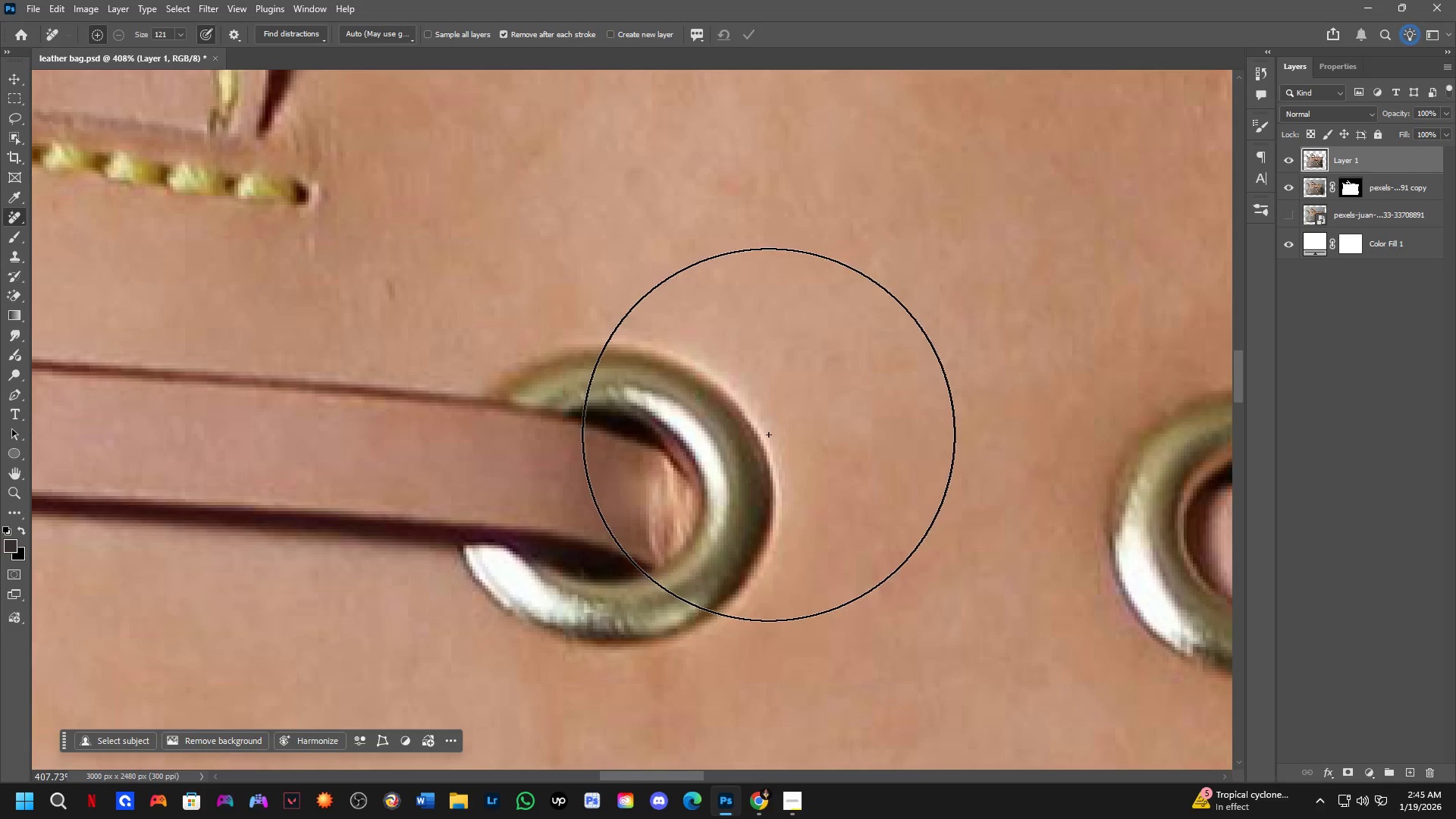 
hold_key(key=AltLeft, duration=0.8)
 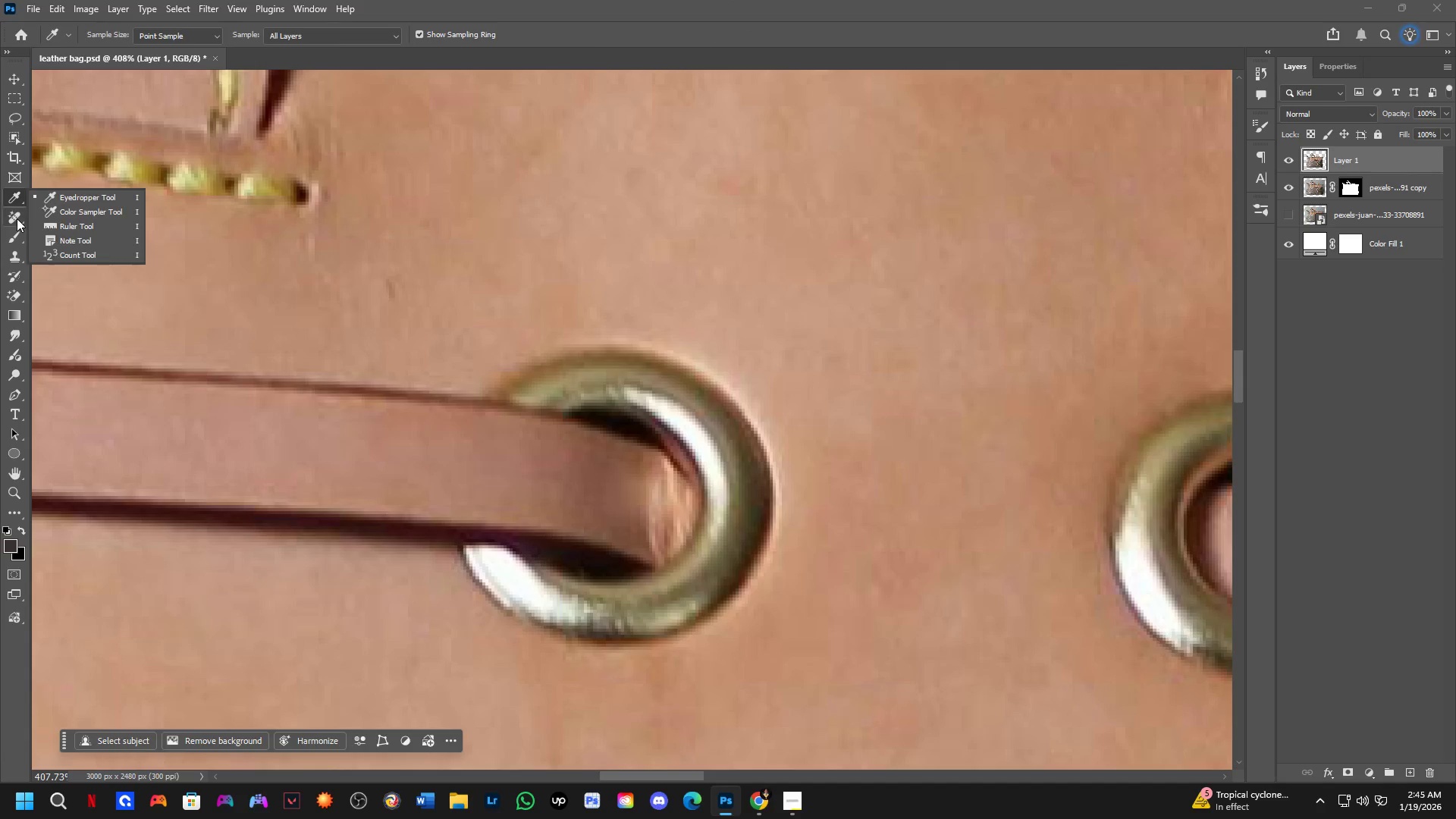 
double_click([17, 218])
 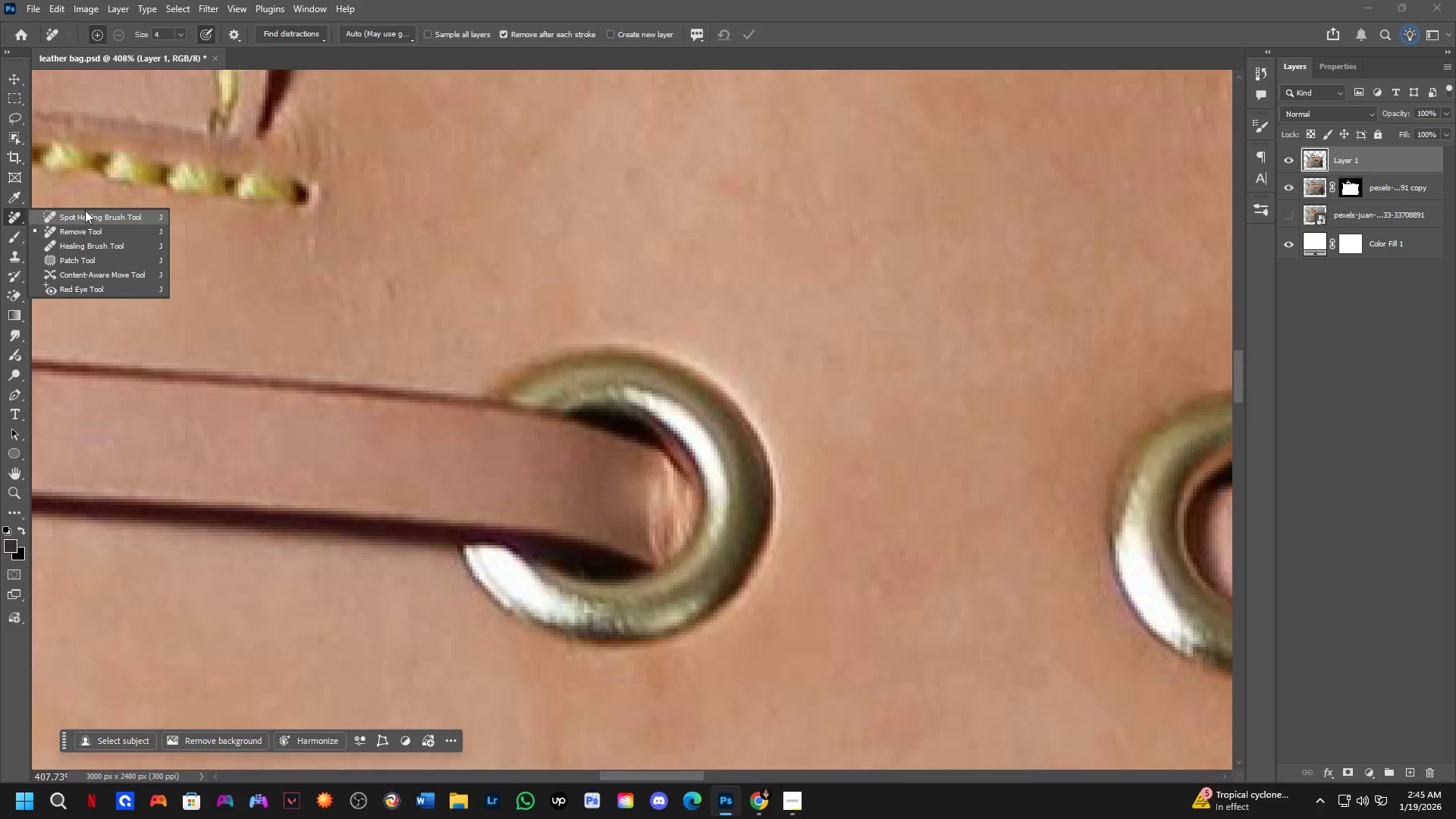 
left_click([86, 217])
 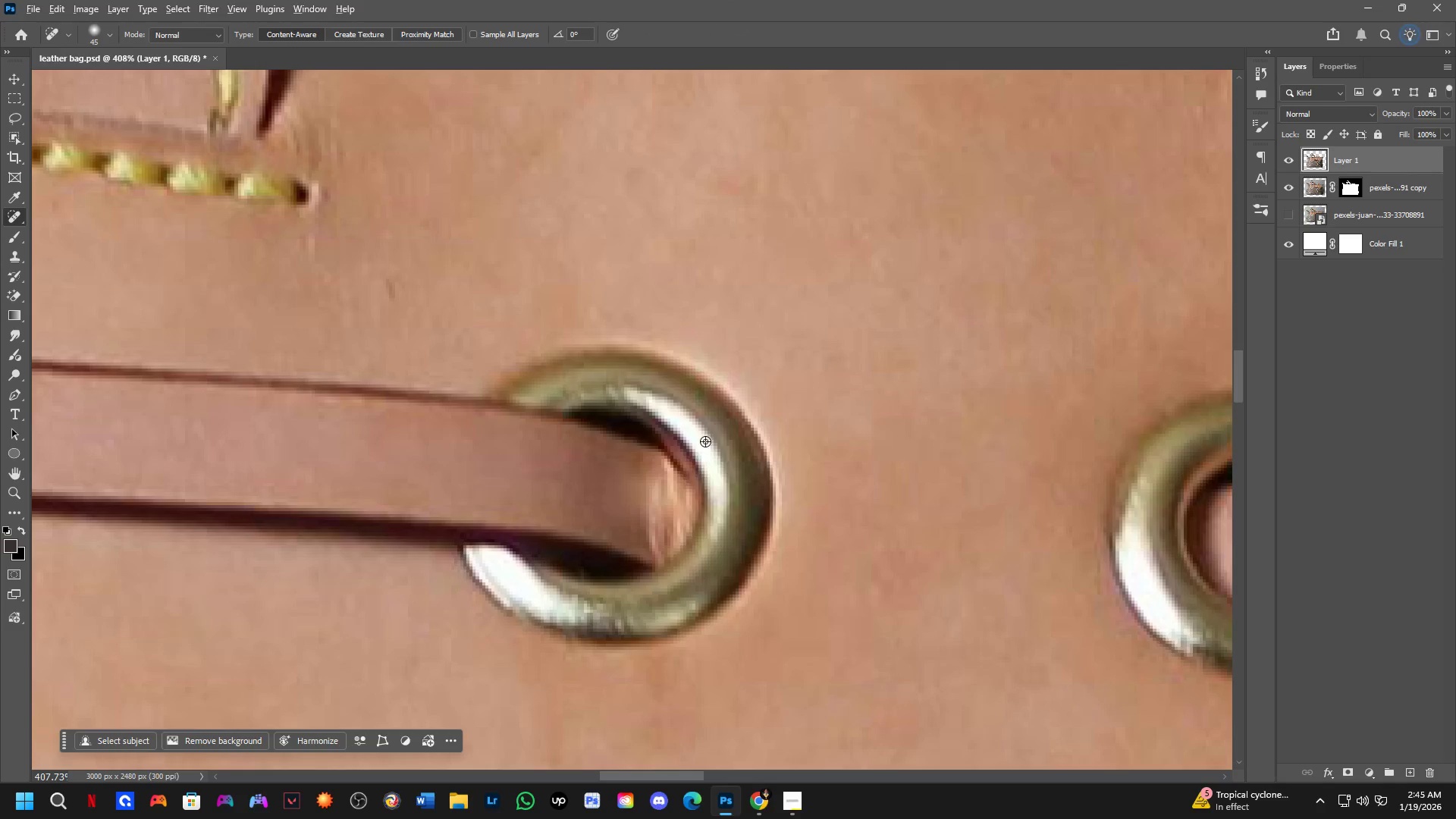 
hold_key(key=AltLeft, duration=0.84)
 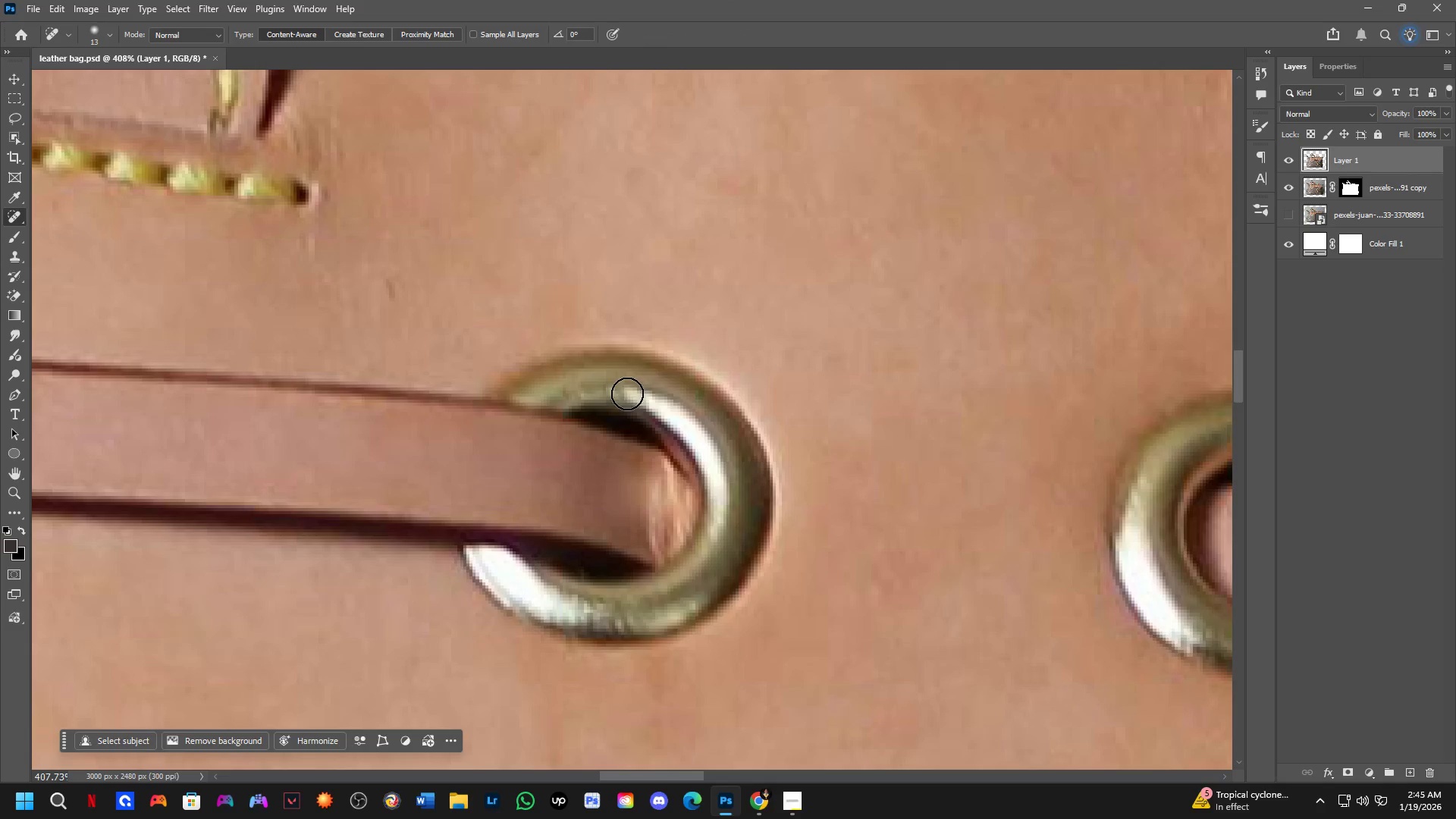 
left_click_drag(start_coordinate=[627, 394], to_coordinate=[654, 397])
 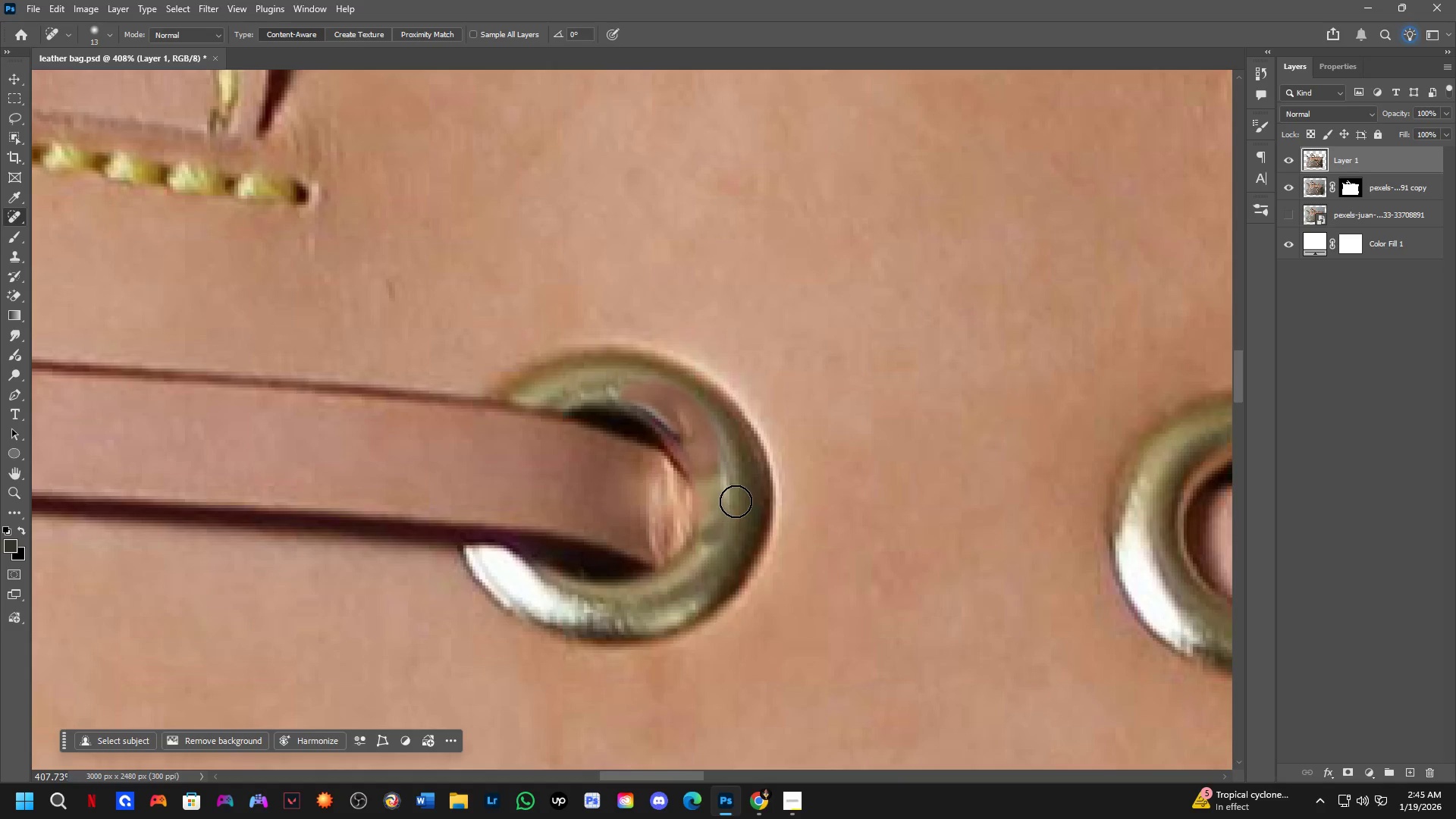 
key(Shift+ShiftLeft)
 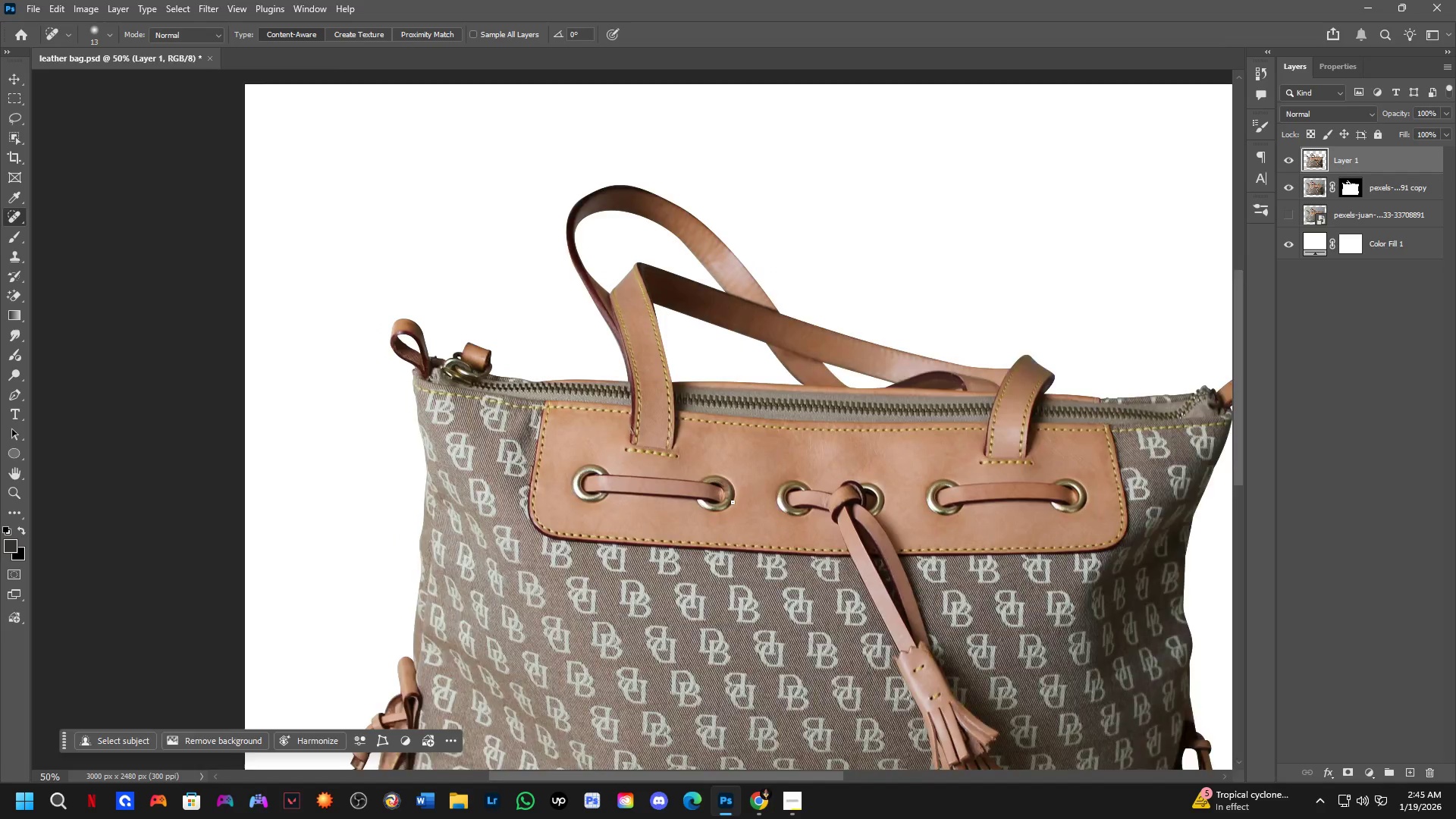 
key(Control+ControlLeft)
 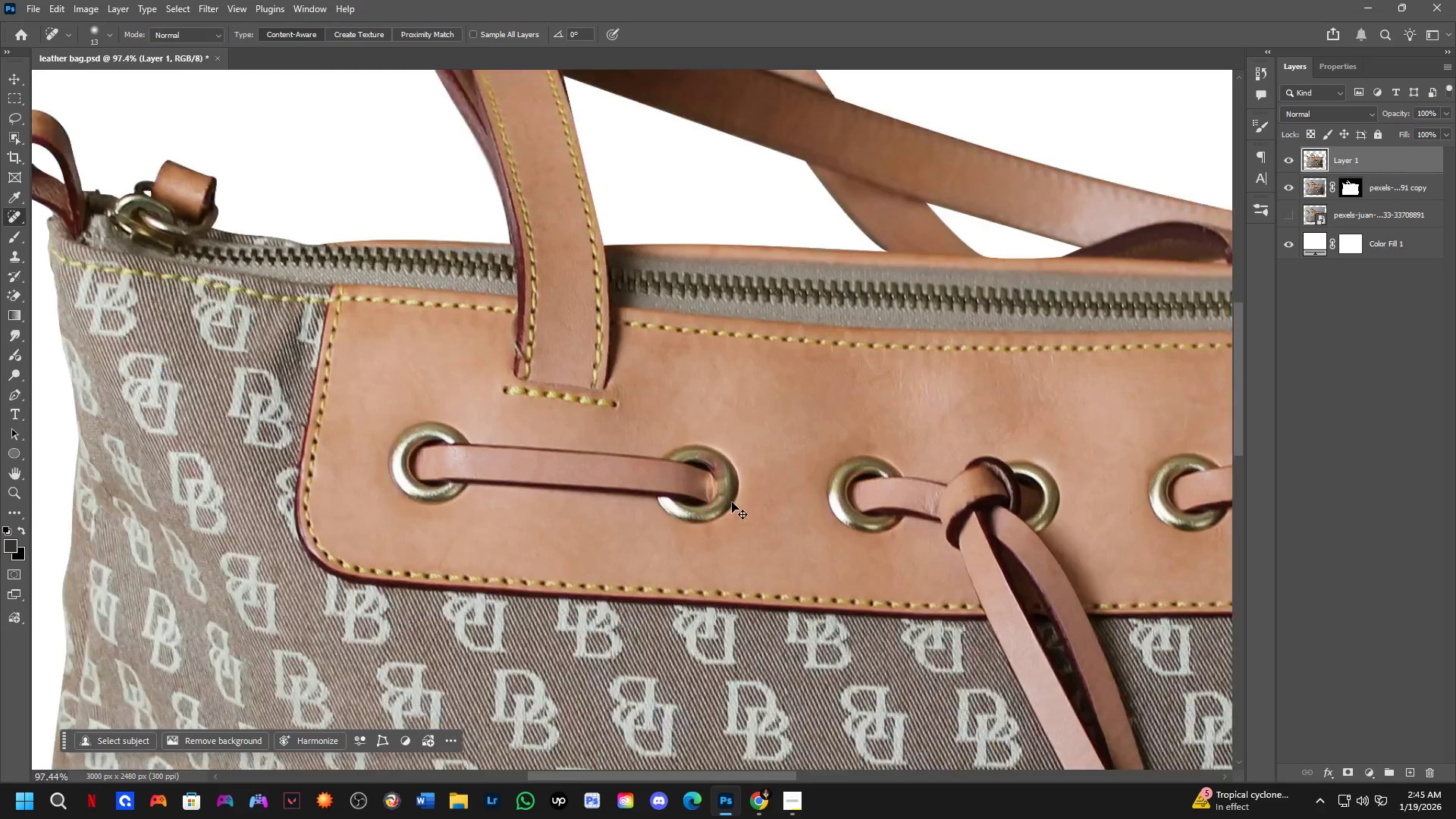 
key(Control+Z)
 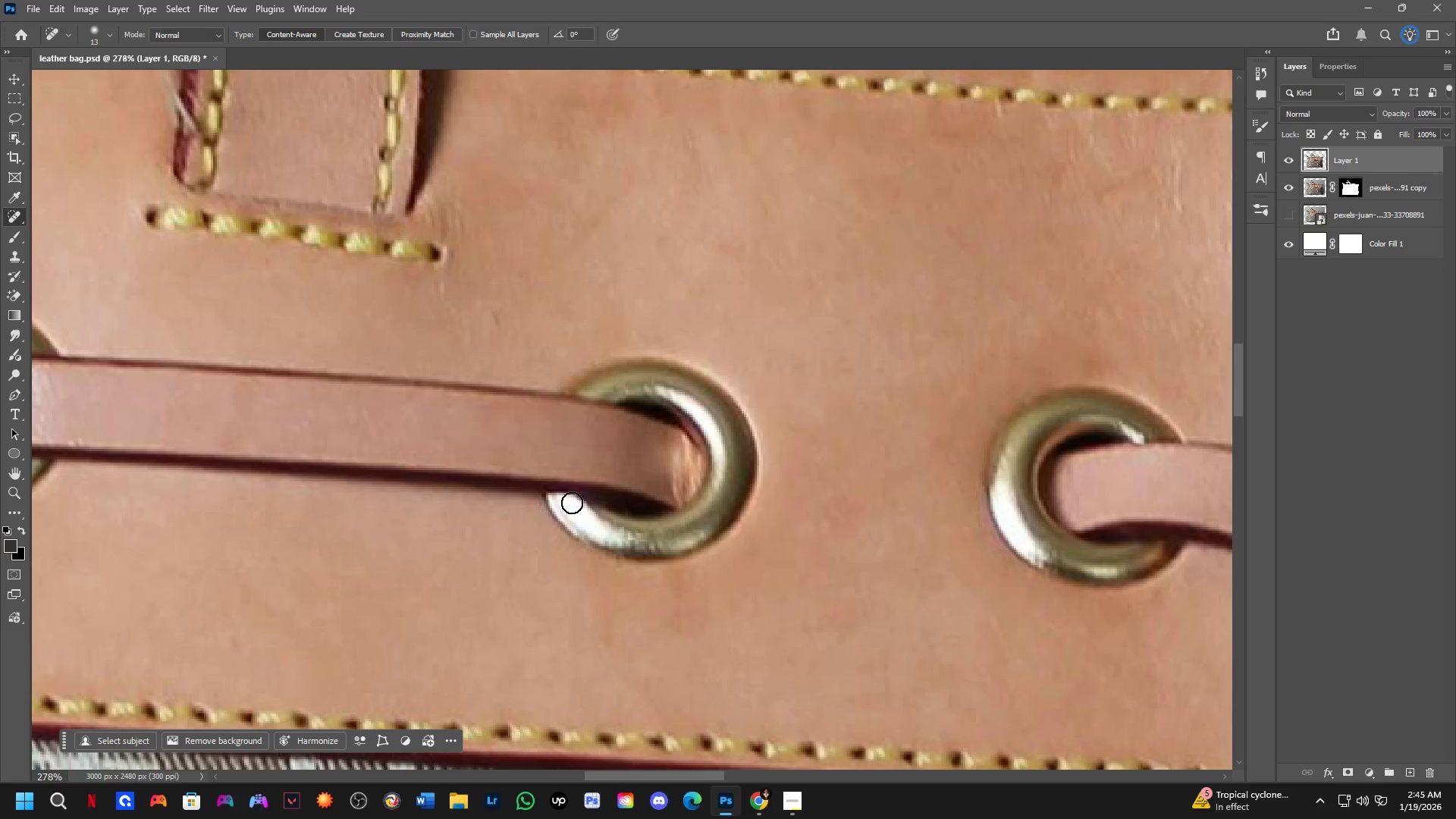 
scroll: coordinate [714, 489], scroll_direction: up, amount: 10.0
 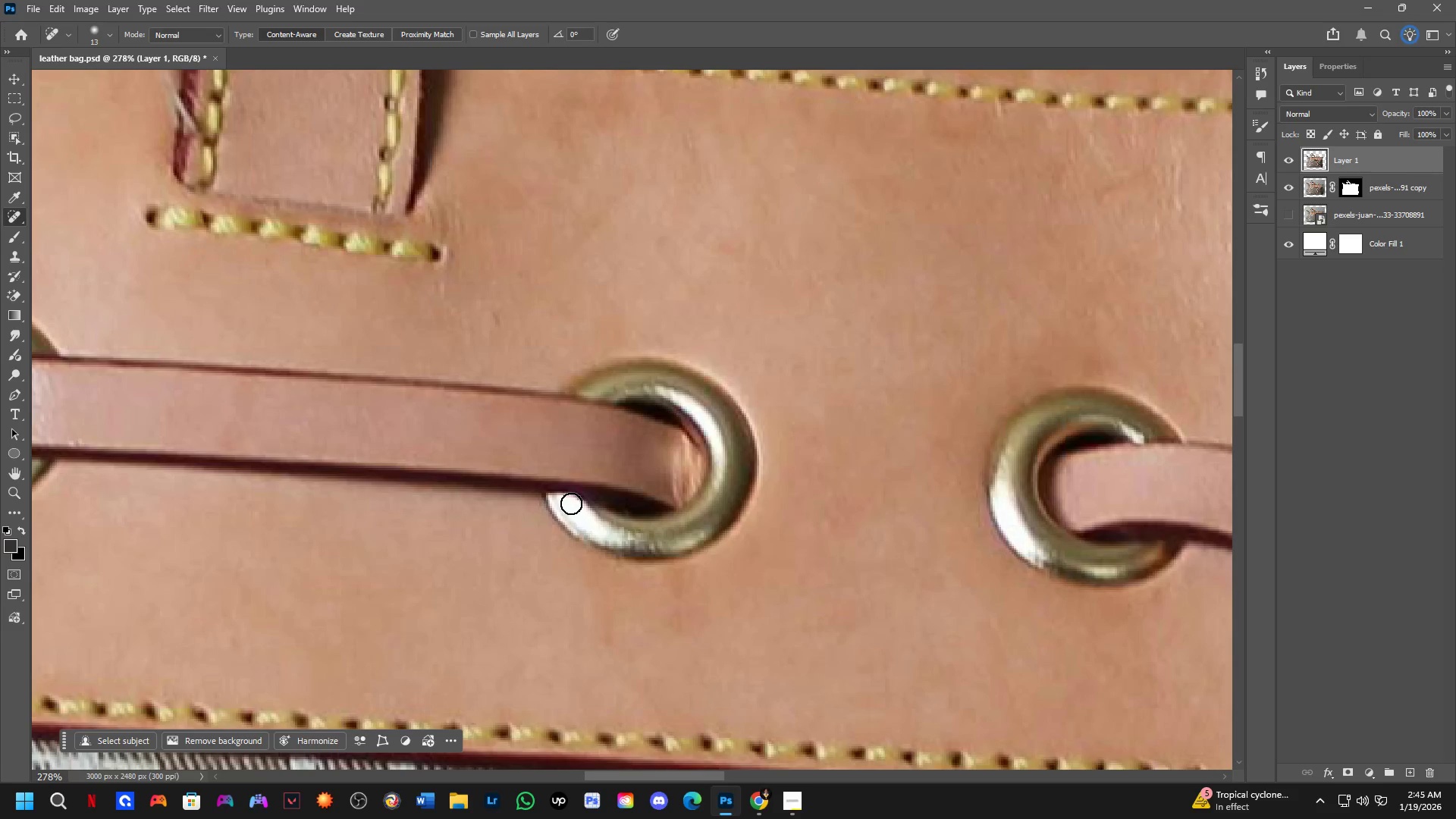 
left_click_drag(start_coordinate=[578, 500], to_coordinate=[617, 542])
 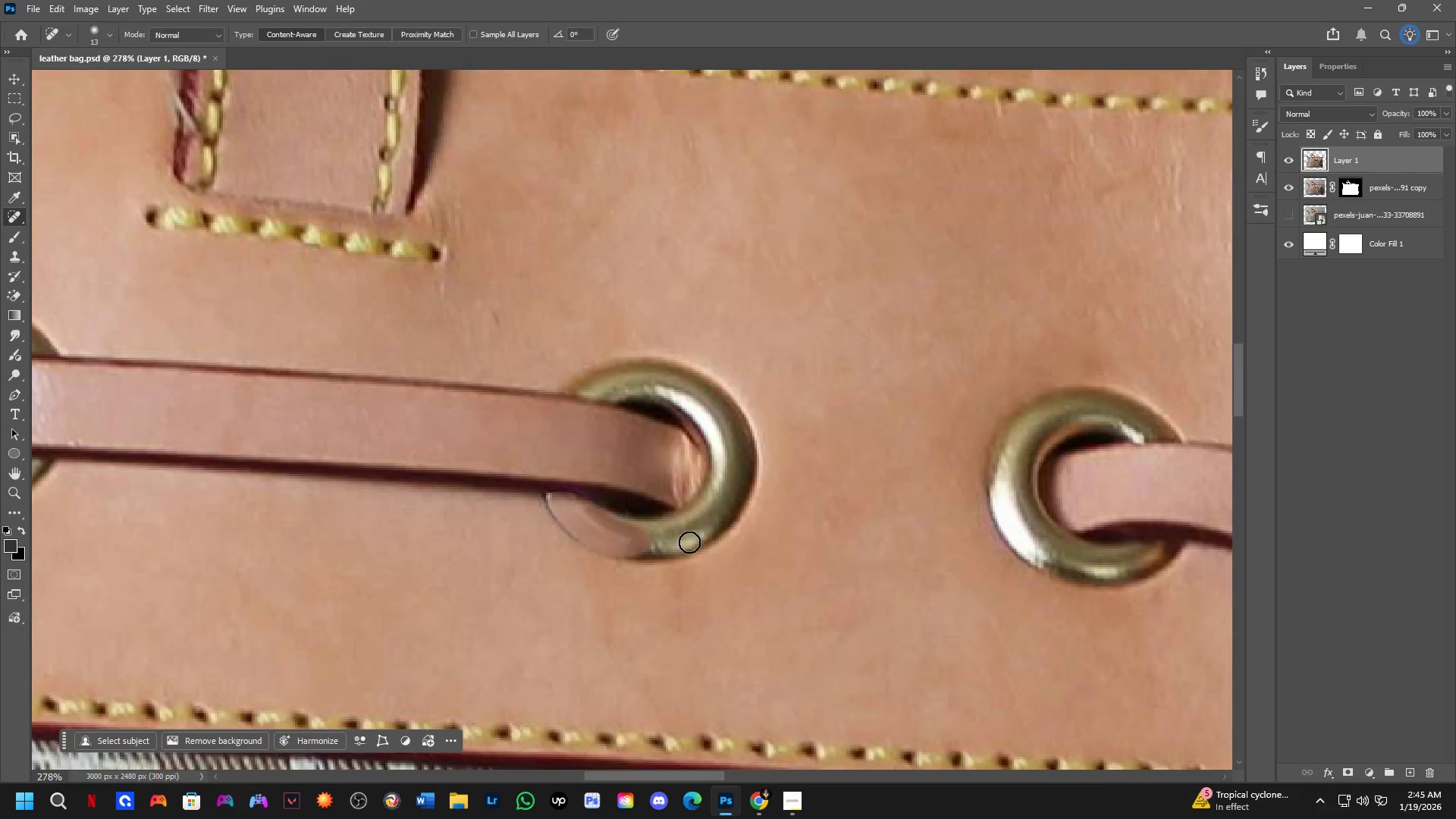 
key(Control+Z)
 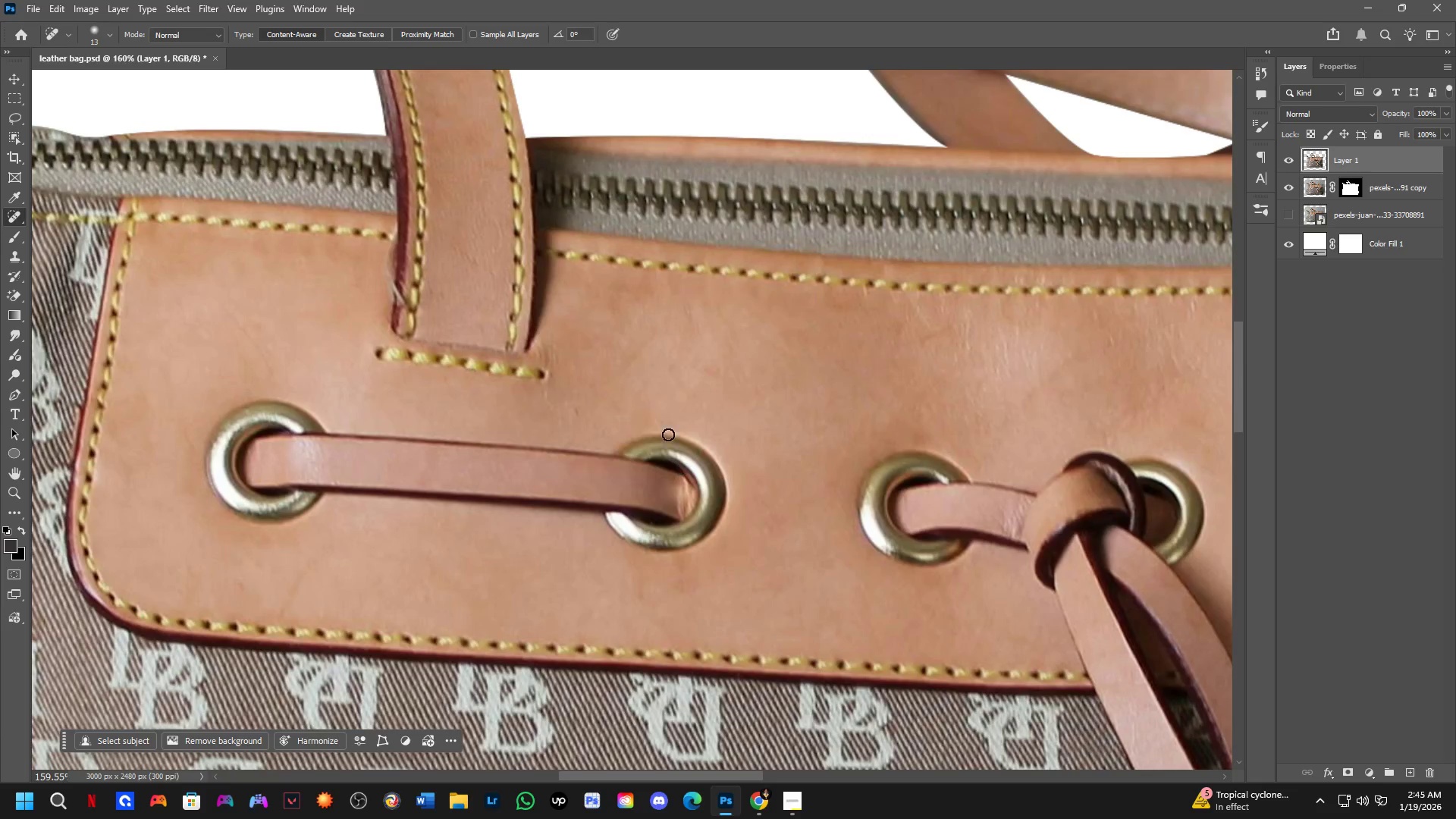 
hold_key(key=Space, duration=0.55)
 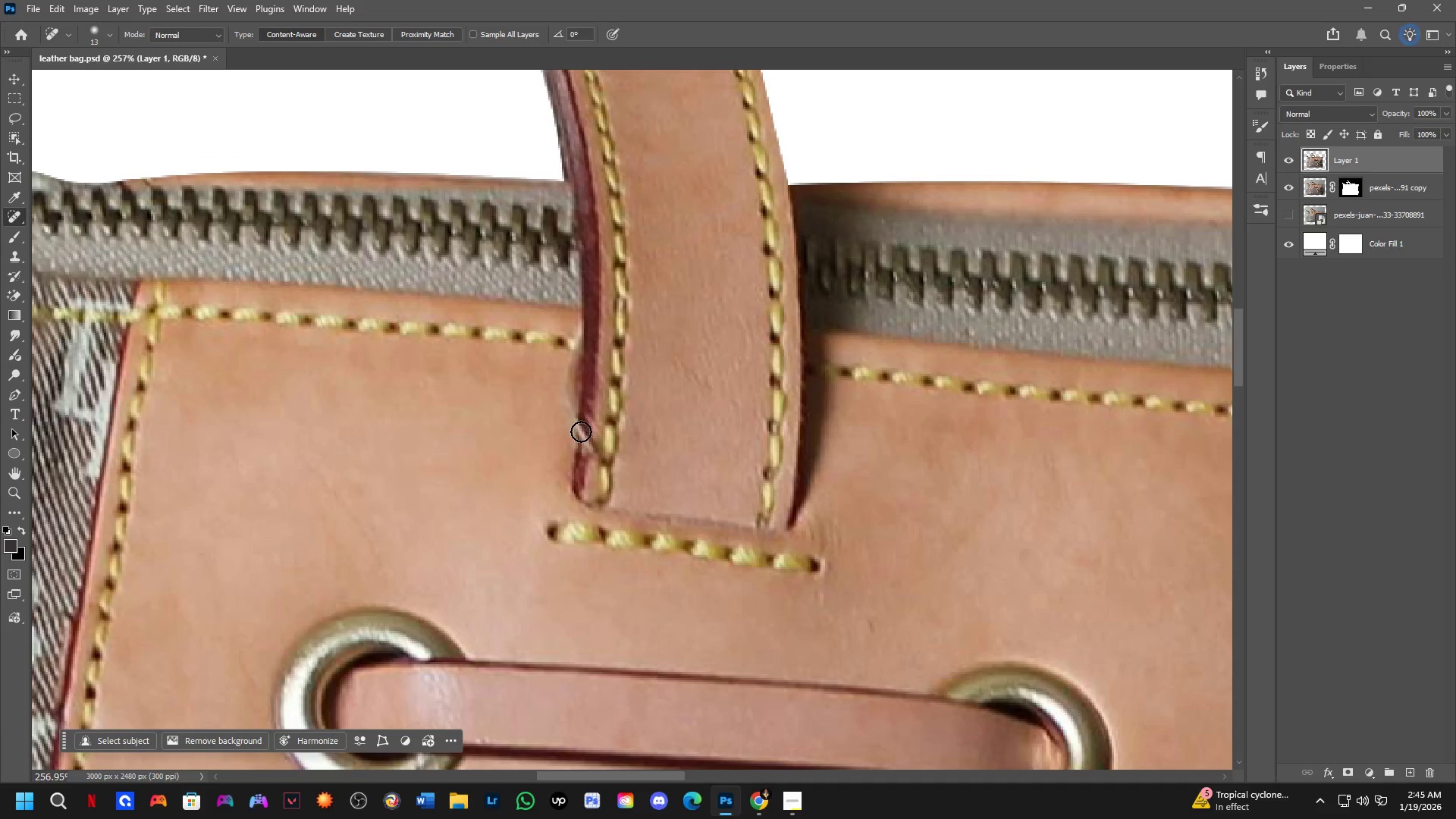 
scroll: coordinate [681, 535], scroll_direction: down, amount: 6.0
 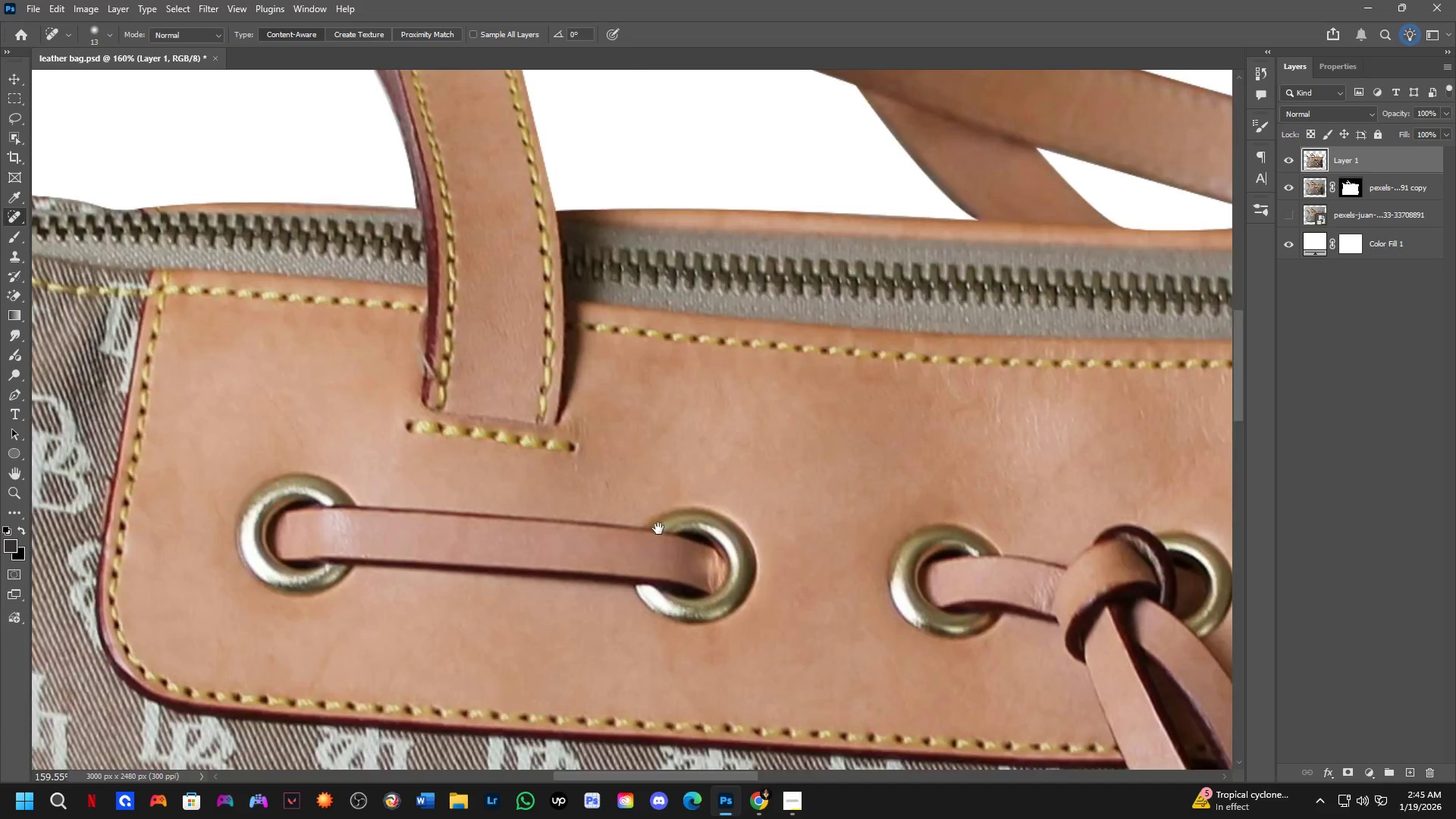 
left_click_drag(start_coordinate=[567, 406], to_coordinate=[746, 570])
 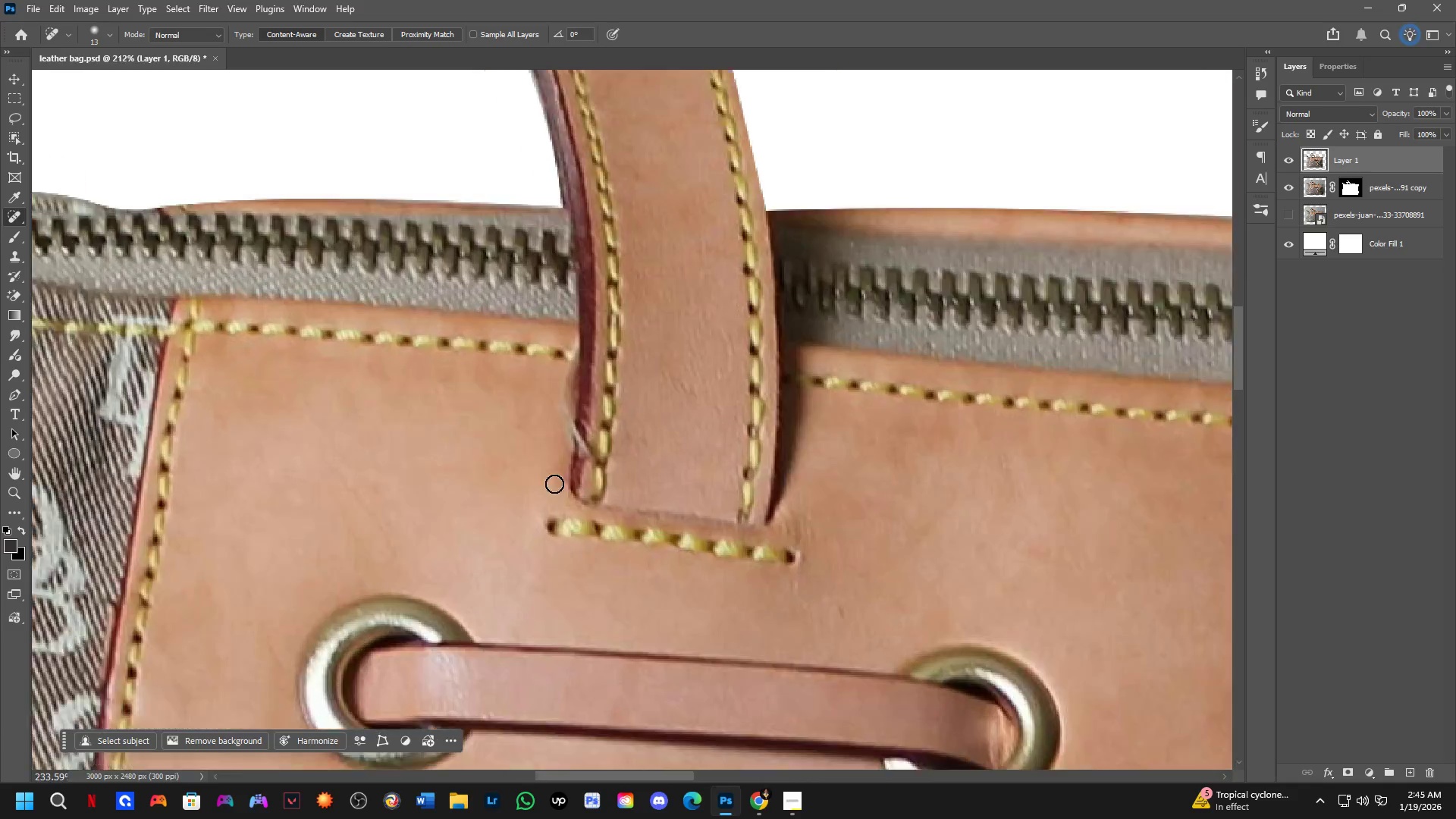 
scroll: coordinate [548, 479], scroll_direction: up, amount: 5.0
 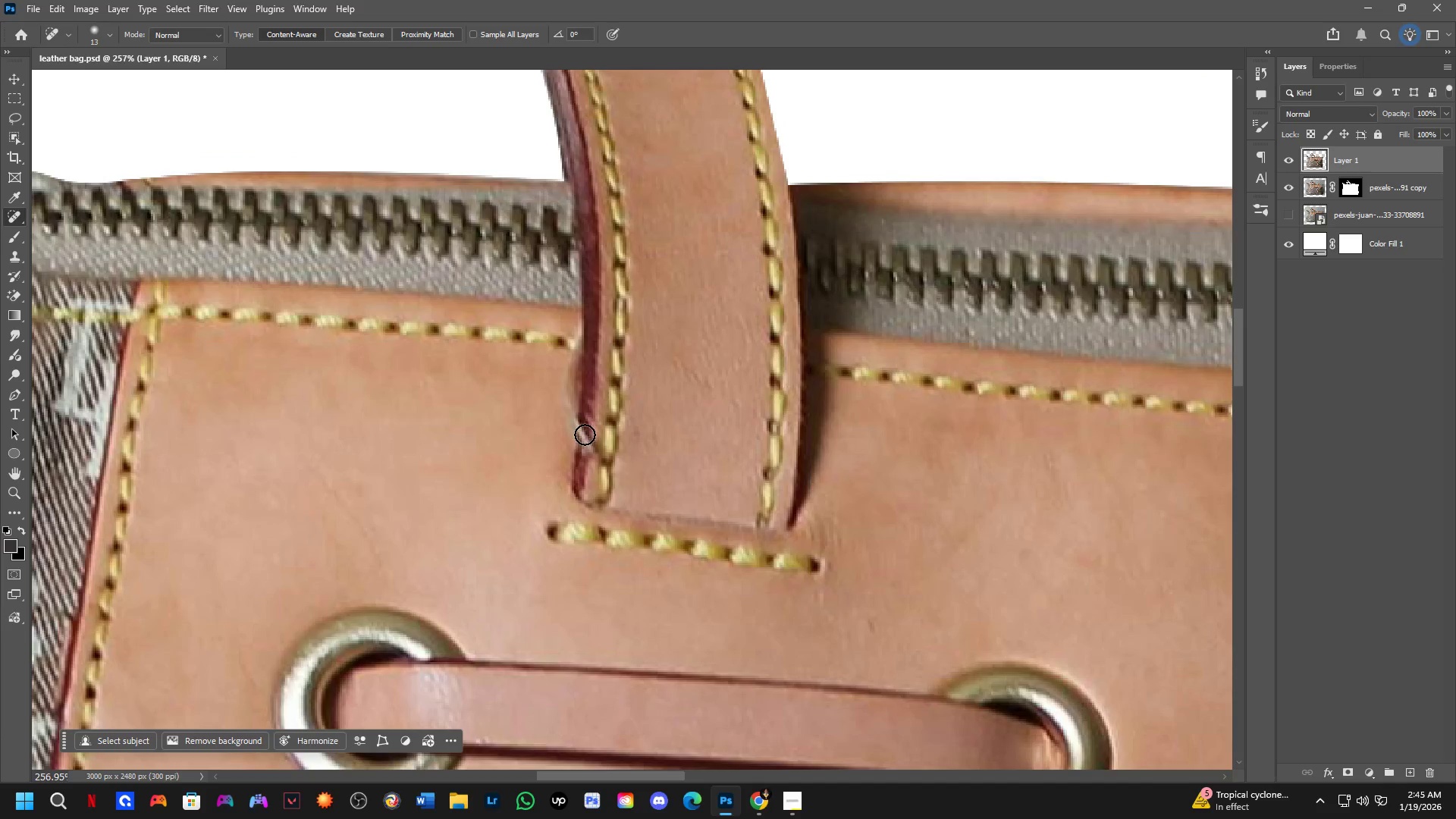 
left_click_drag(start_coordinate=[589, 443], to_coordinate=[570, 419])
 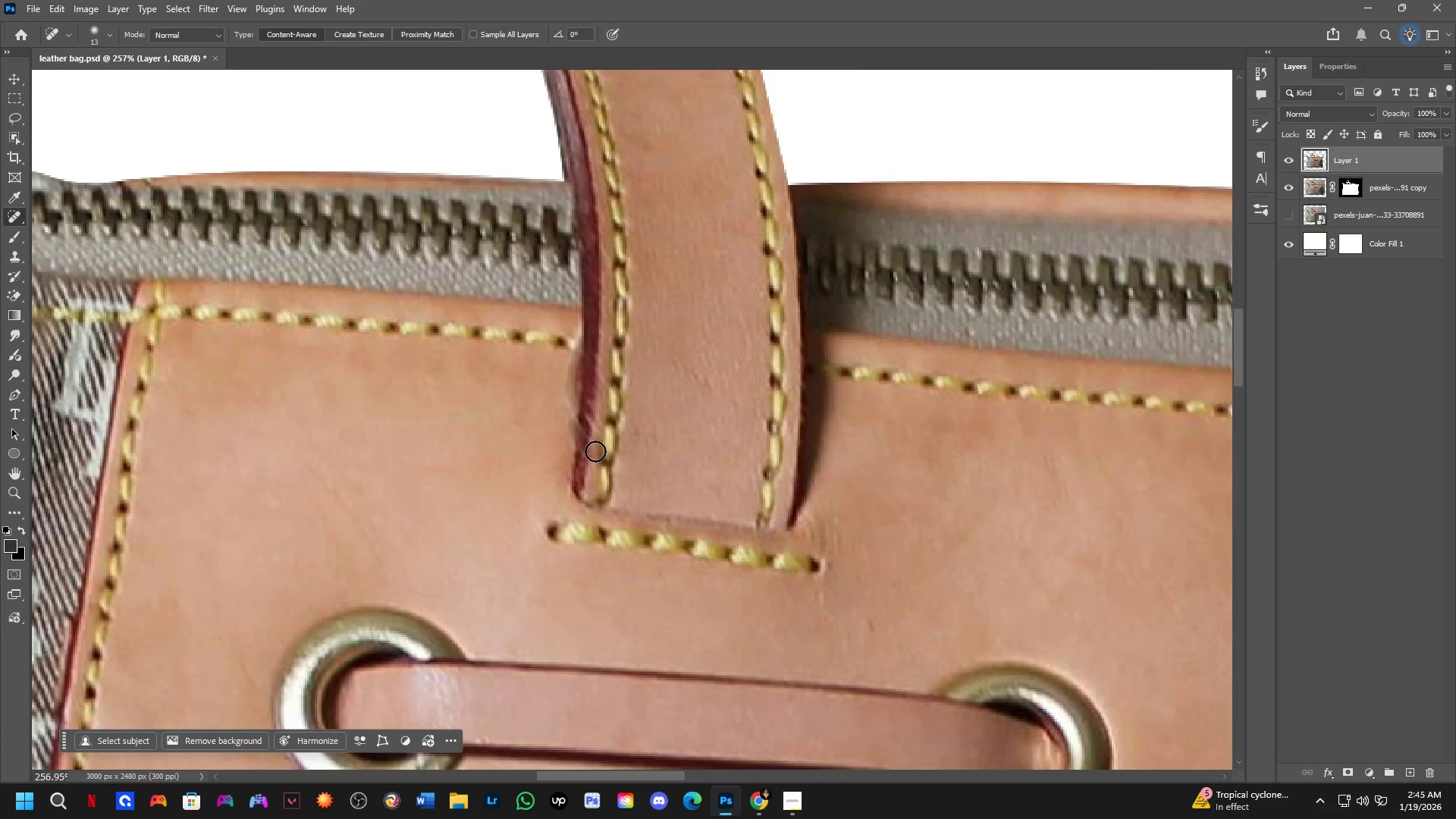 
key(Control+ControlLeft)
 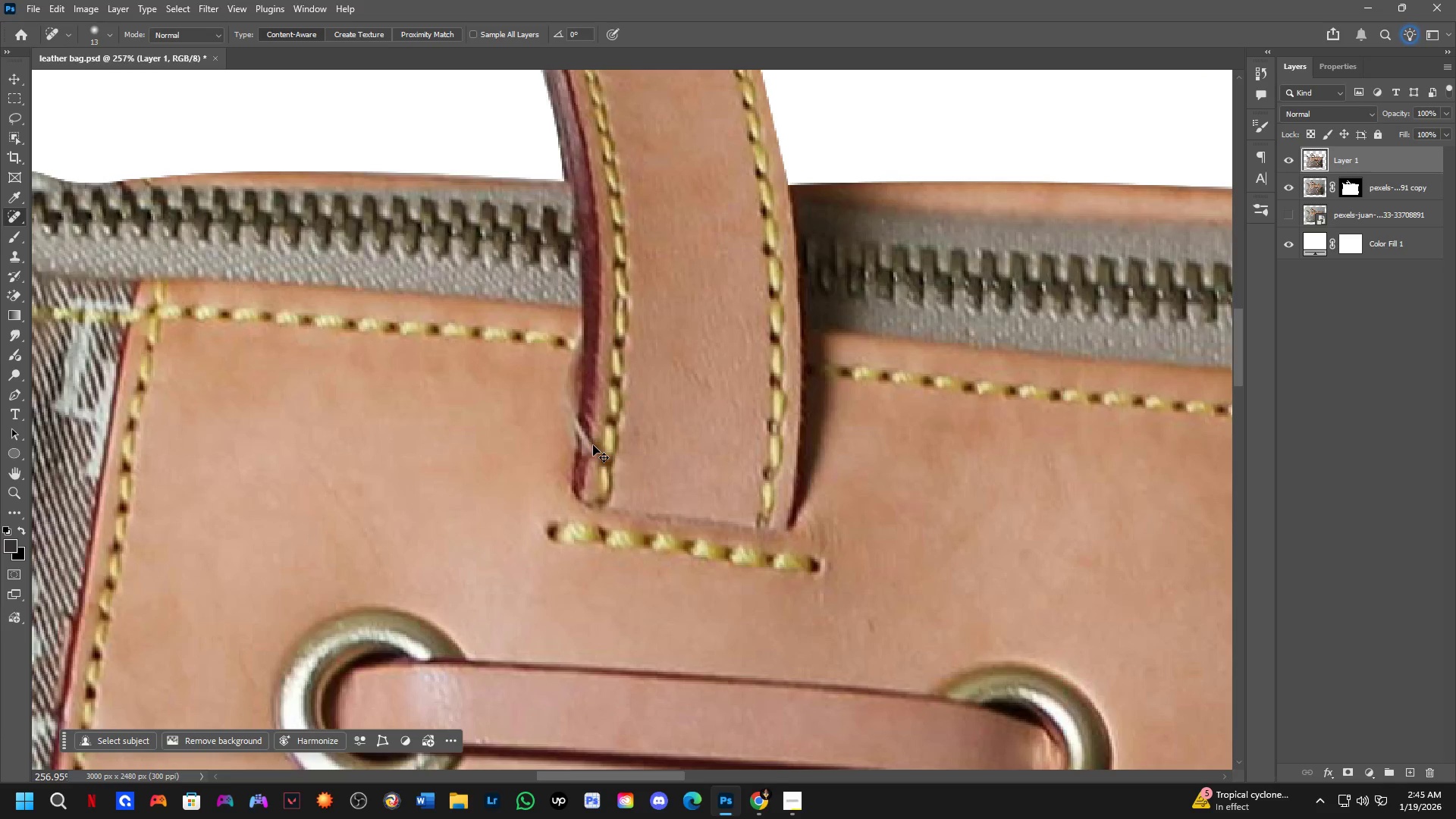 
key(Control+Z)
 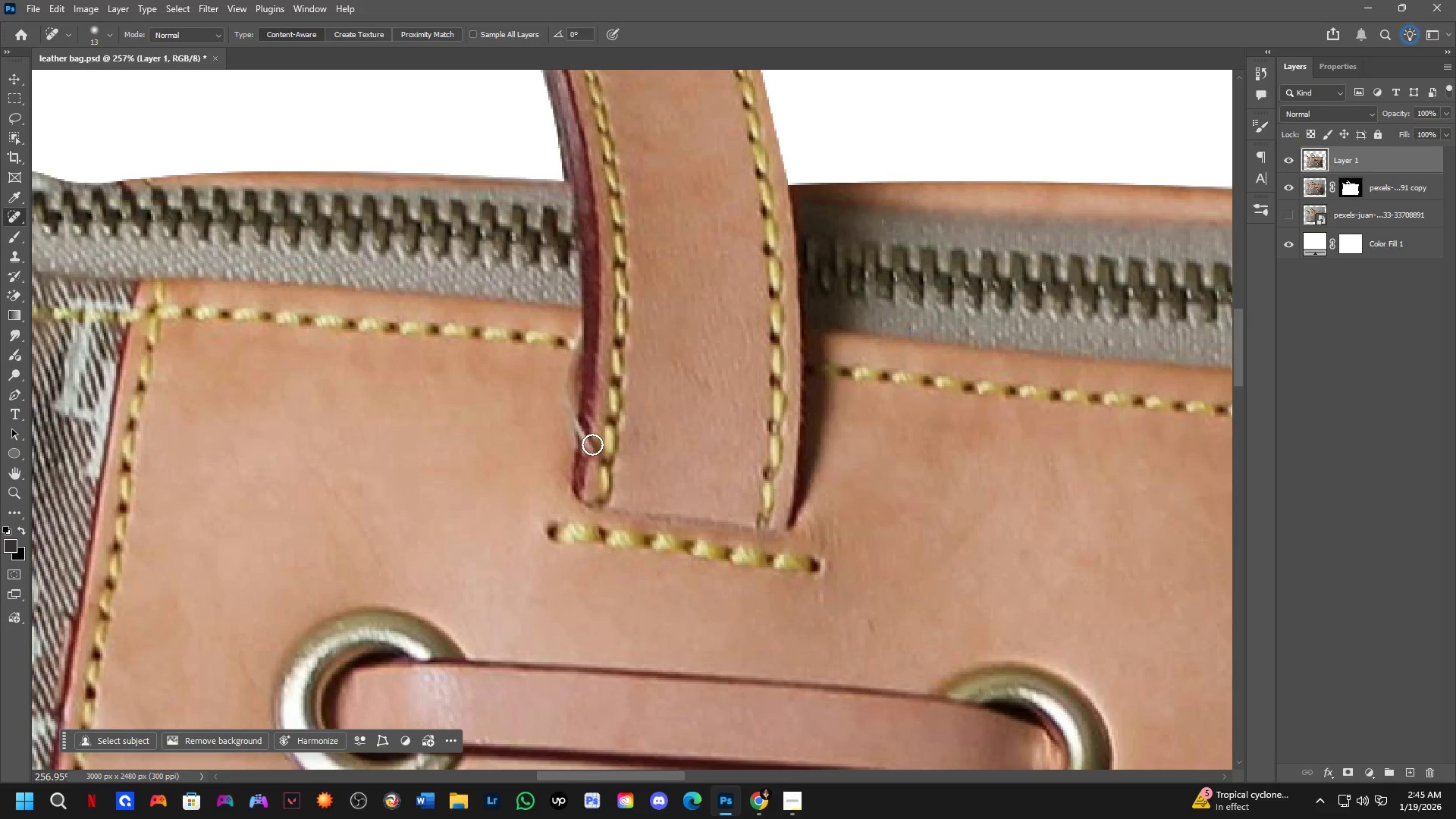 
left_click_drag(start_coordinate=[592, 444], to_coordinate=[574, 354])
 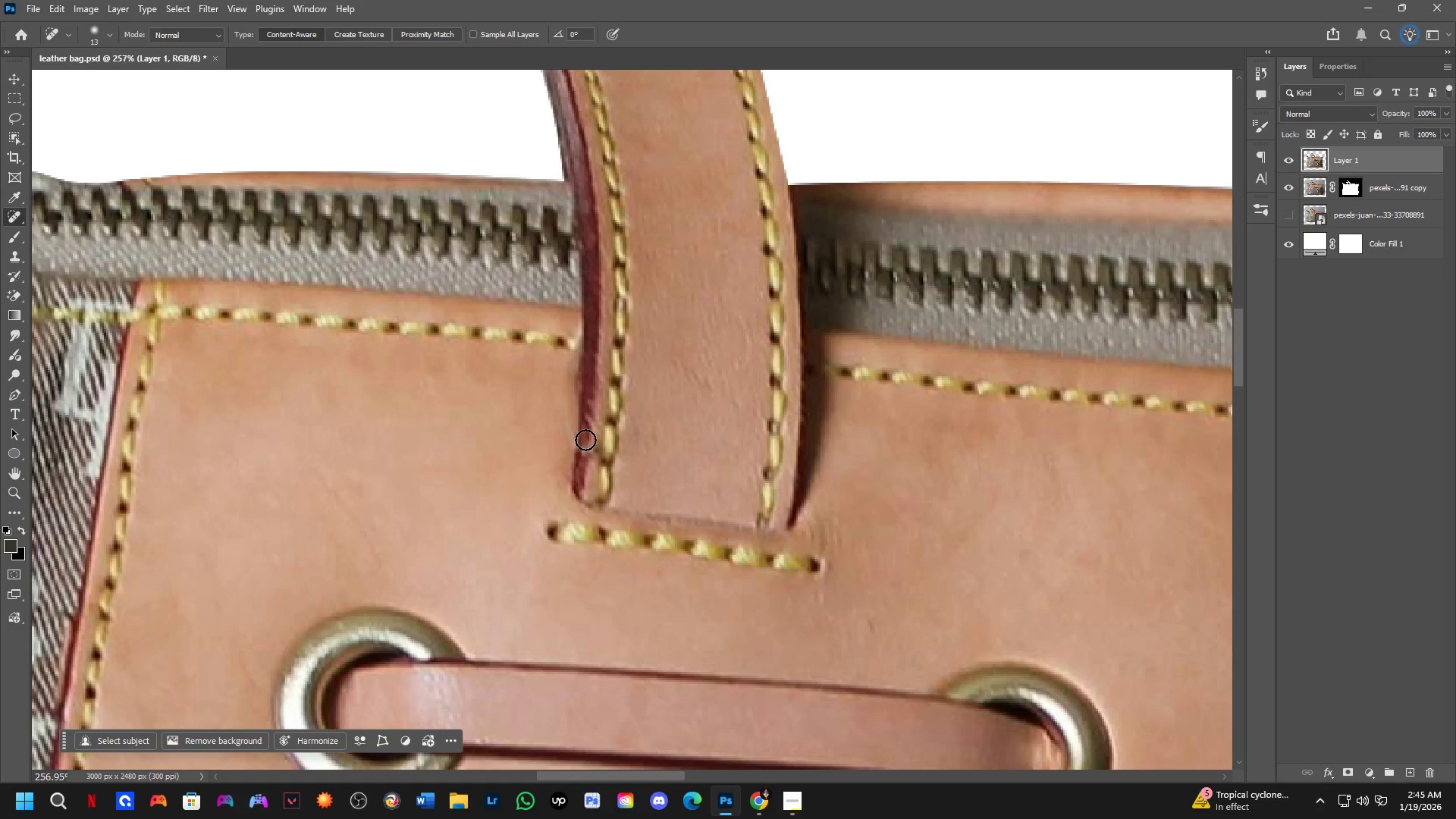 
key(Shift+ShiftLeft)
 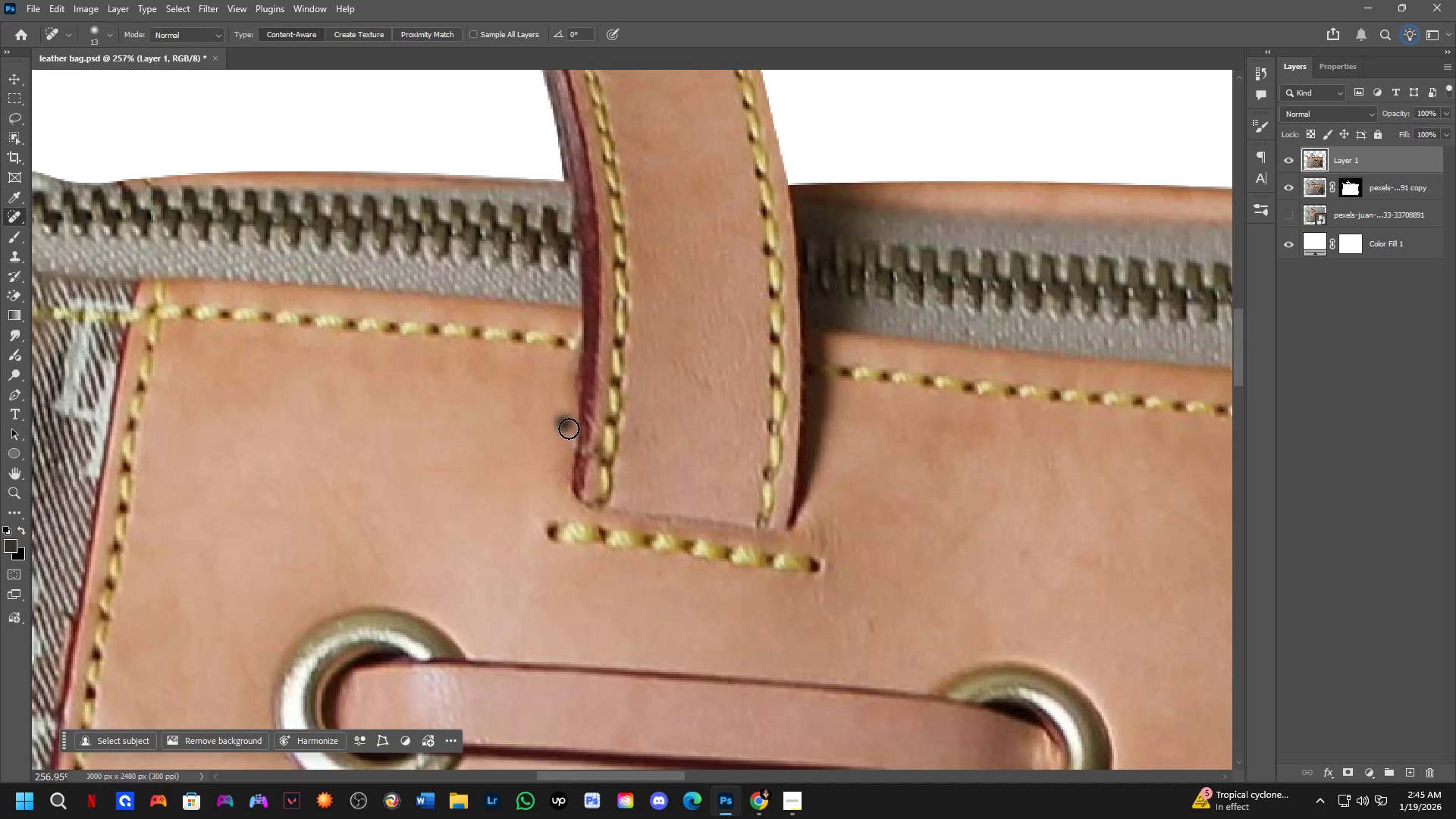 
left_click_drag(start_coordinate=[564, 423], to_coordinate=[576, 441])
 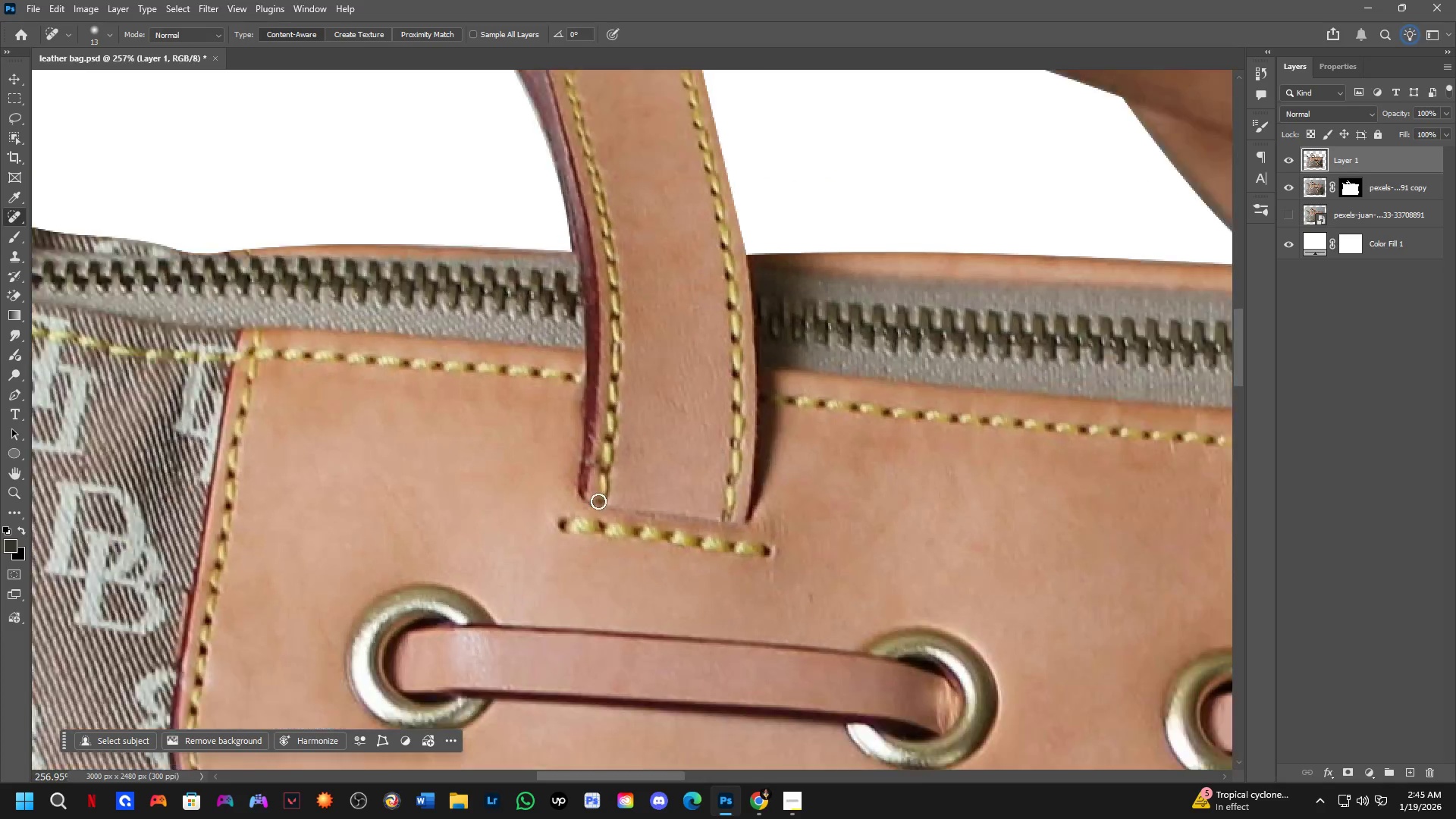 
key(Shift+ShiftLeft)
 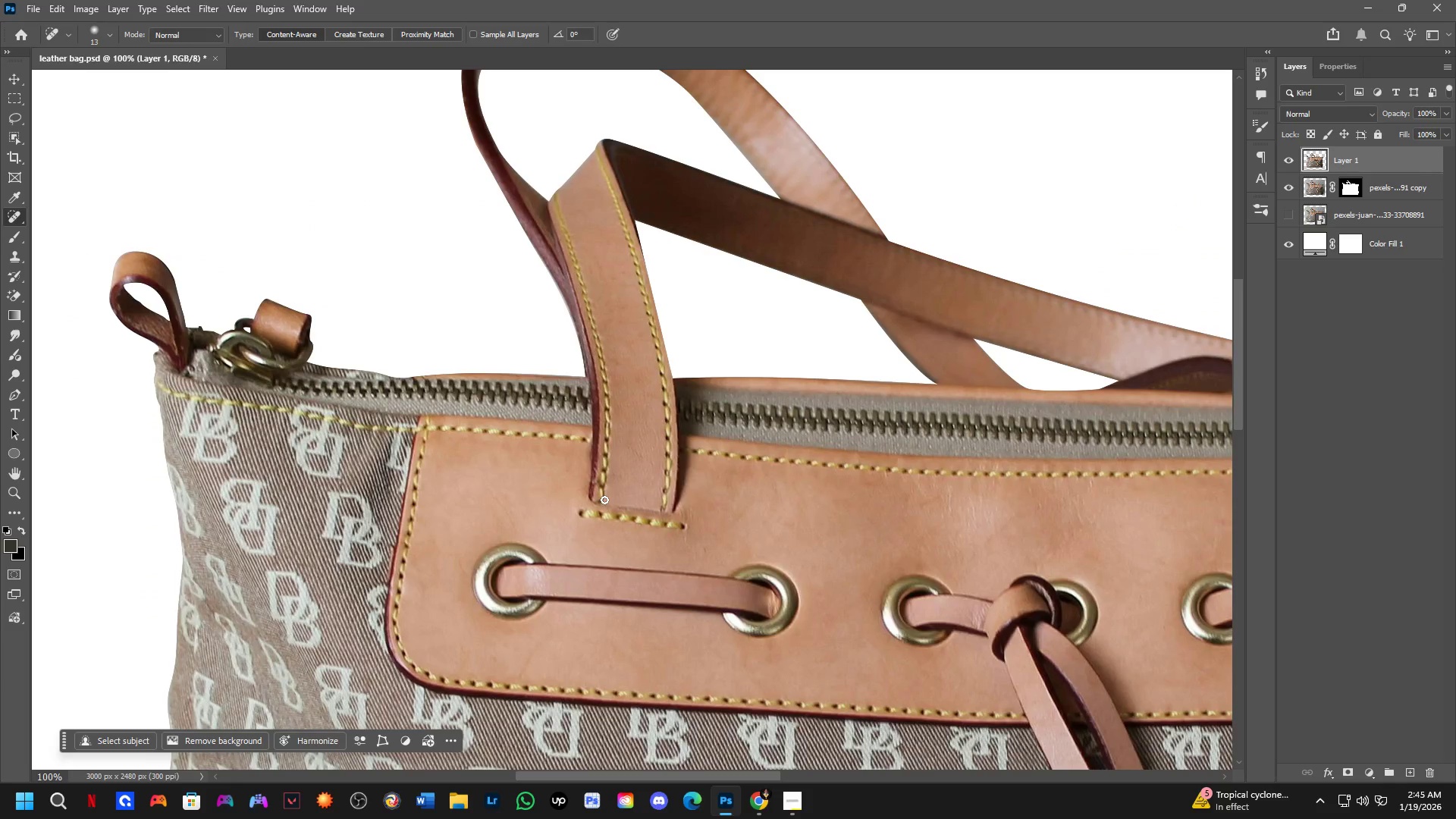 
hold_key(key=Space, duration=1.02)
 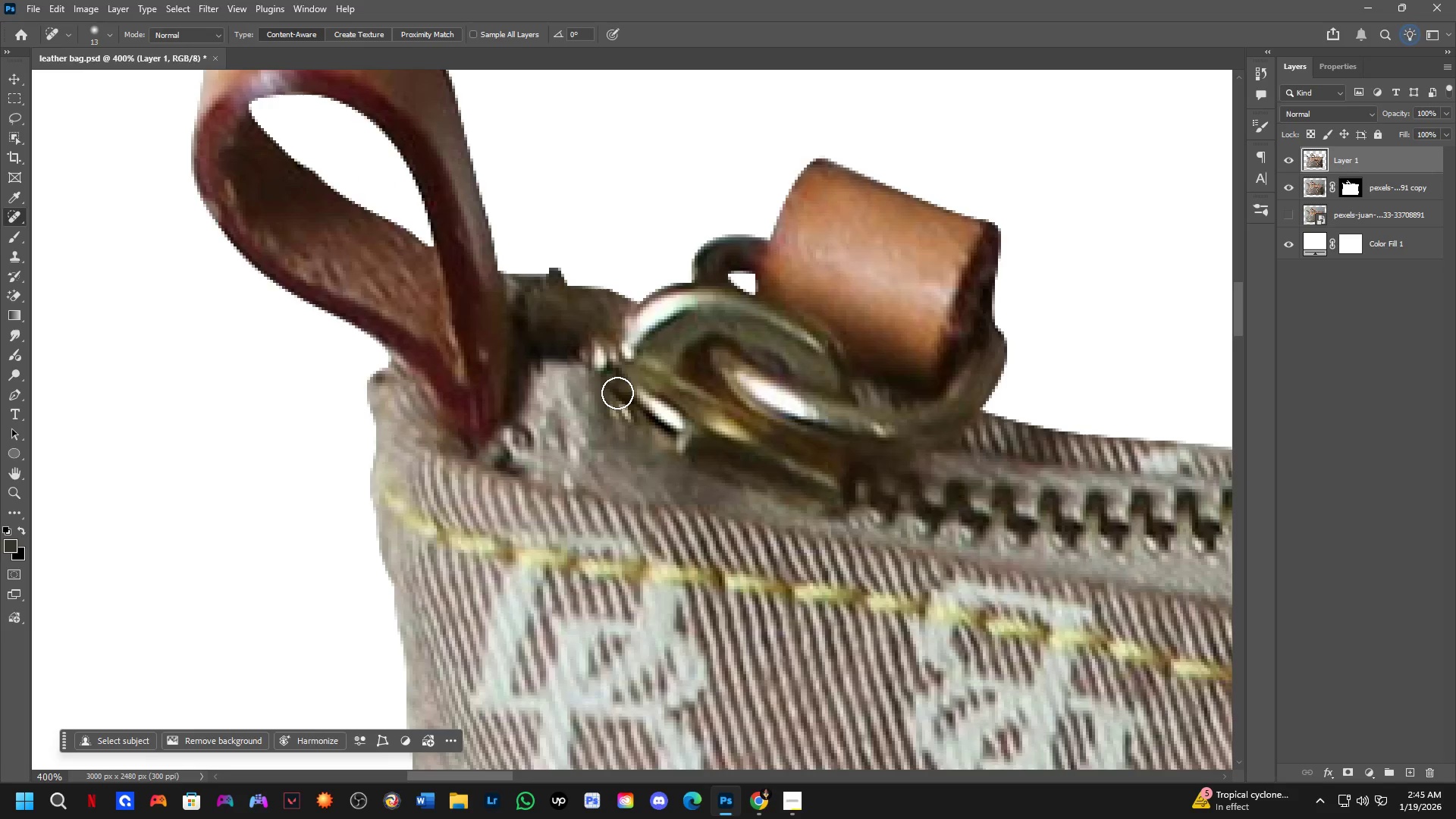 
left_click_drag(start_coordinate=[654, 492], to_coordinate=[1110, 572])
 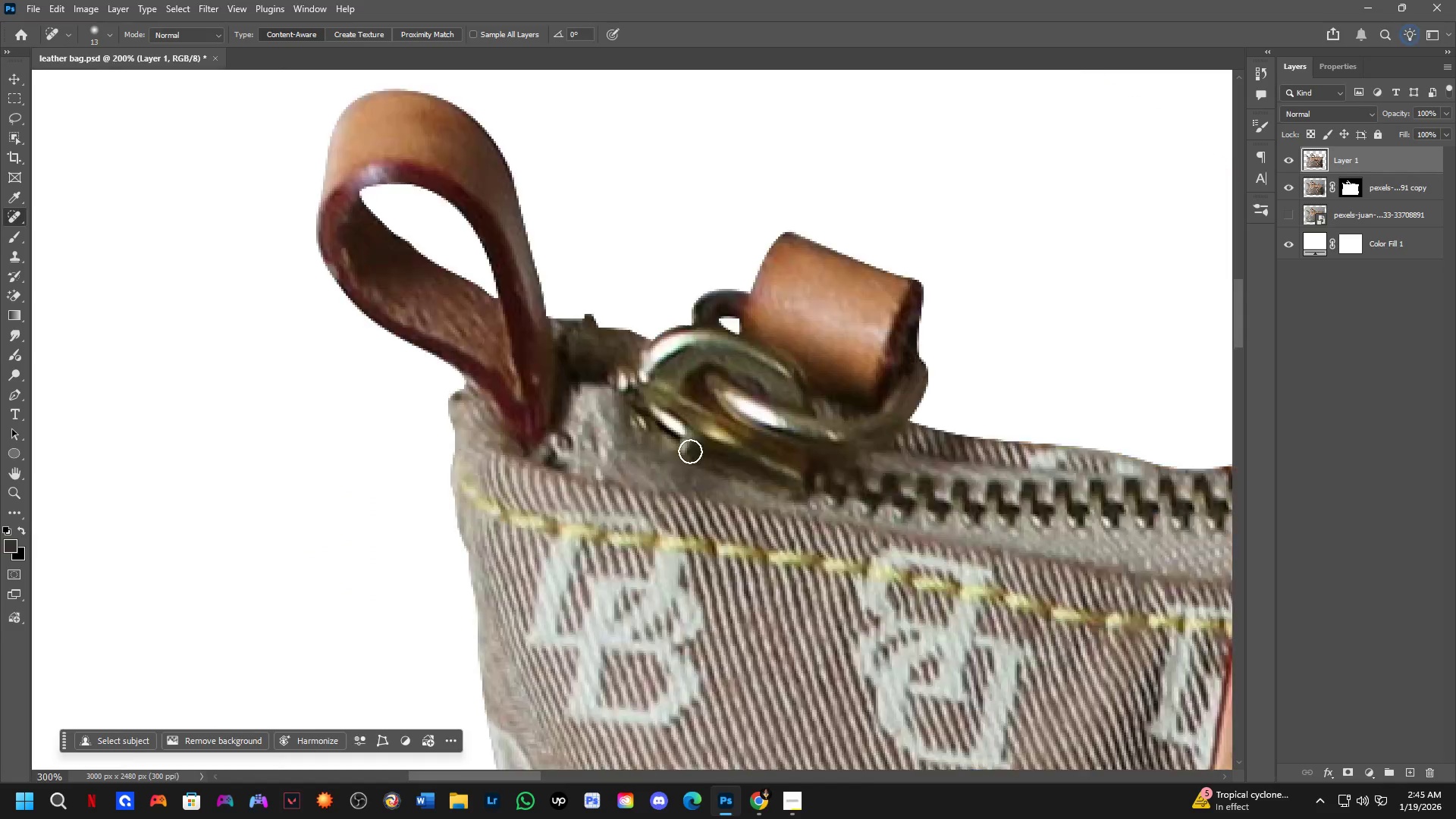 
scroll: coordinate [598, 501], scroll_direction: down, amount: 2.0
 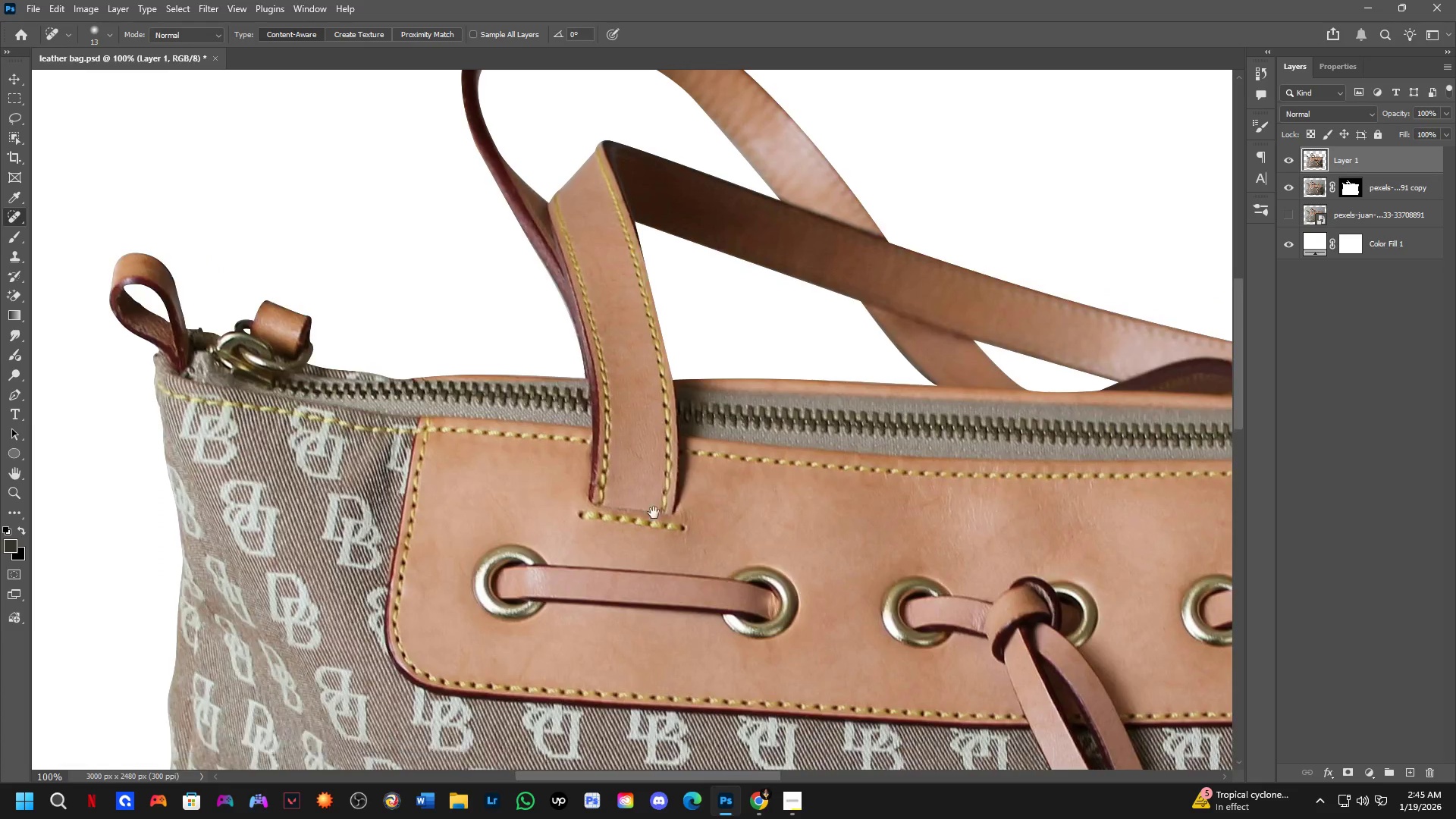 
key(Shift+ShiftLeft)
 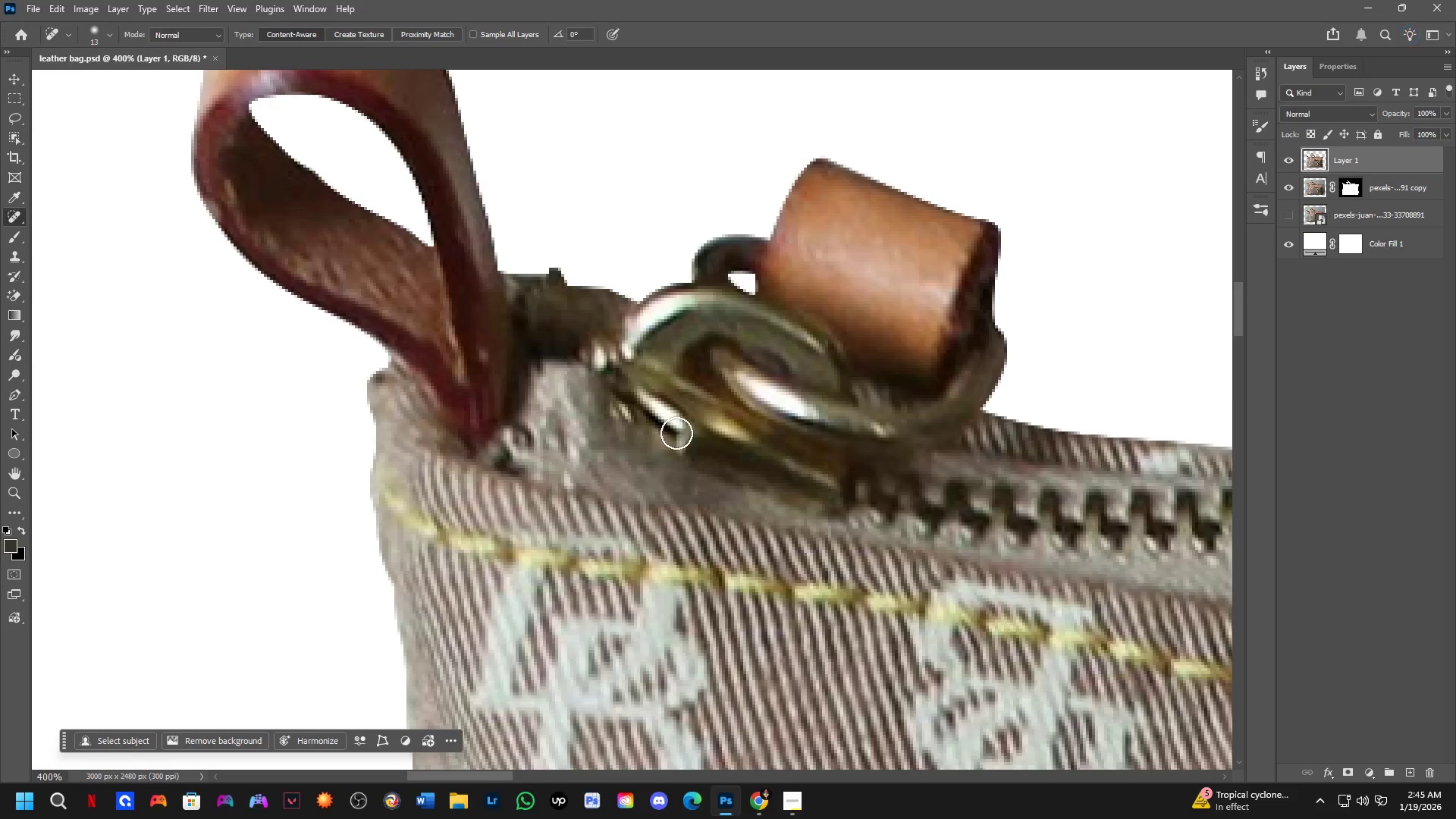 
scroll: coordinate [690, 451], scroll_direction: up, amount: 3.0
 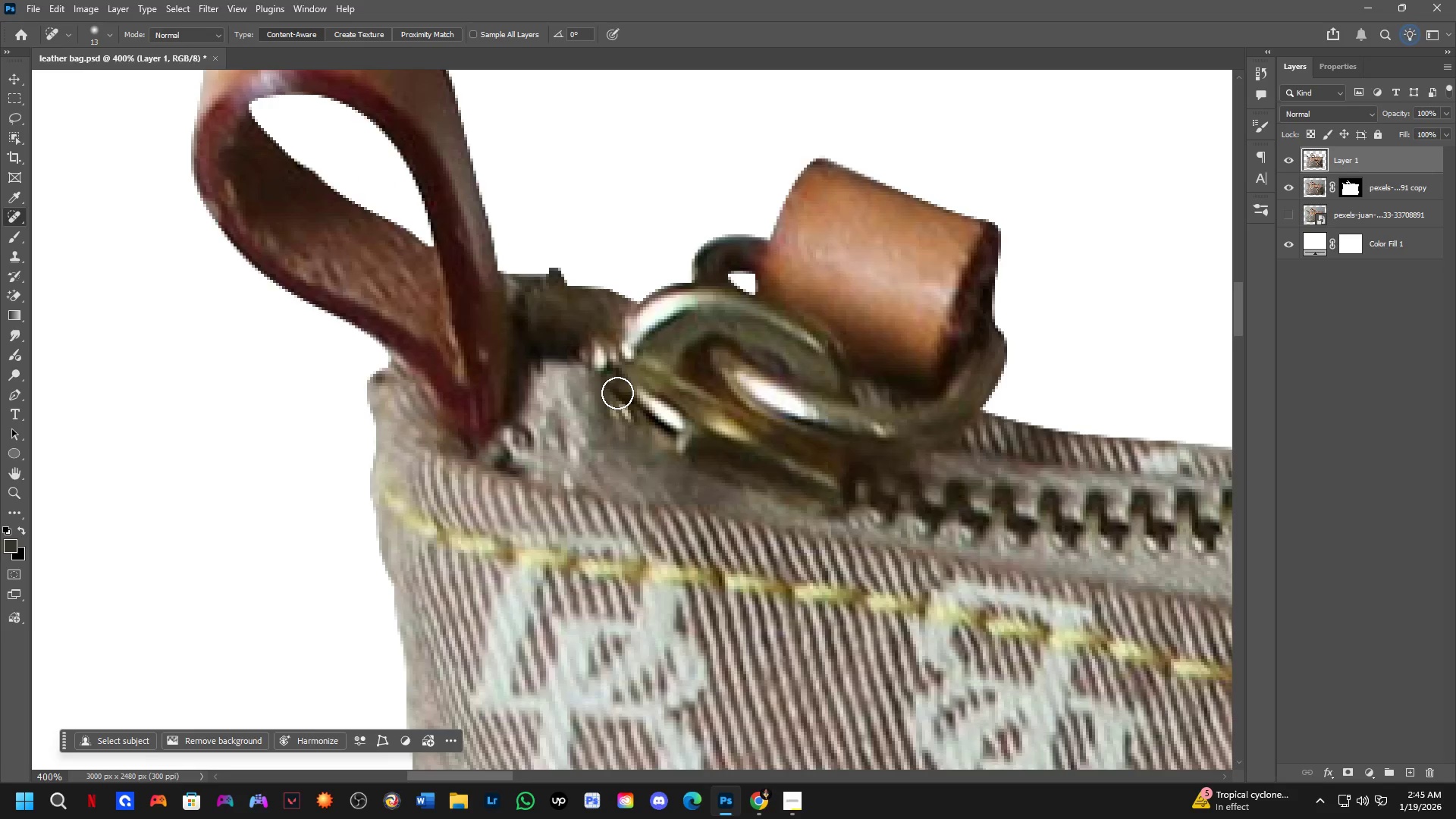 
key(Shift+ShiftLeft)
 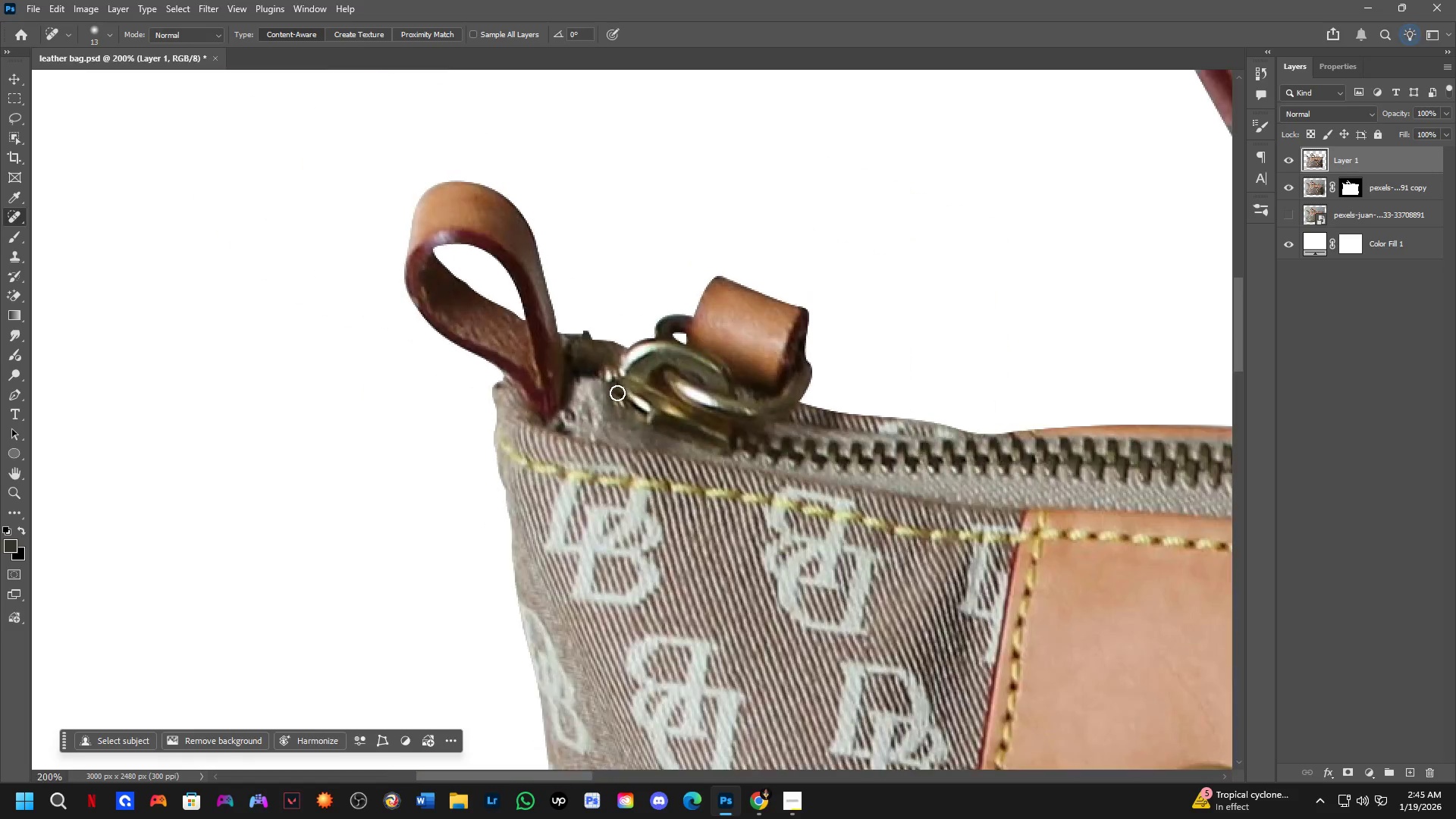 
key(Shift+ShiftLeft)
 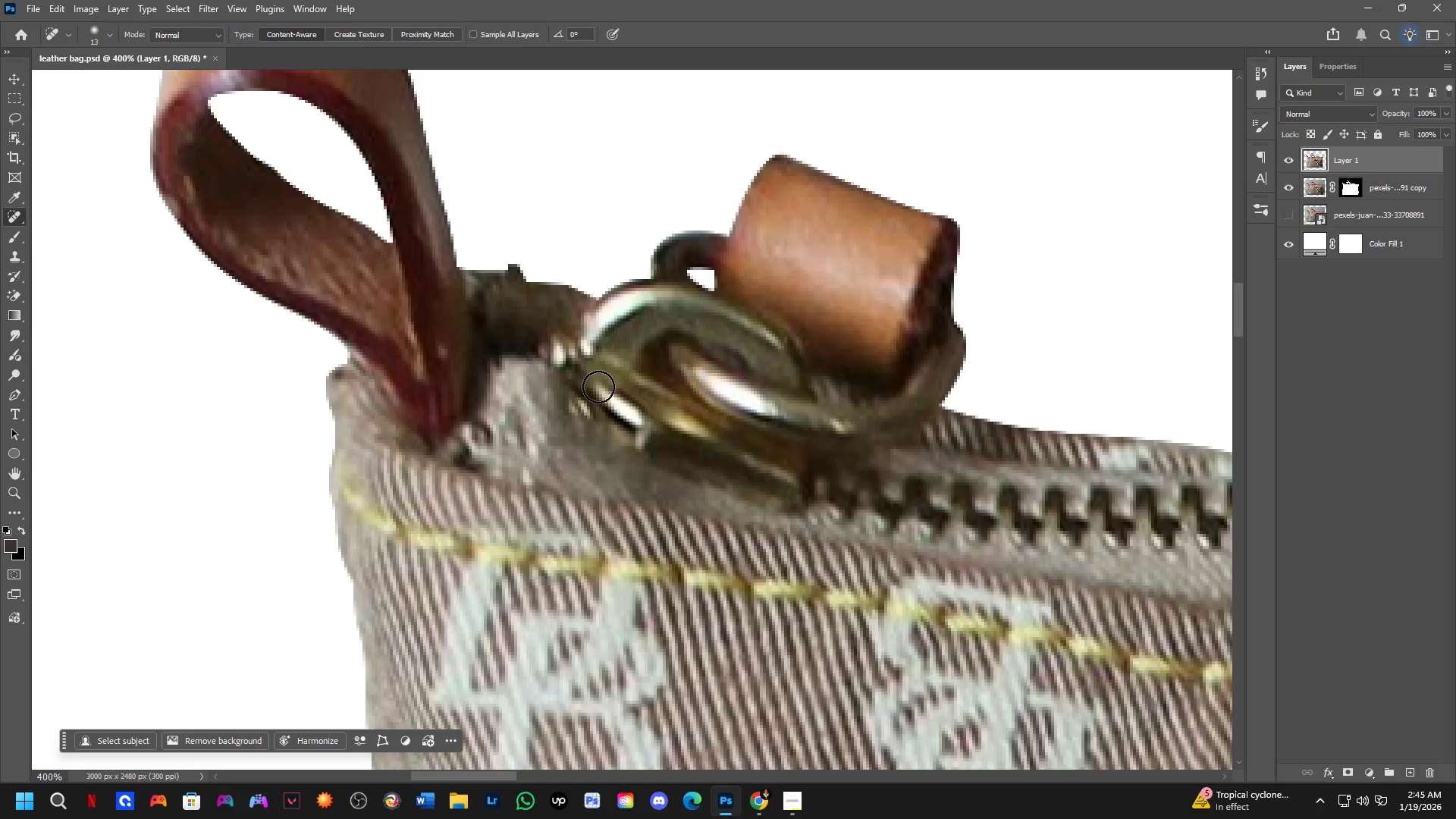 
scroll: coordinate [658, 397], scroll_direction: none, amount: 0.0
 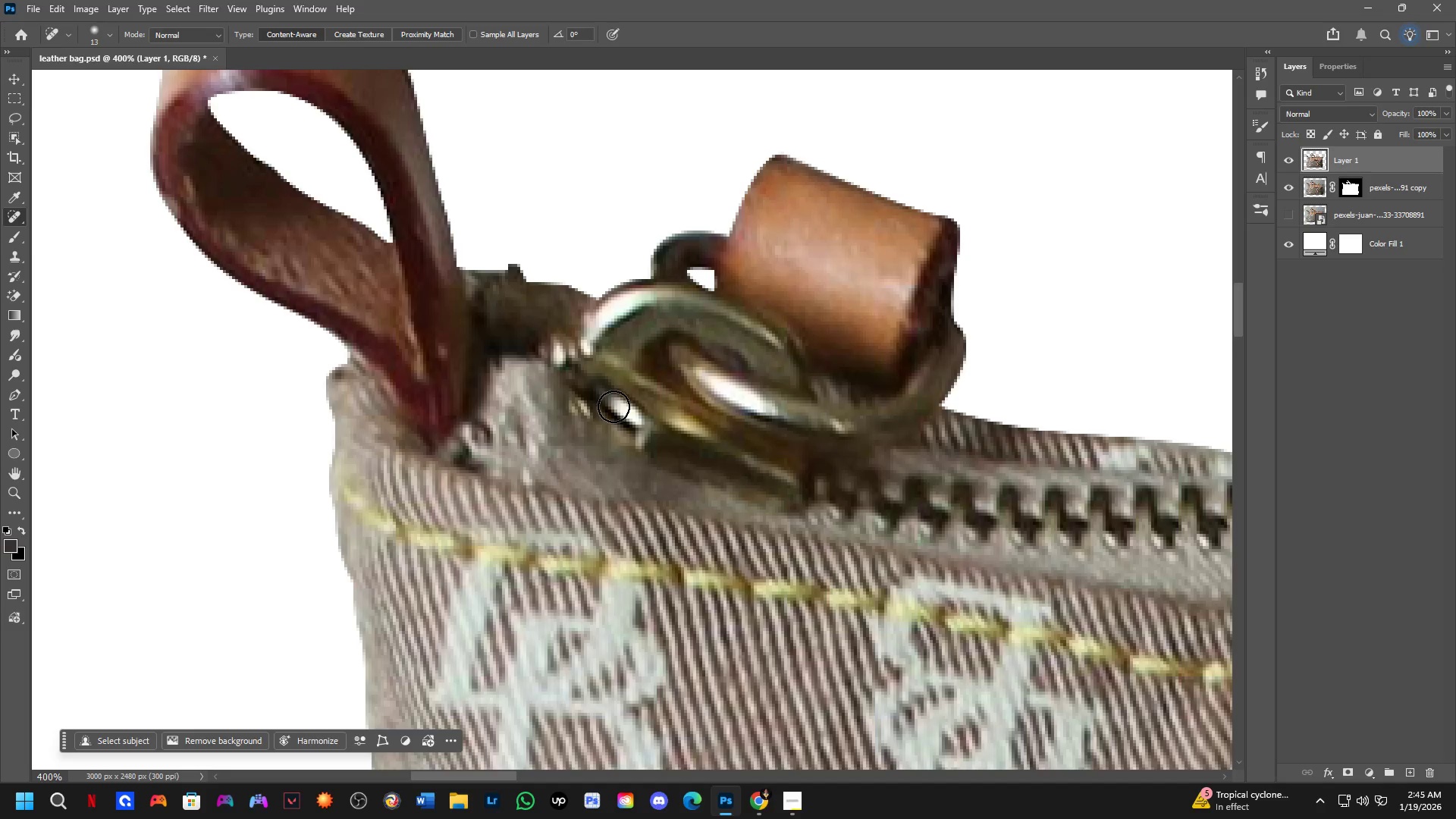 
left_click_drag(start_coordinate=[598, 387], to_coordinate=[645, 423])
 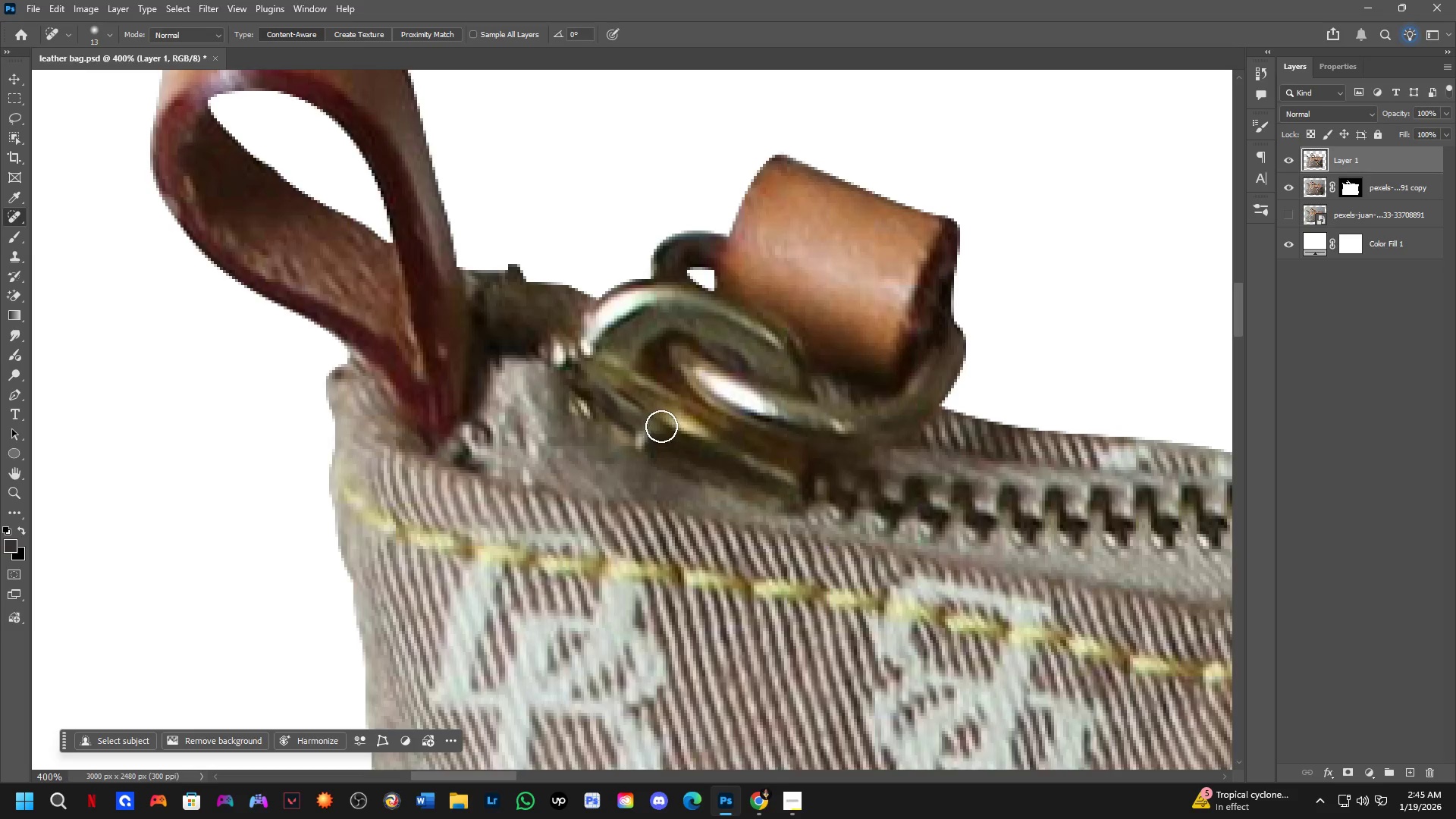 
key(Shift+ShiftLeft)
 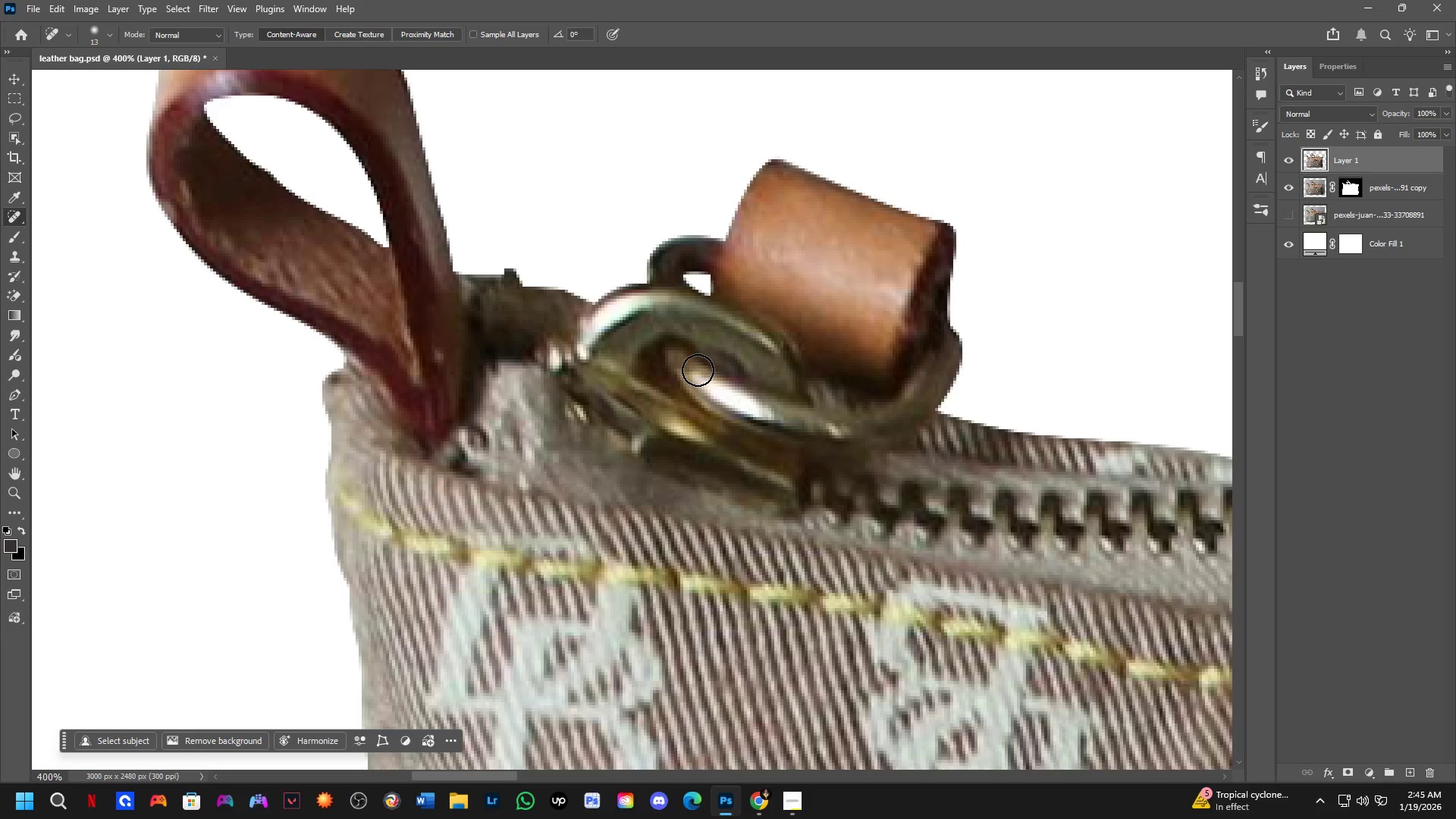 
scroll: coordinate [700, 381], scroll_direction: none, amount: 0.0
 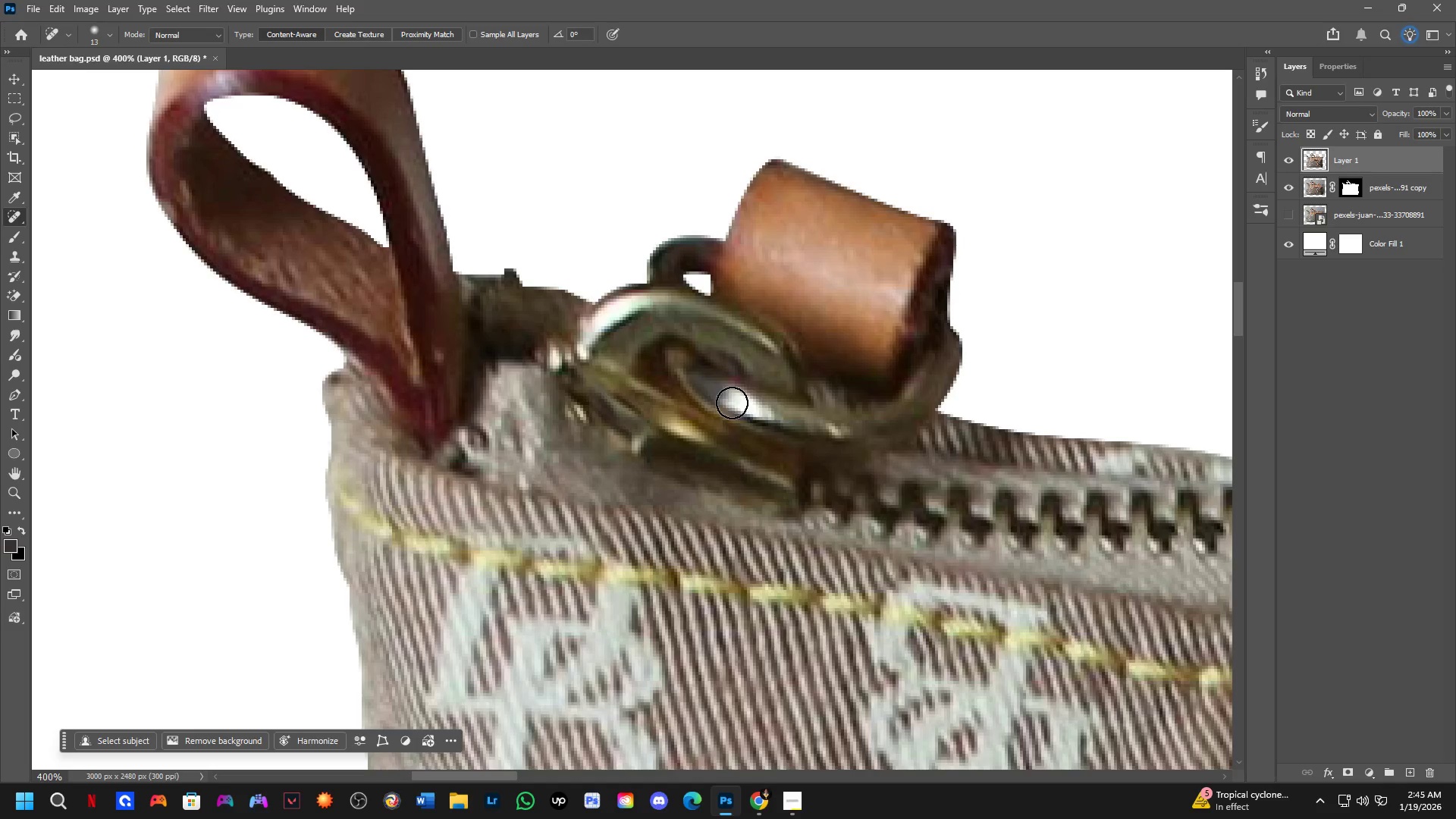 
left_click_drag(start_coordinate=[698, 370], to_coordinate=[779, 419])
 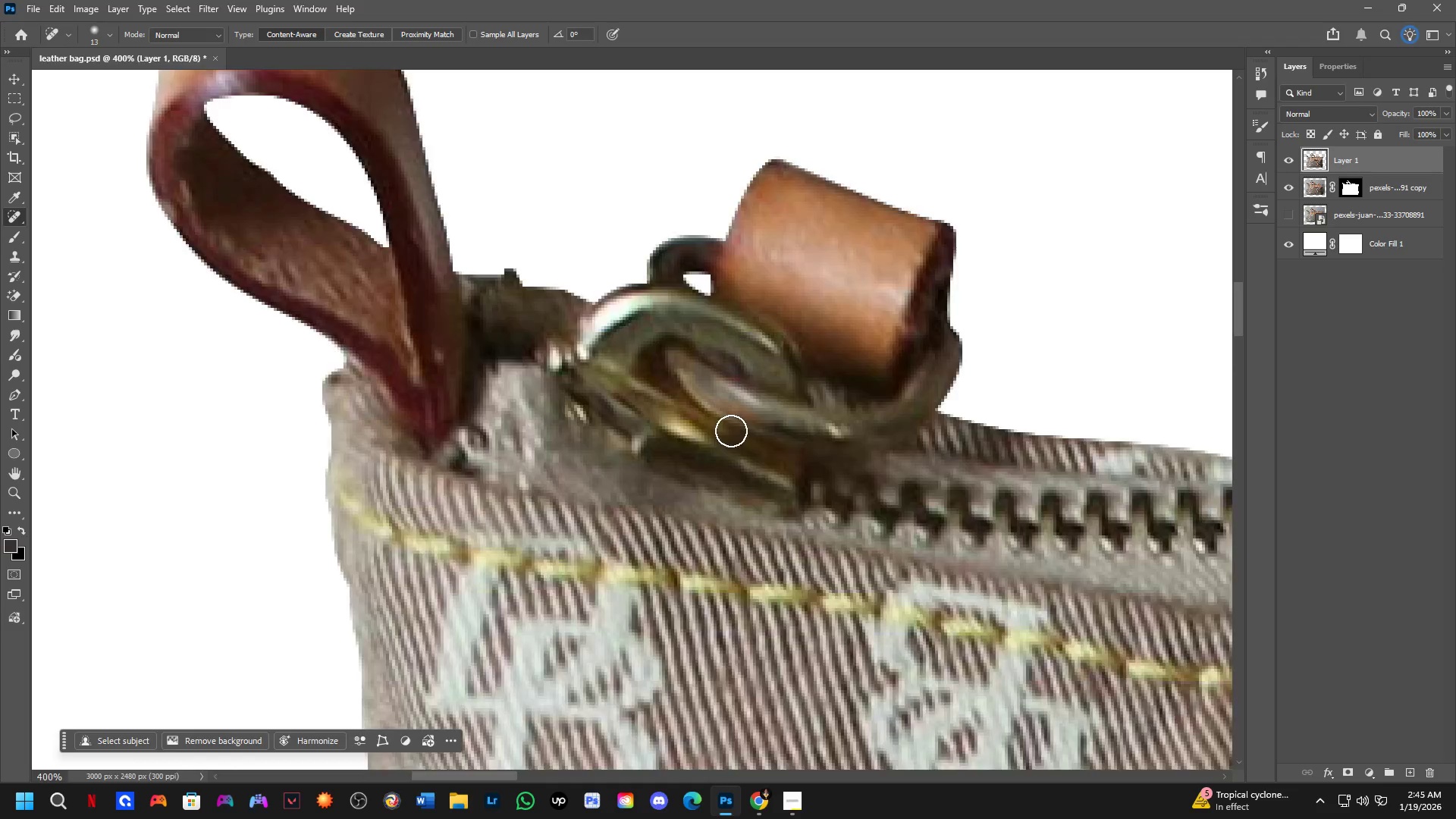 
key(Shift+ShiftLeft)
 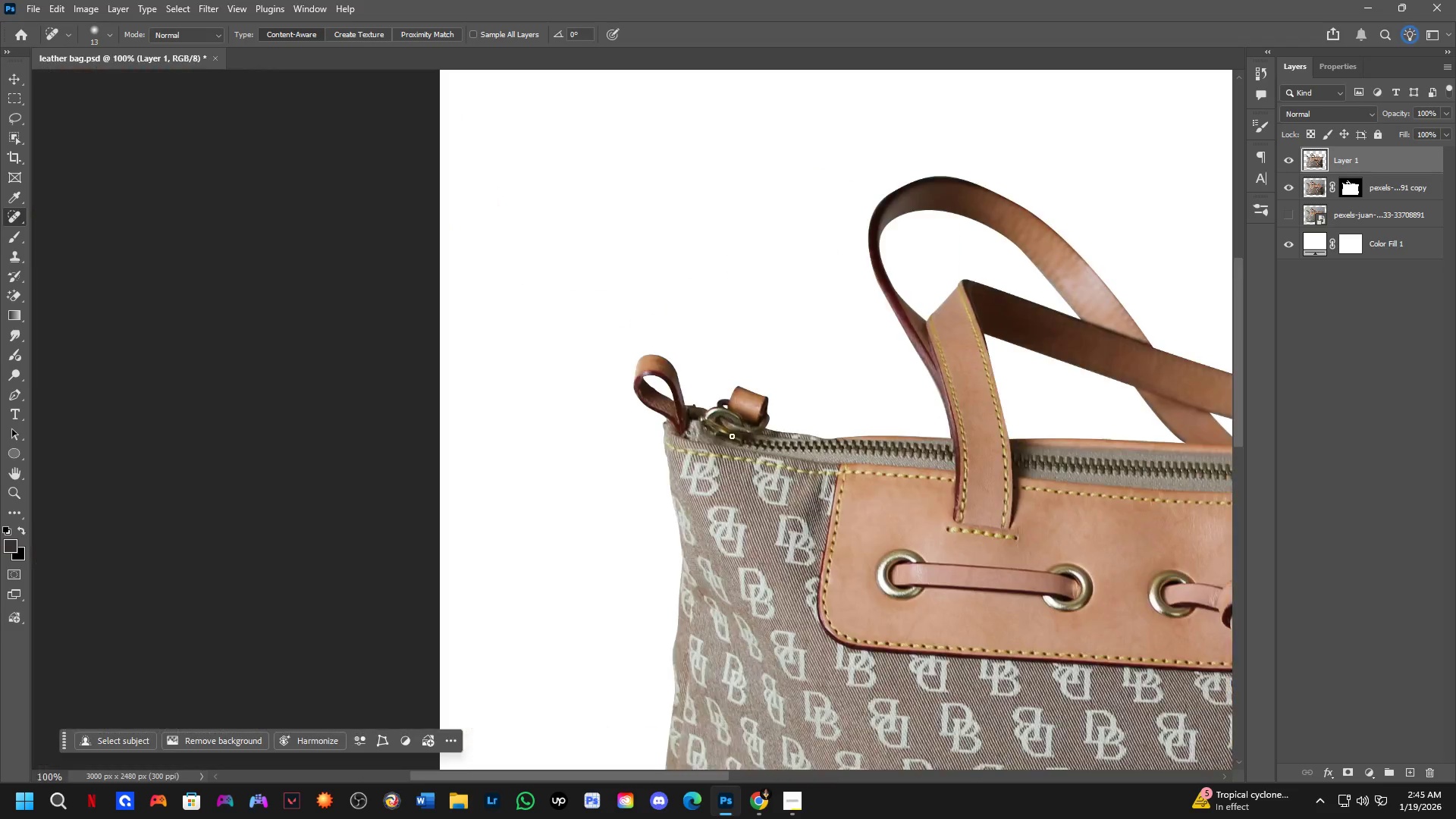 
key(Shift+ShiftLeft)
 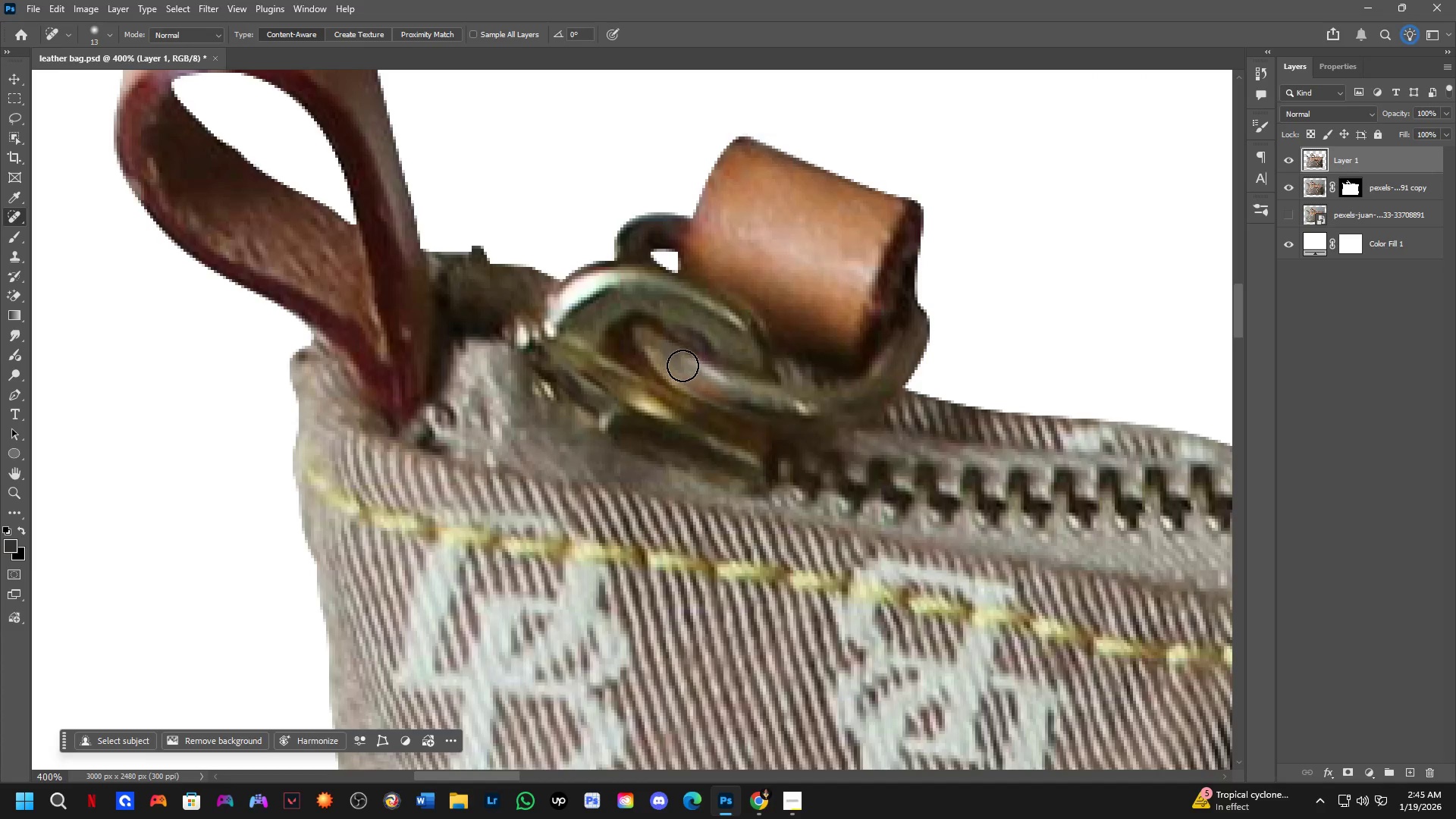 
scroll: coordinate [736, 425], scroll_direction: none, amount: 0.0
 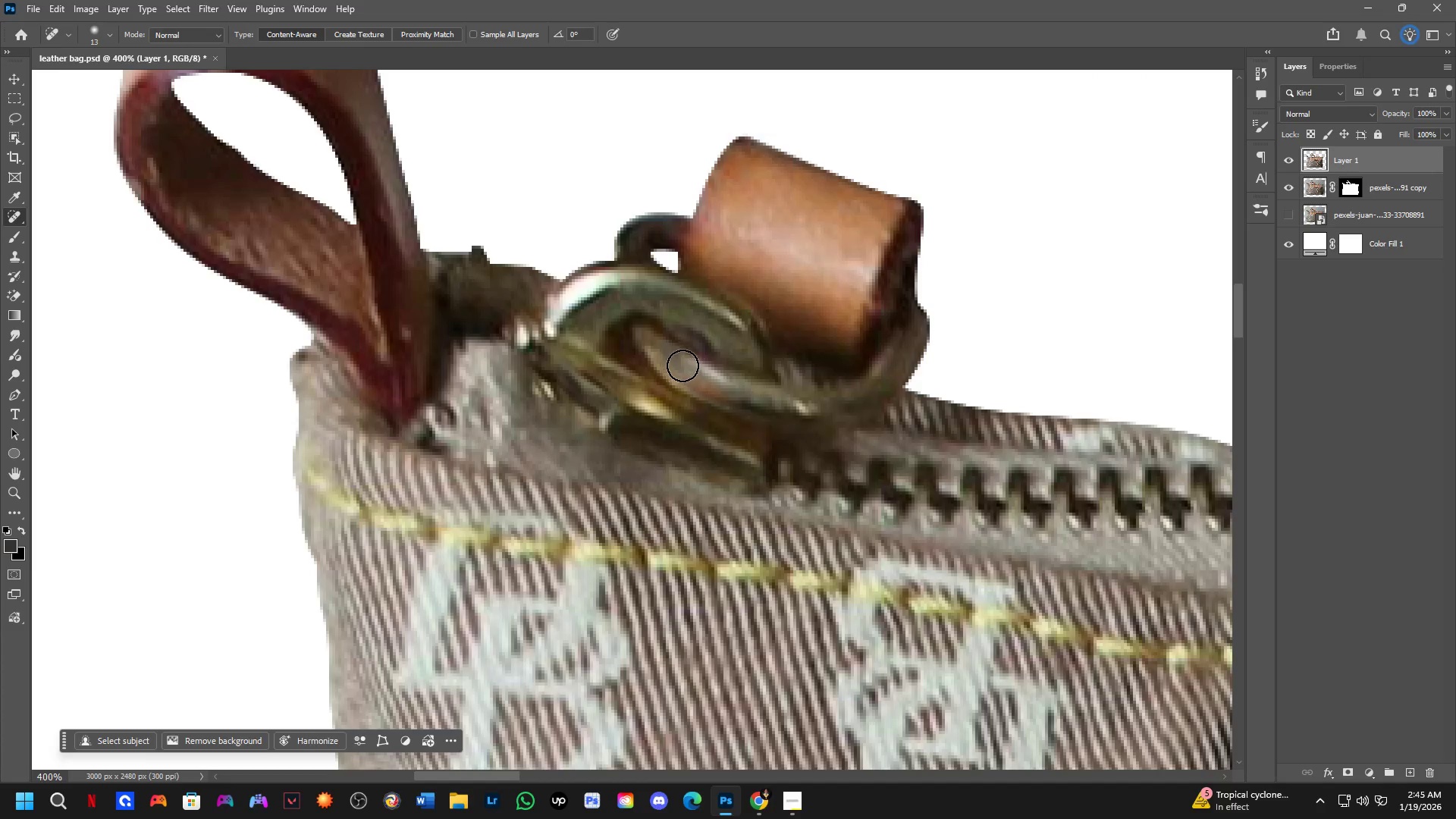 
left_click_drag(start_coordinate=[686, 367], to_coordinate=[724, 384])
 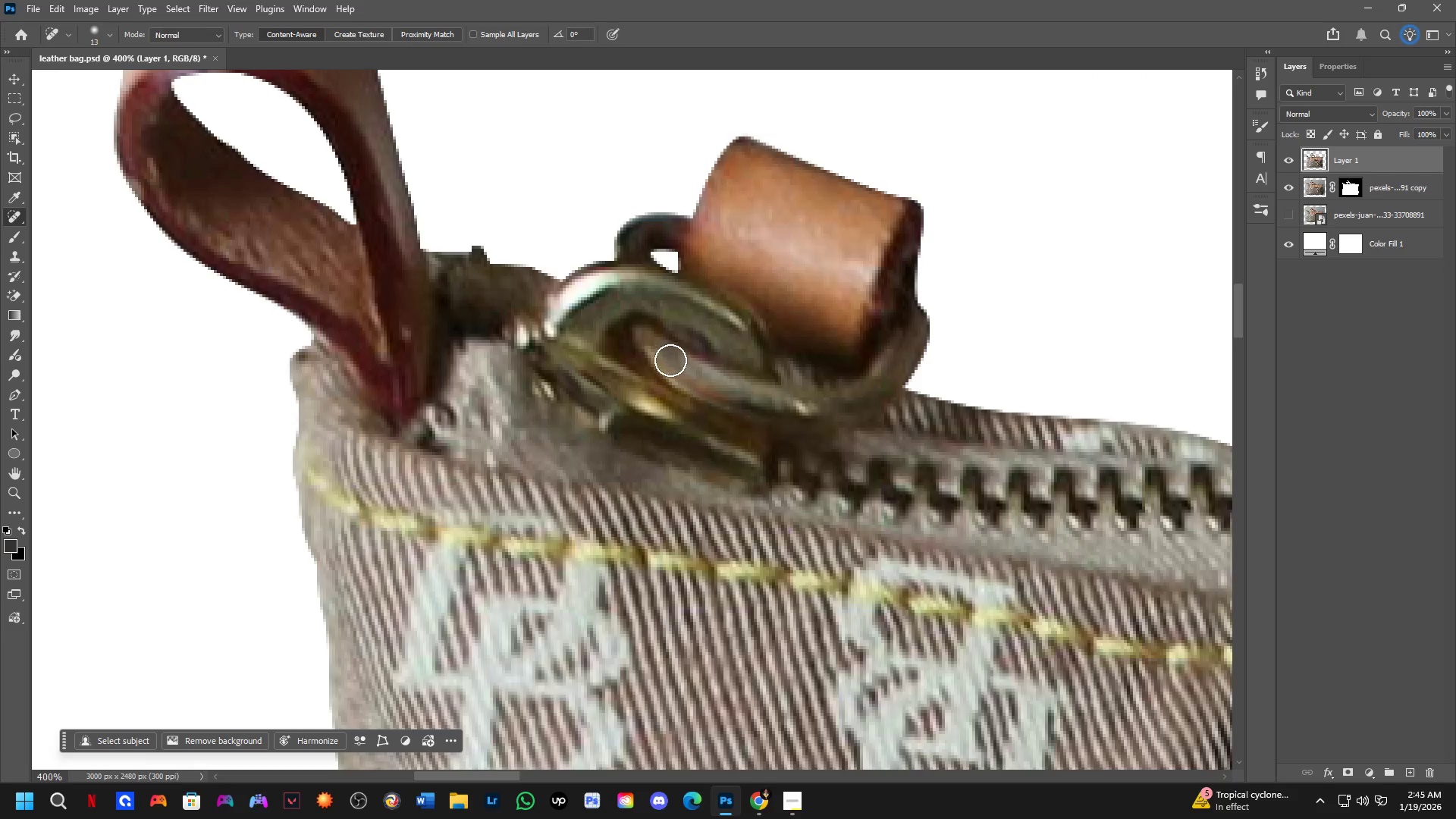 
left_click_drag(start_coordinate=[670, 360], to_coordinate=[697, 375])
 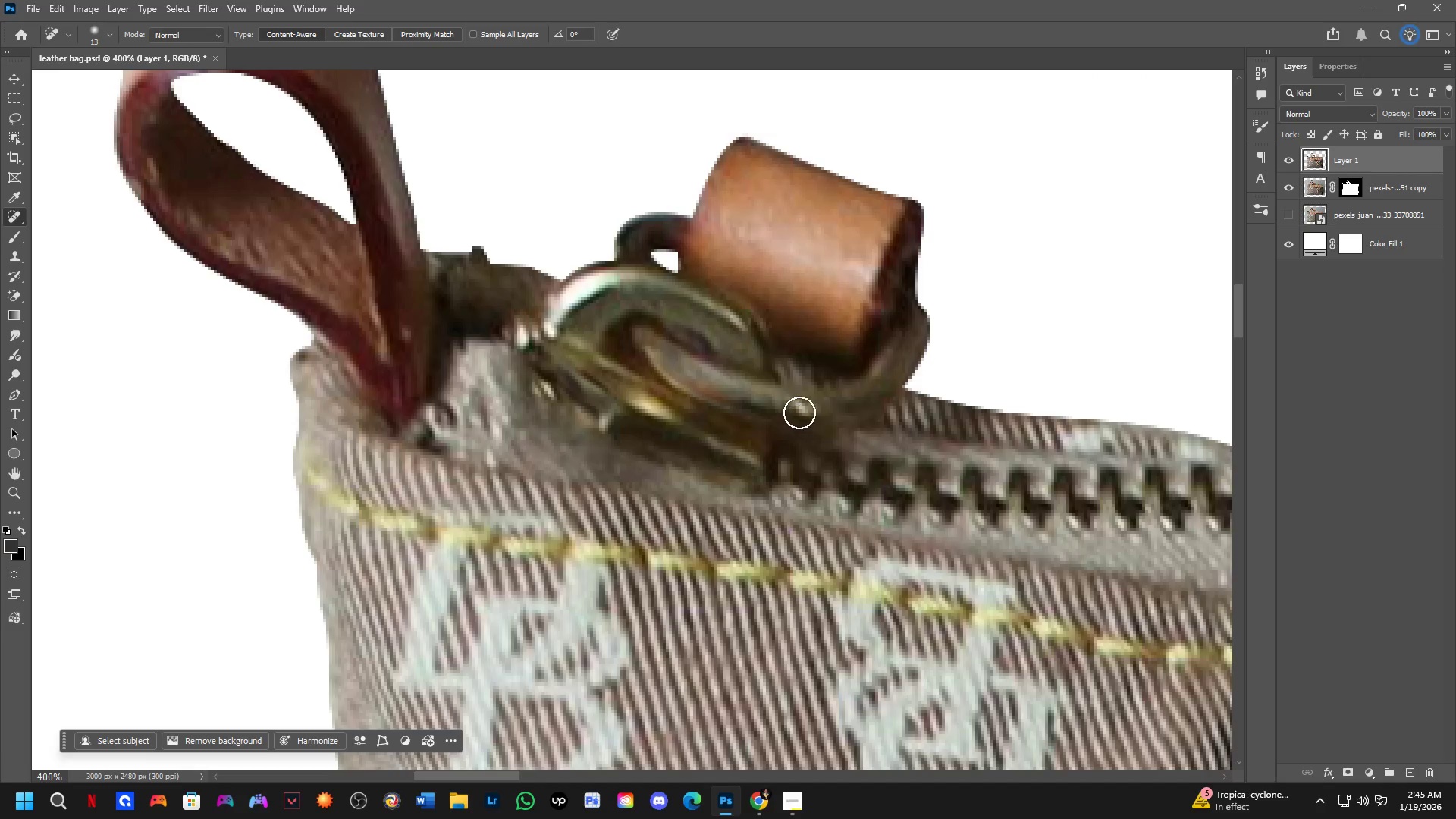 
left_click([800, 413])
 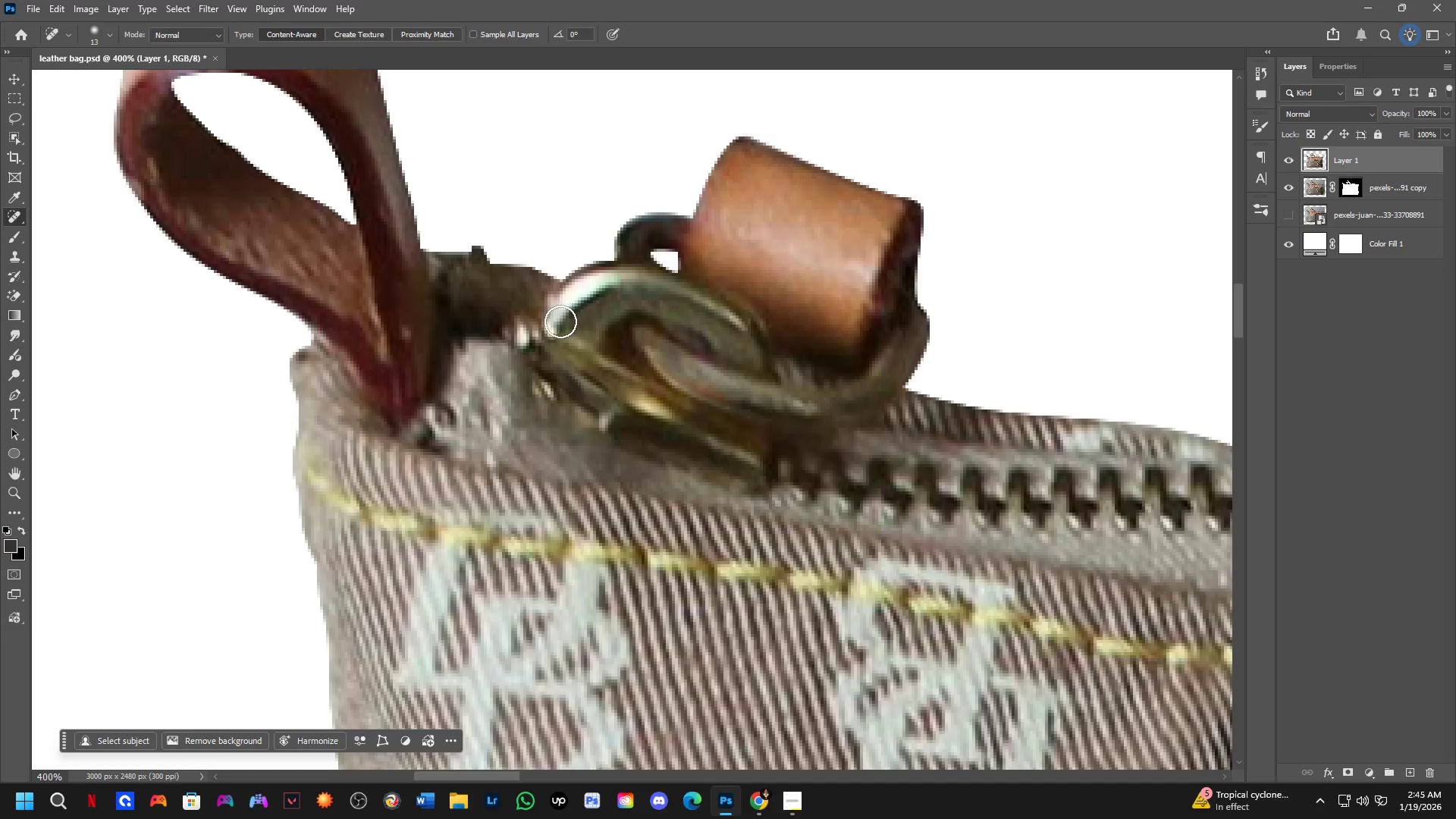 
left_click_drag(start_coordinate=[555, 327], to_coordinate=[557, 315])
 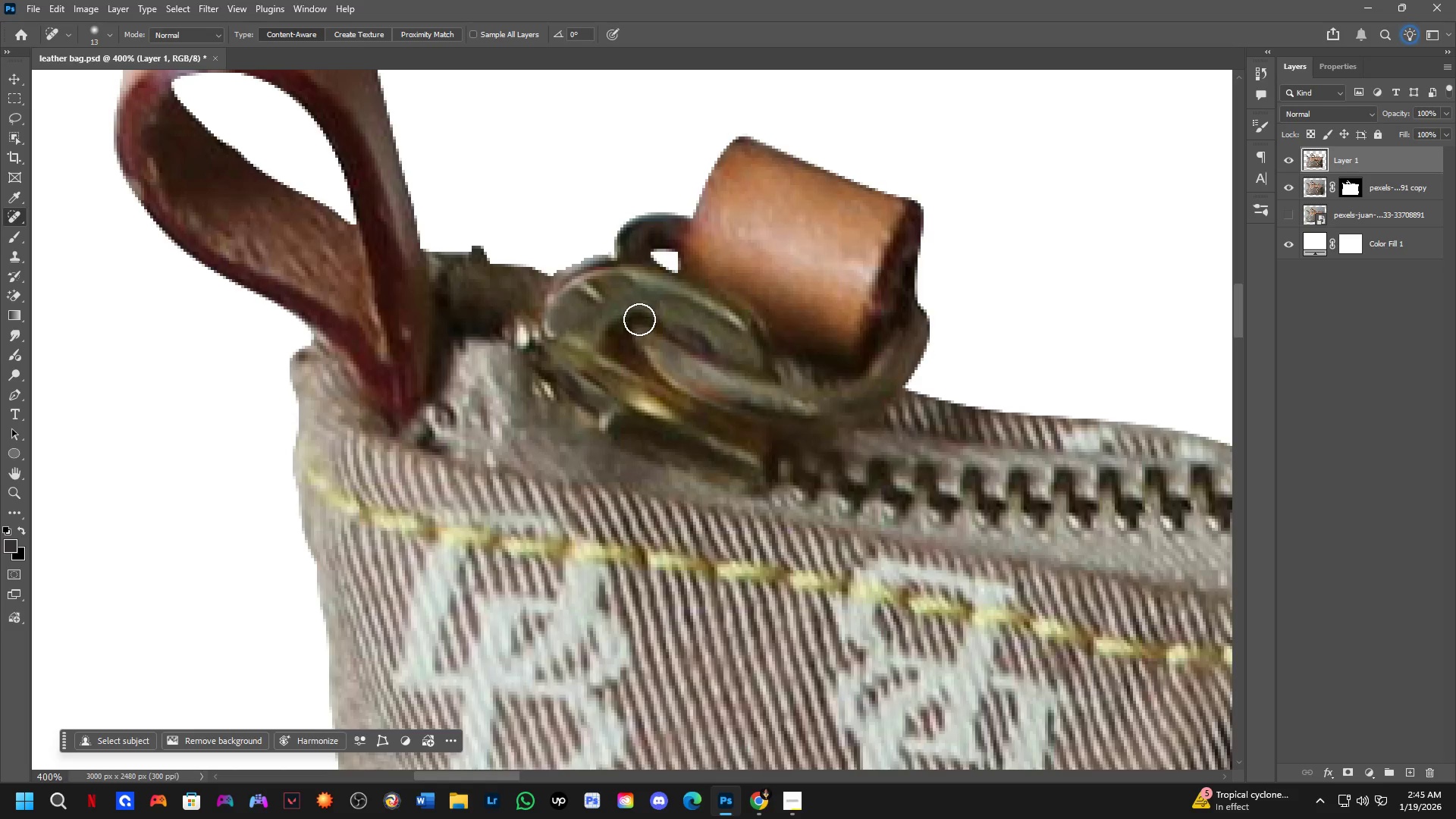 
key(Control+Z)
 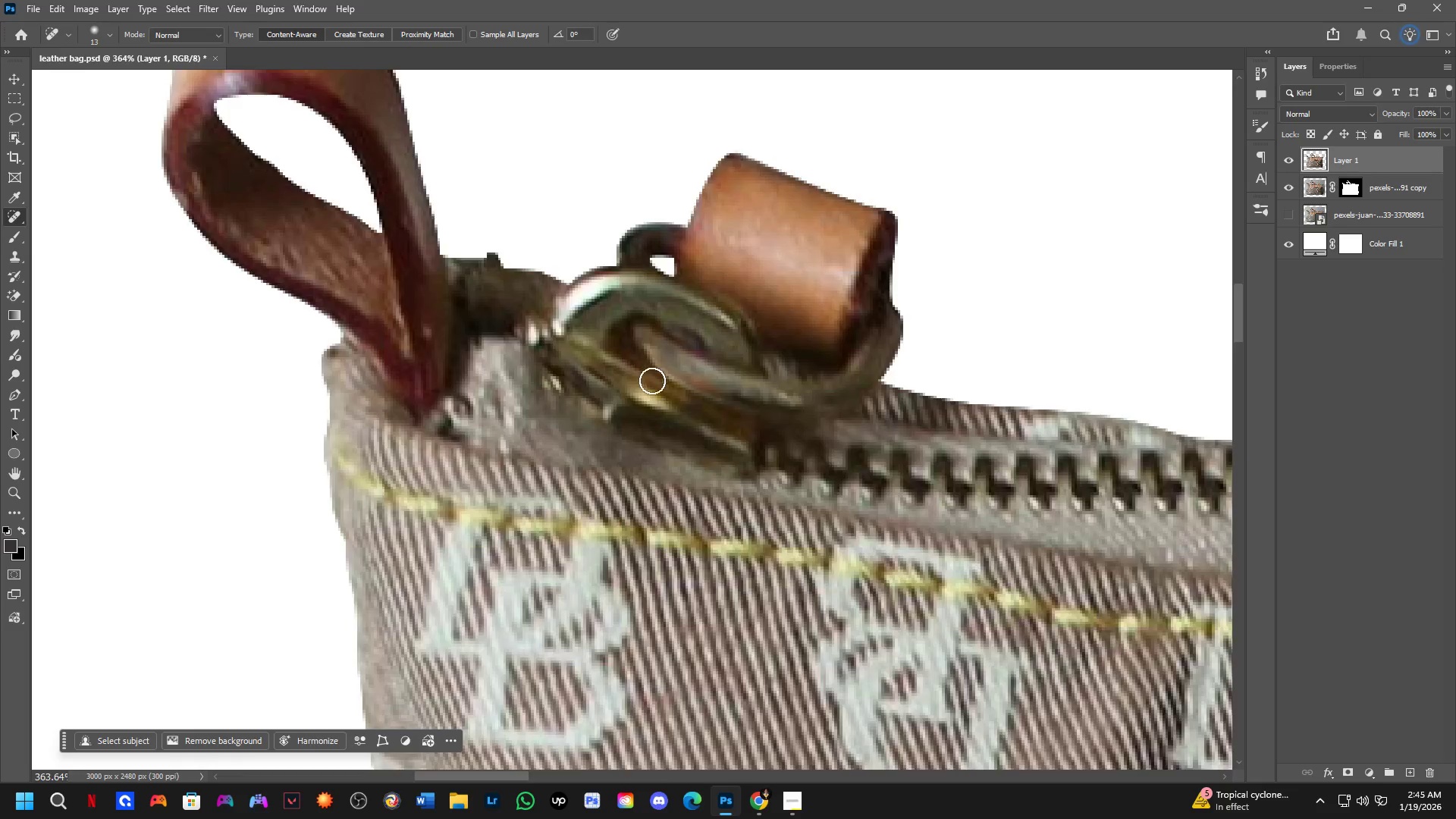 
scroll: coordinate [639, 323], scroll_direction: down, amount: 1.0
 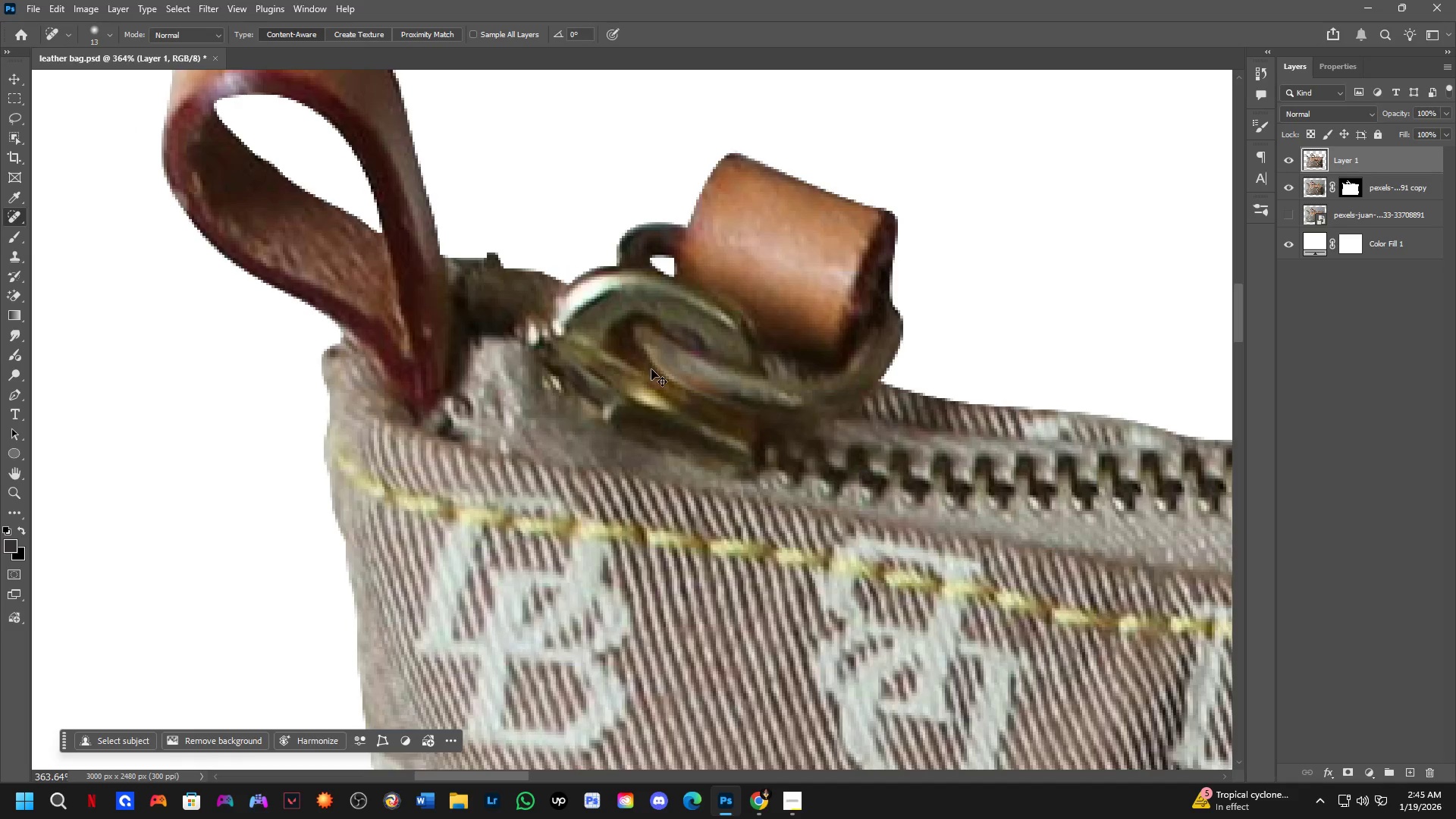 
hold_key(key=Space, duration=1.53)
 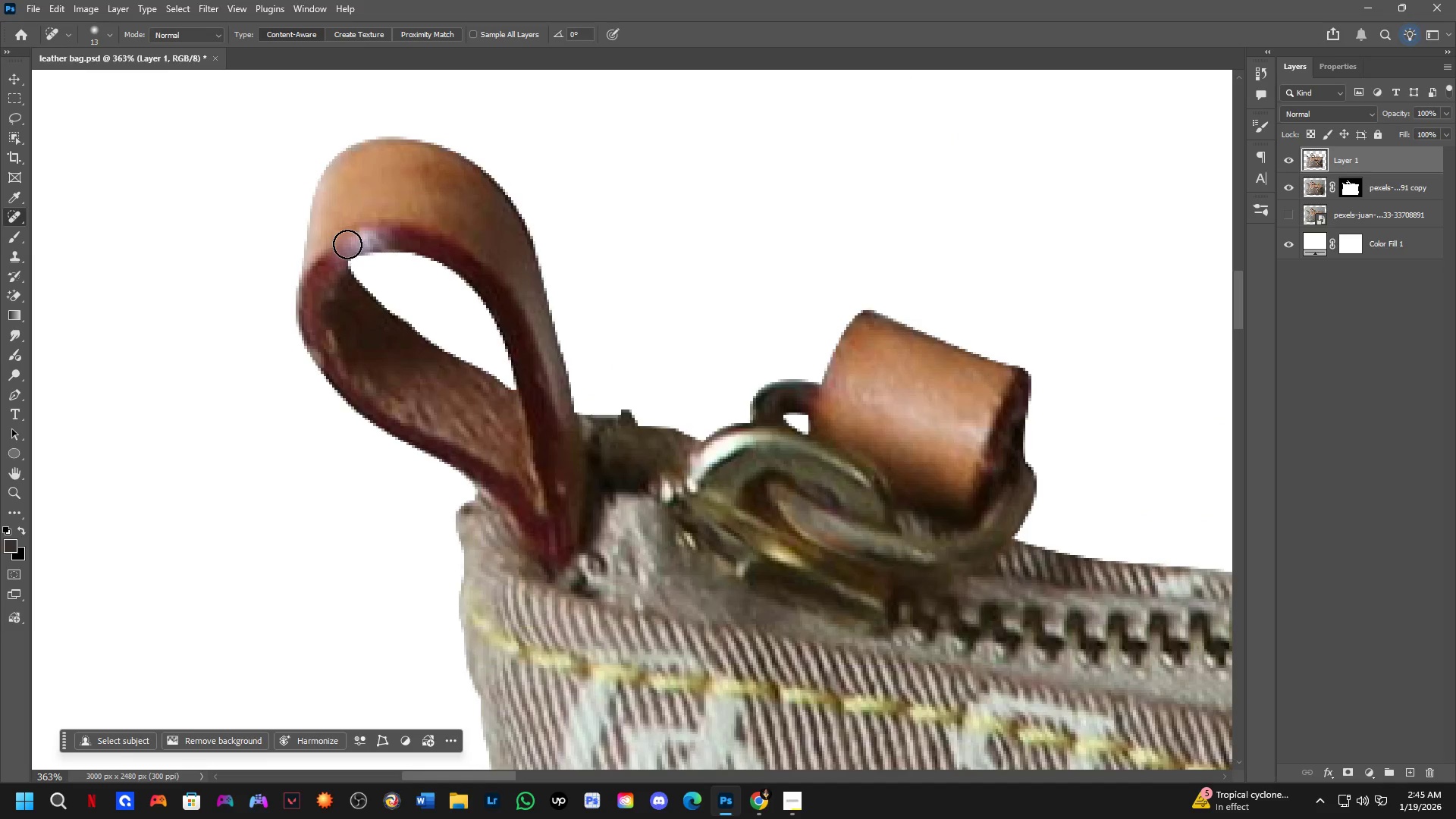 
left_click_drag(start_coordinate=[776, 504], to_coordinate=[657, 488])
 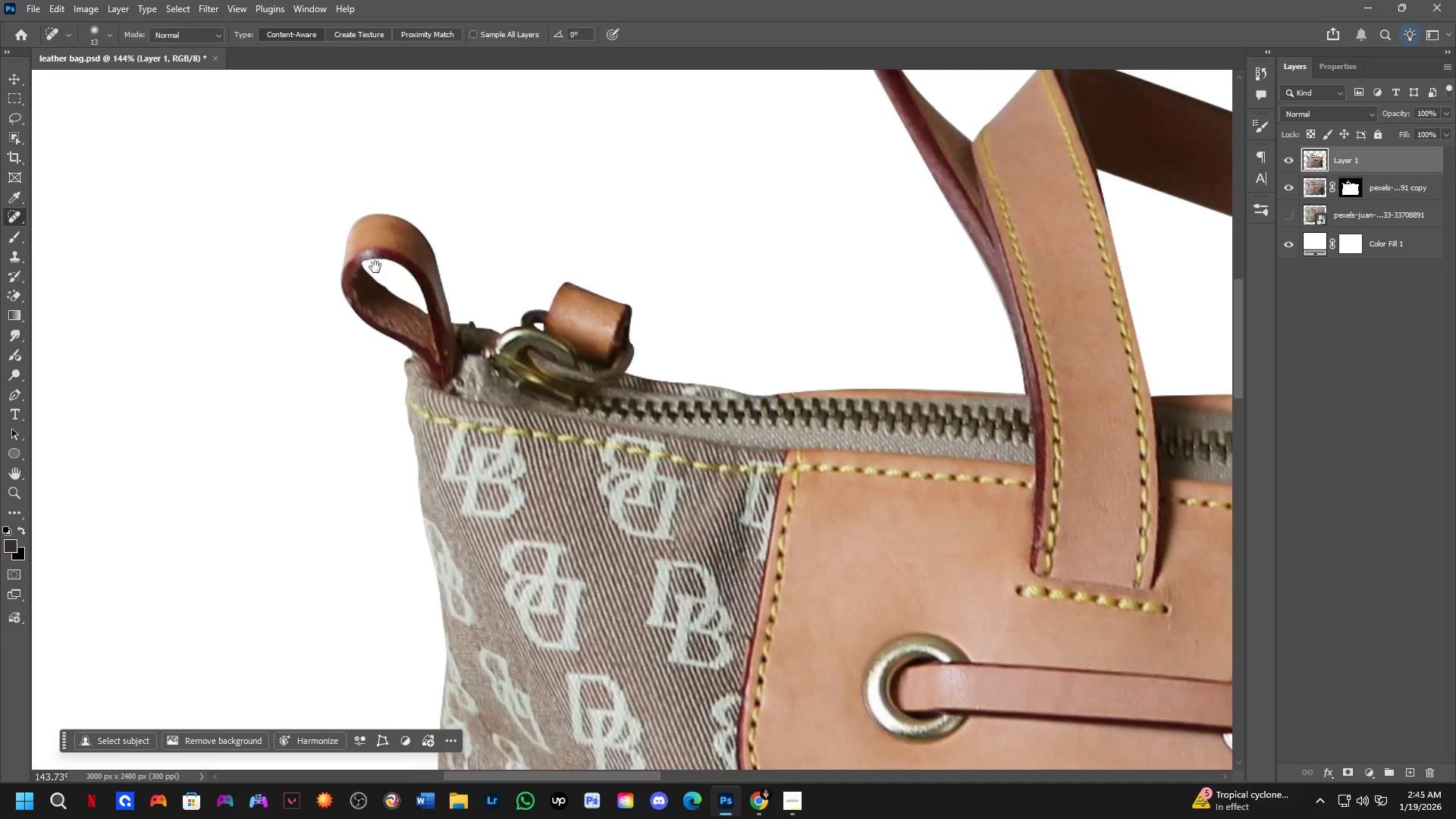 
scroll: coordinate [658, 403], scroll_direction: down, amount: 10.0
 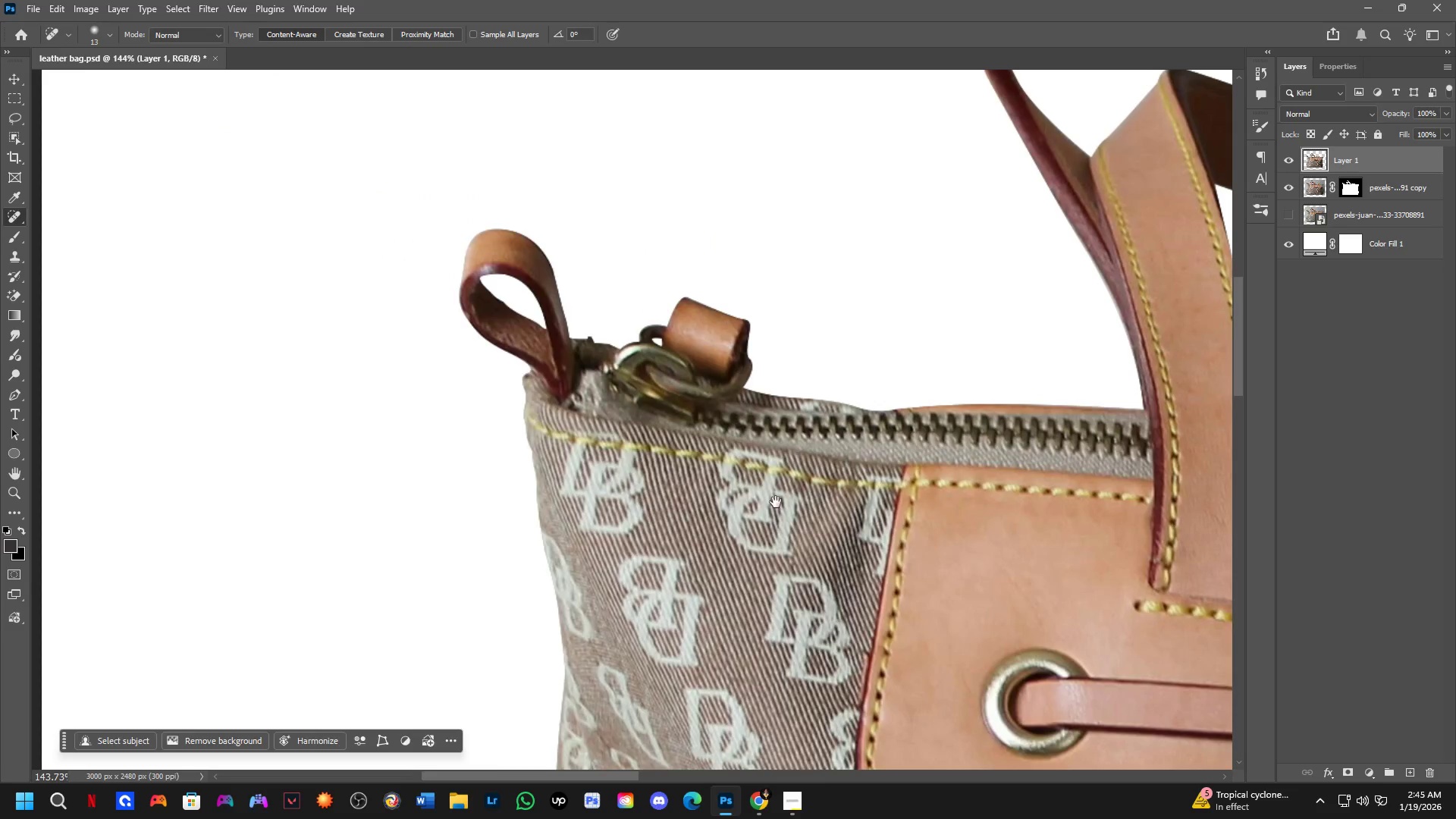 
key(Shift+ShiftLeft)
 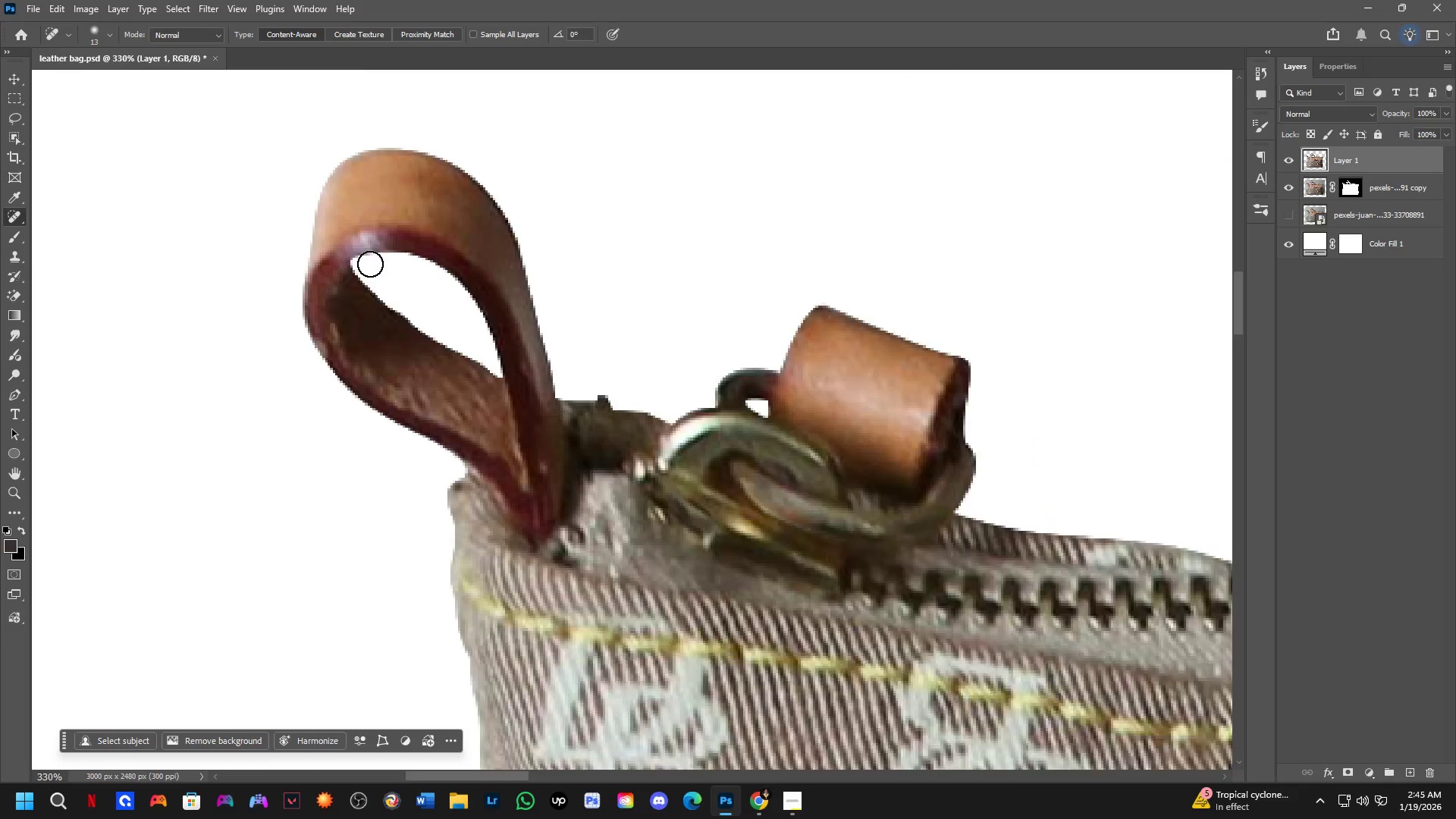 
scroll: coordinate [363, 262], scroll_direction: up, amount: 4.0
 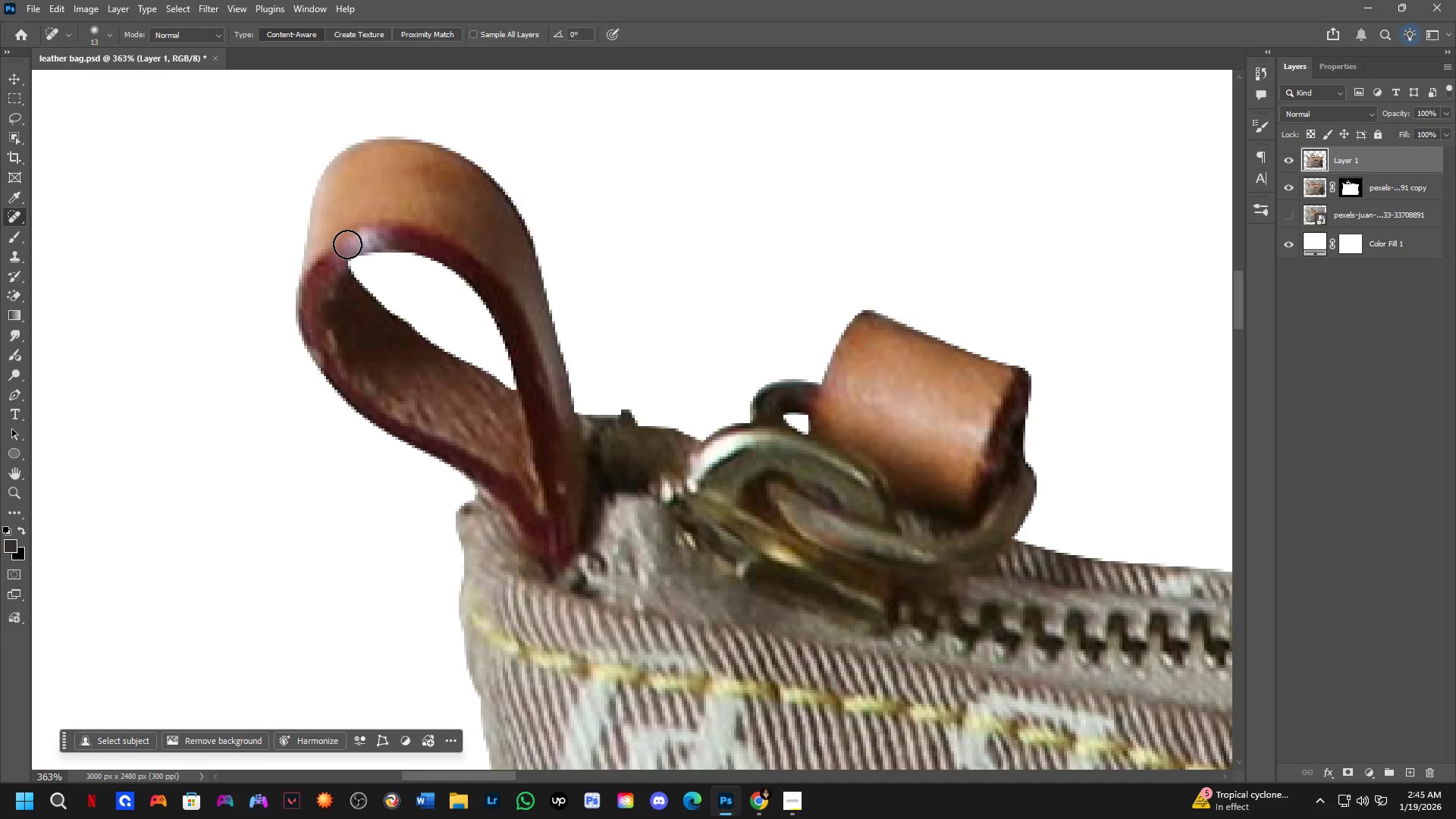 
left_click_drag(start_coordinate=[347, 244], to_coordinate=[403, 237])
 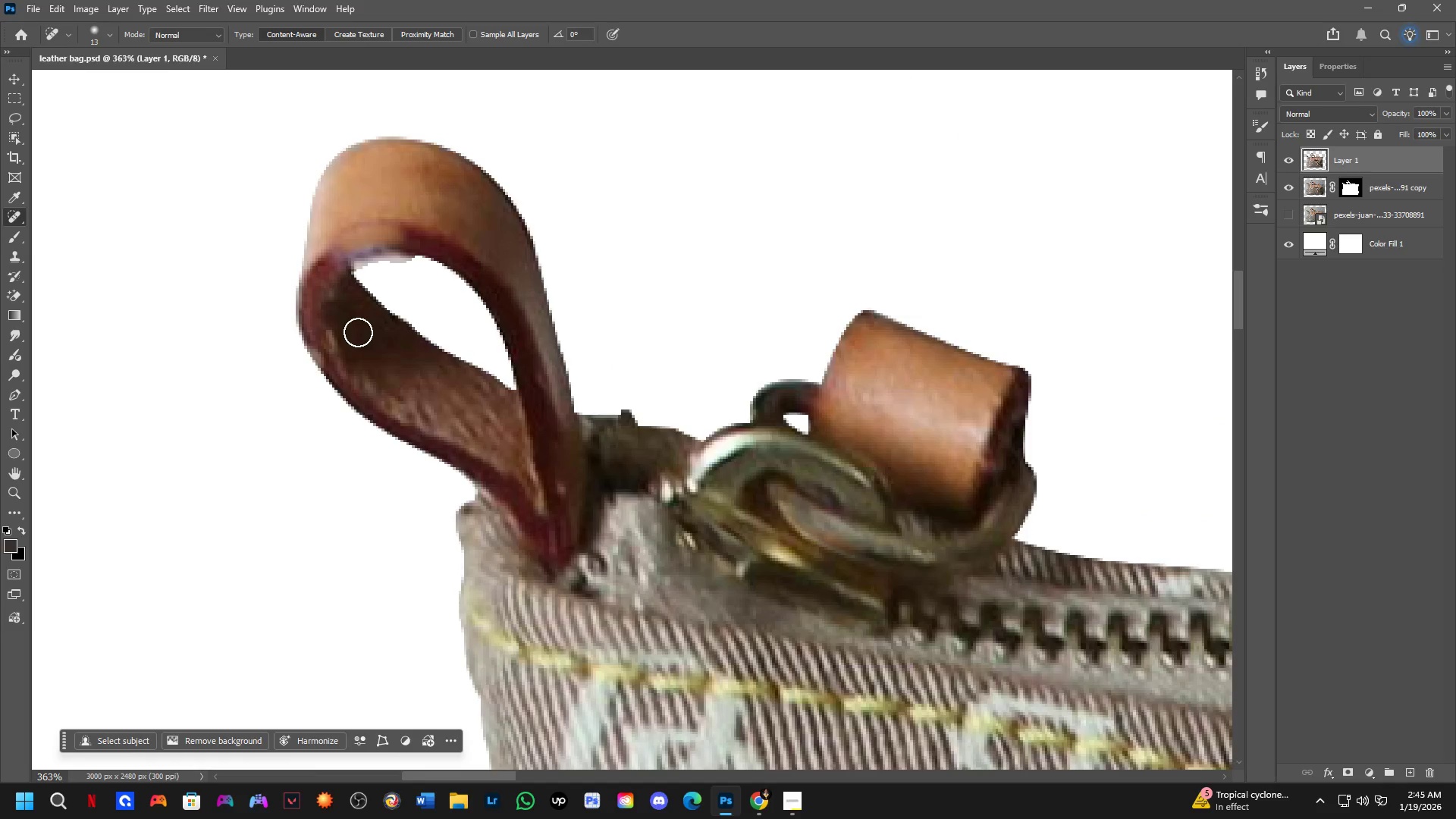 
key(Control+ControlLeft)
 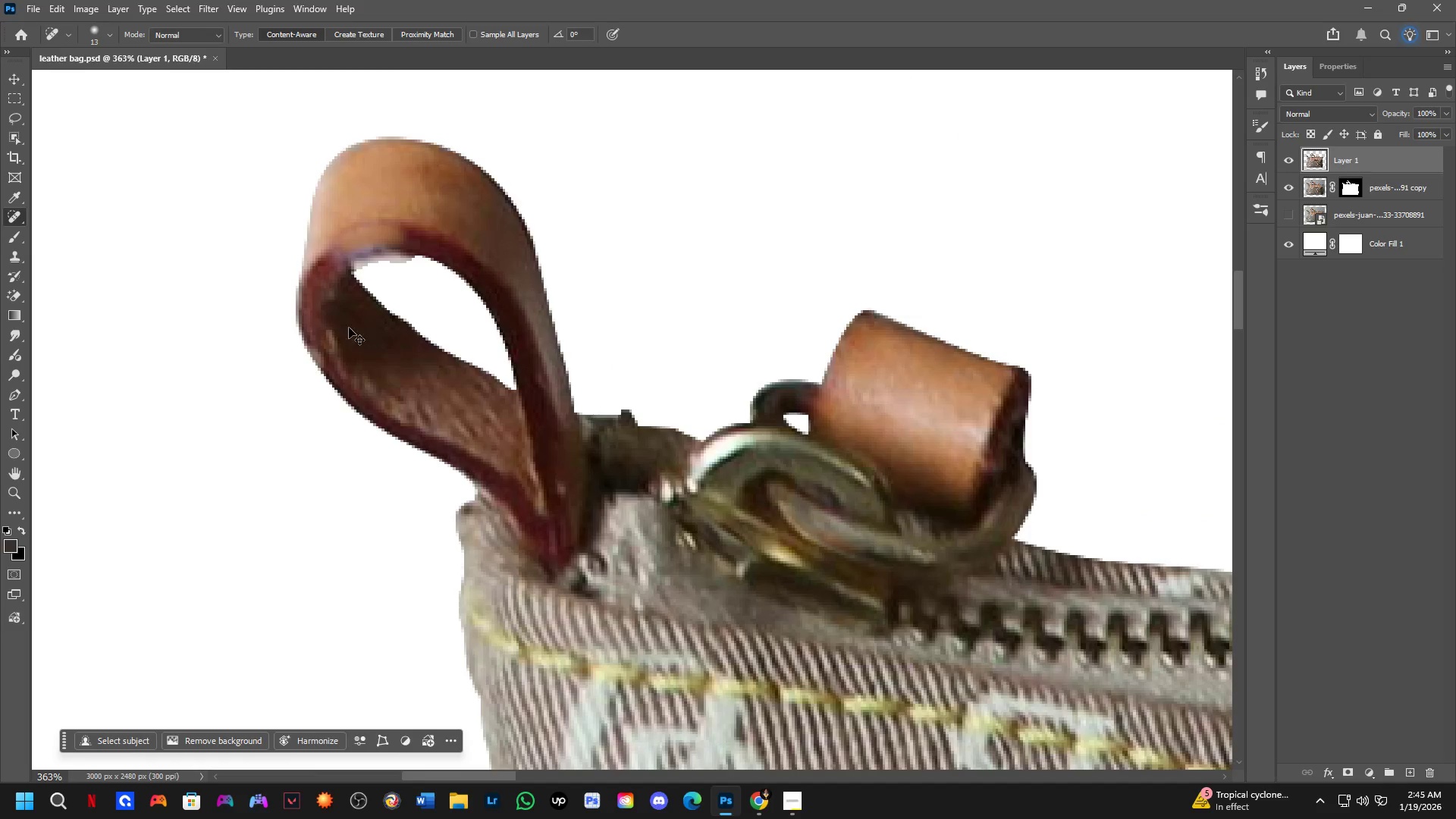 
key(Control+Z)
 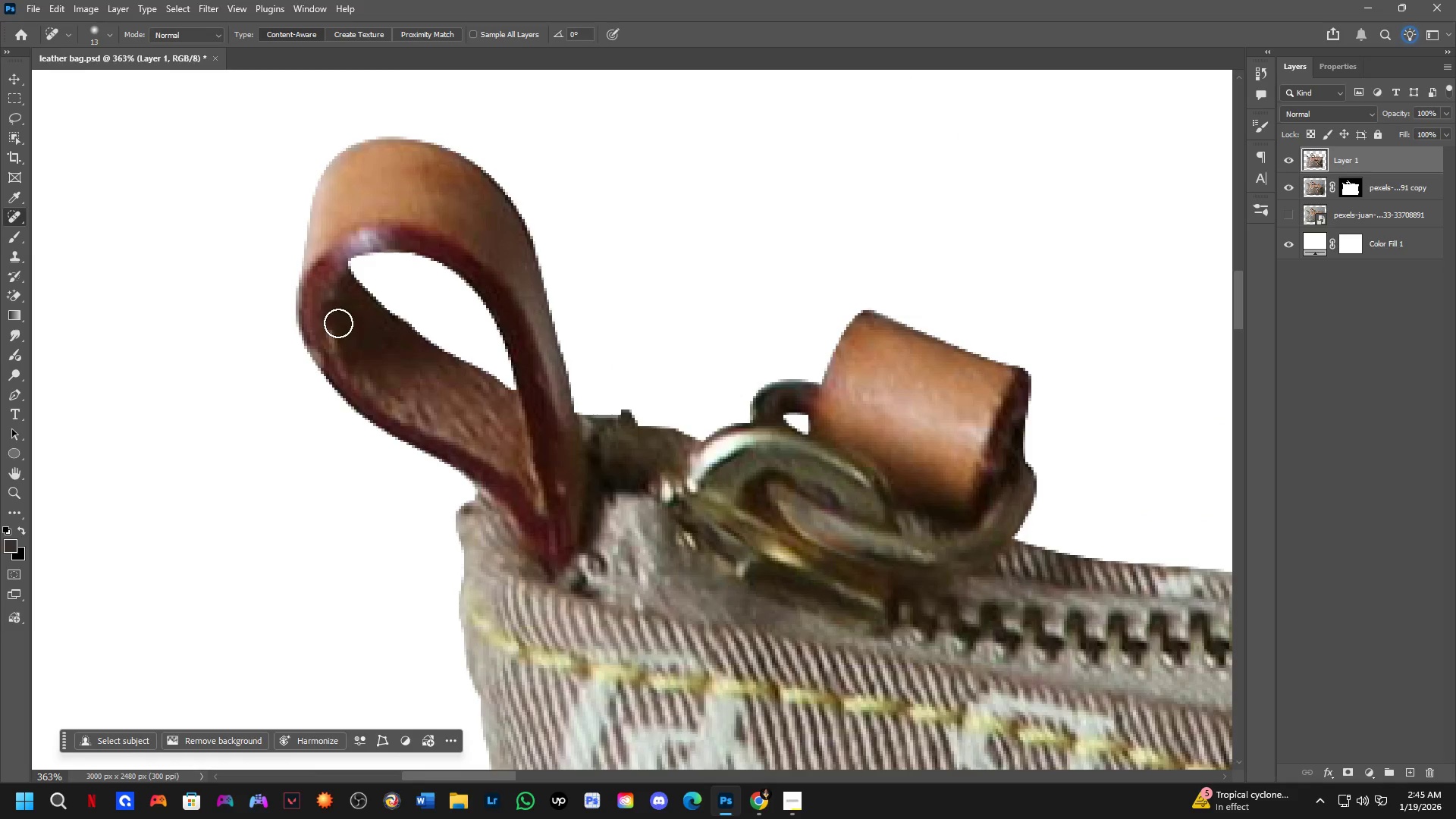 
left_click_drag(start_coordinate=[338, 328], to_coordinate=[338, 342])
 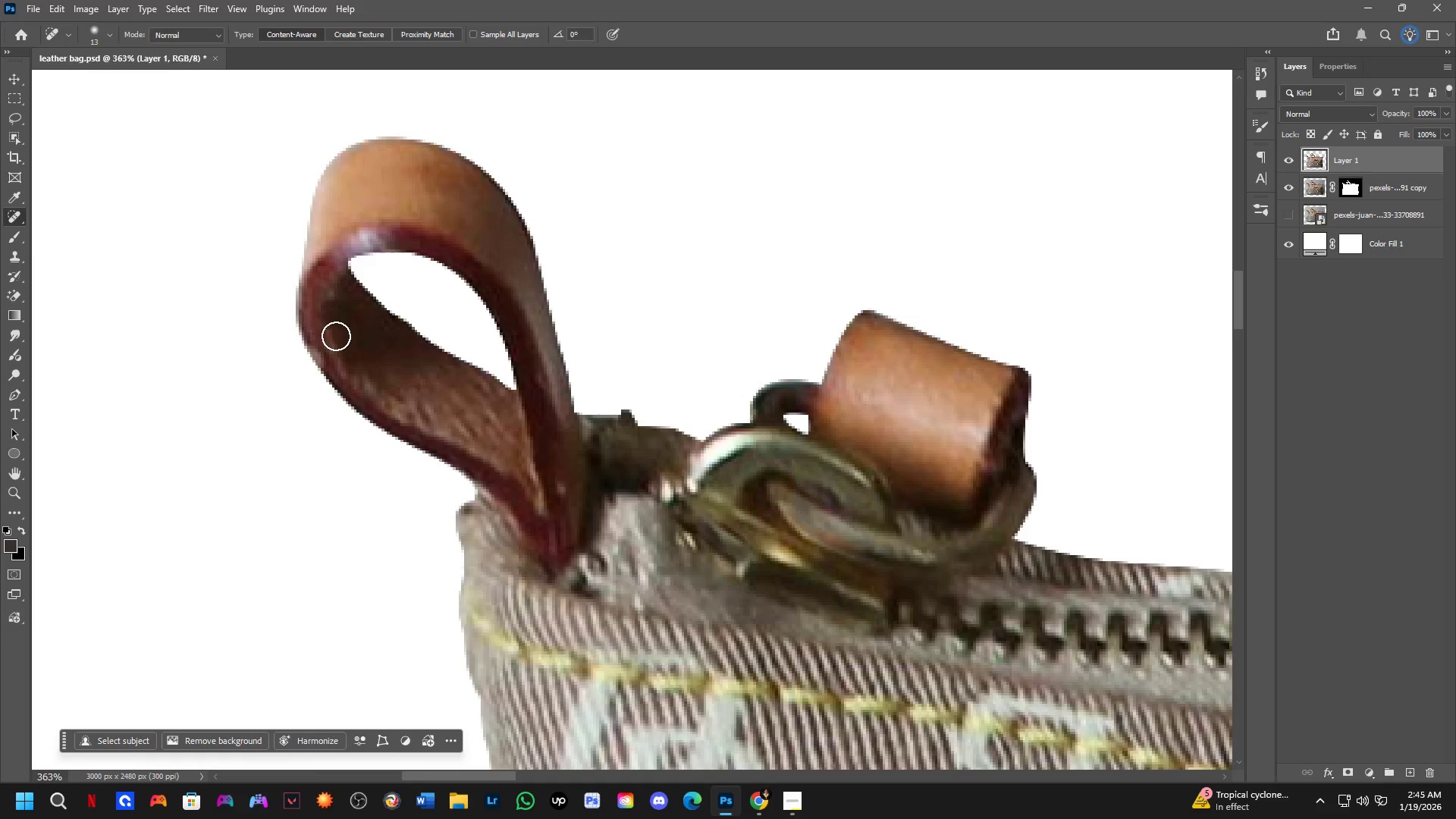 
left_click_drag(start_coordinate=[336, 336], to_coordinate=[351, 352])
 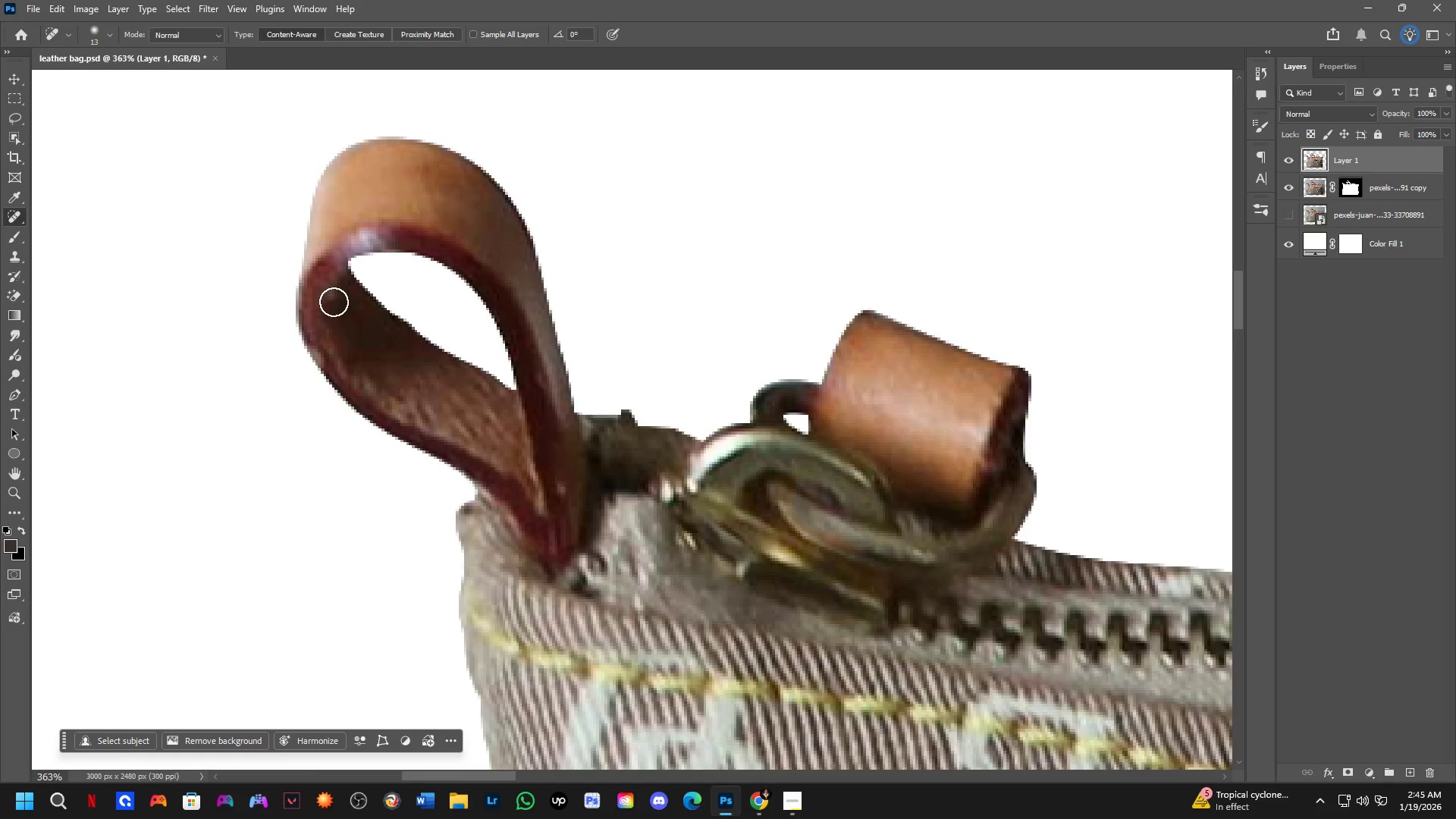 
left_click([334, 300])
 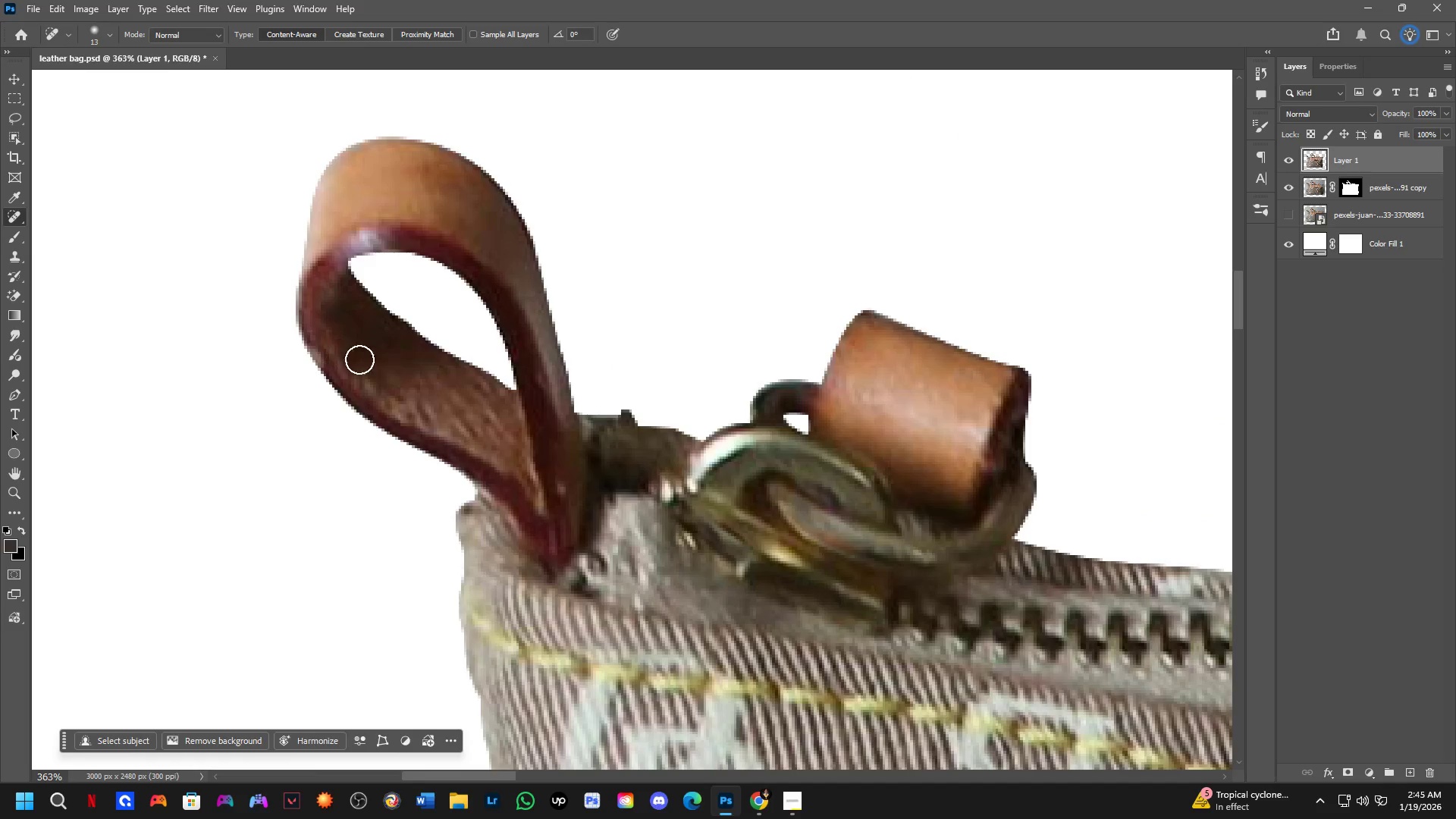 
key(Shift+ShiftLeft)
 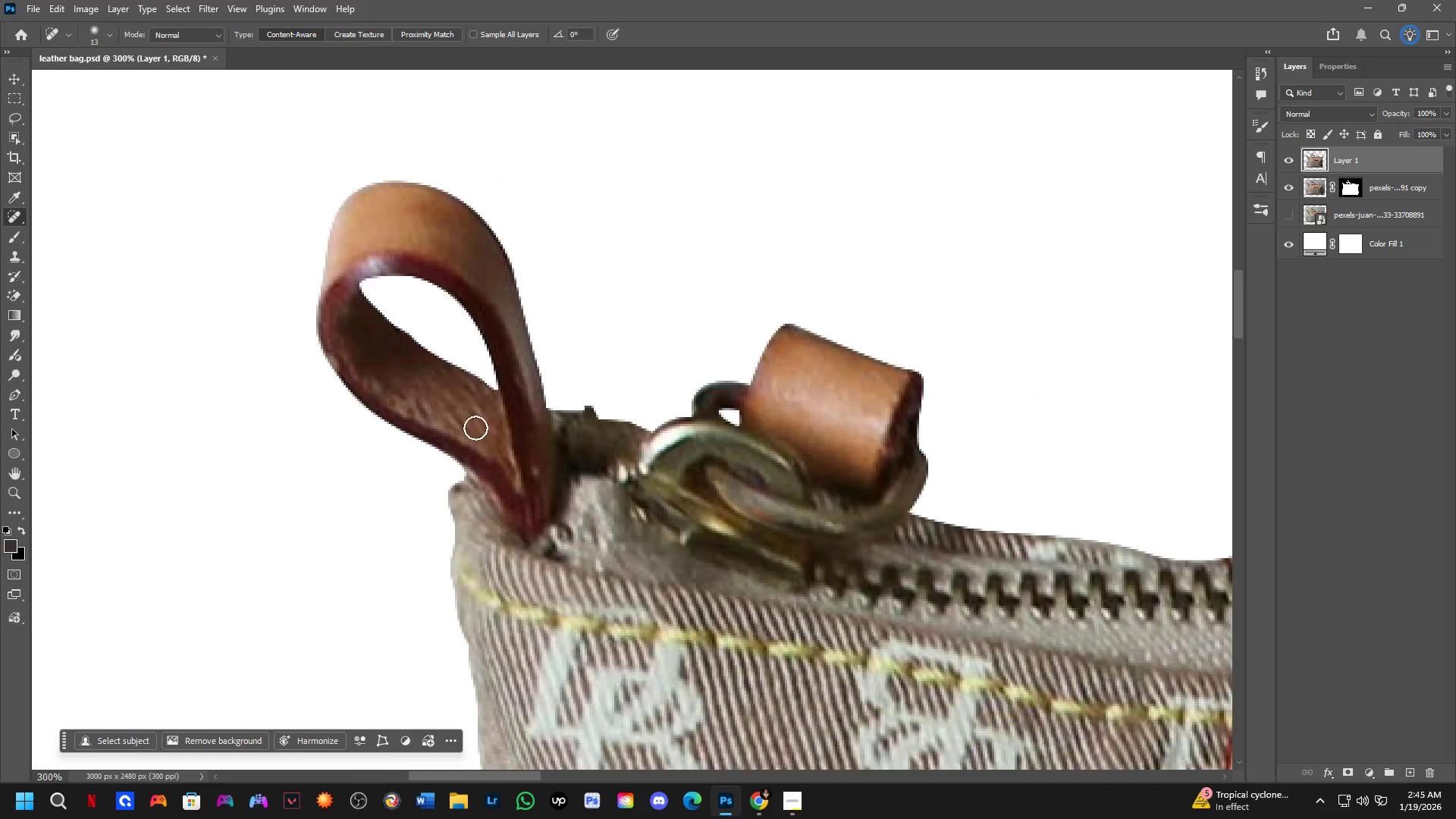 
hold_key(key=Space, duration=0.55)
 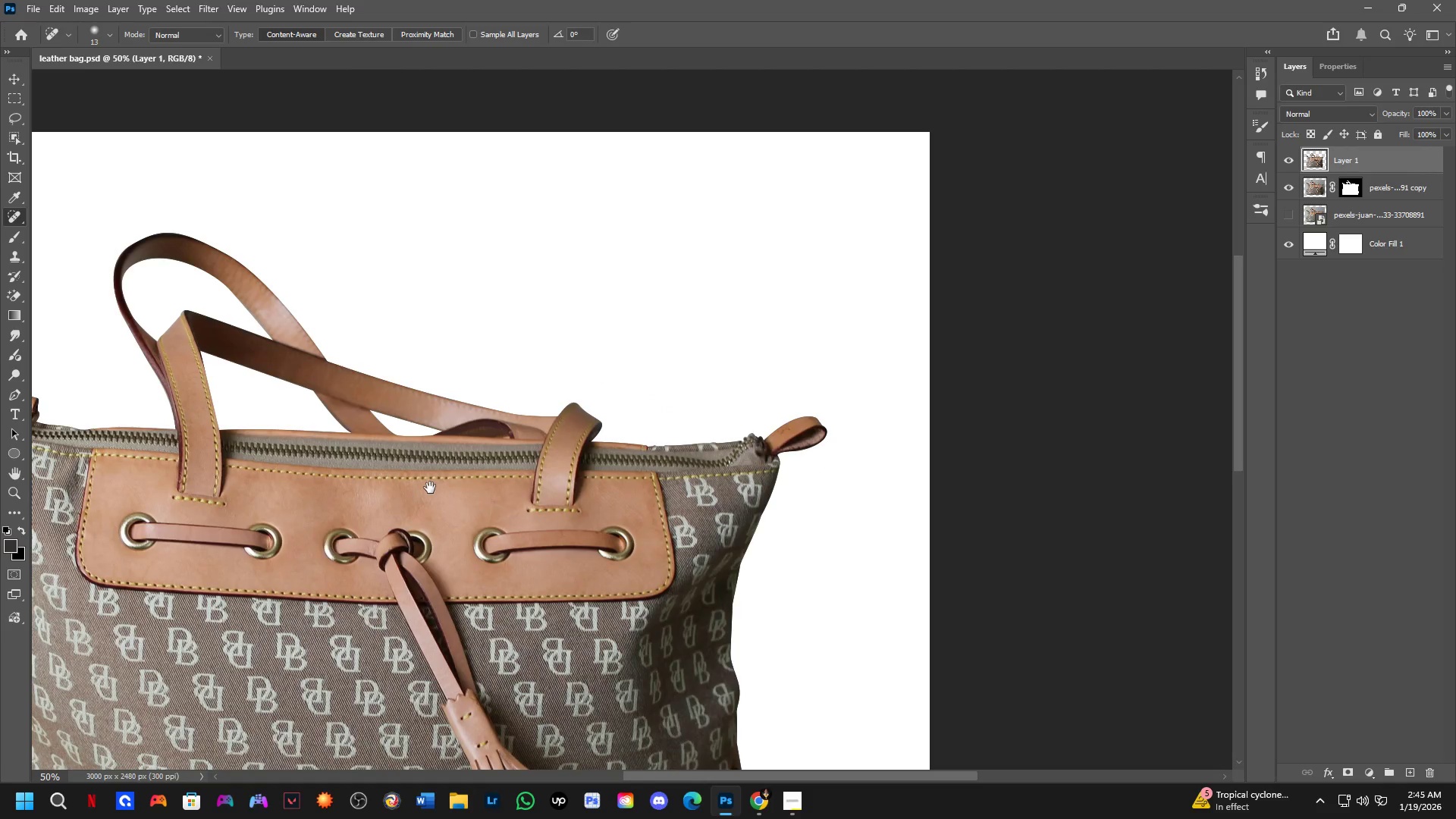 
left_click_drag(start_coordinate=[740, 535], to_coordinate=[425, 479])
 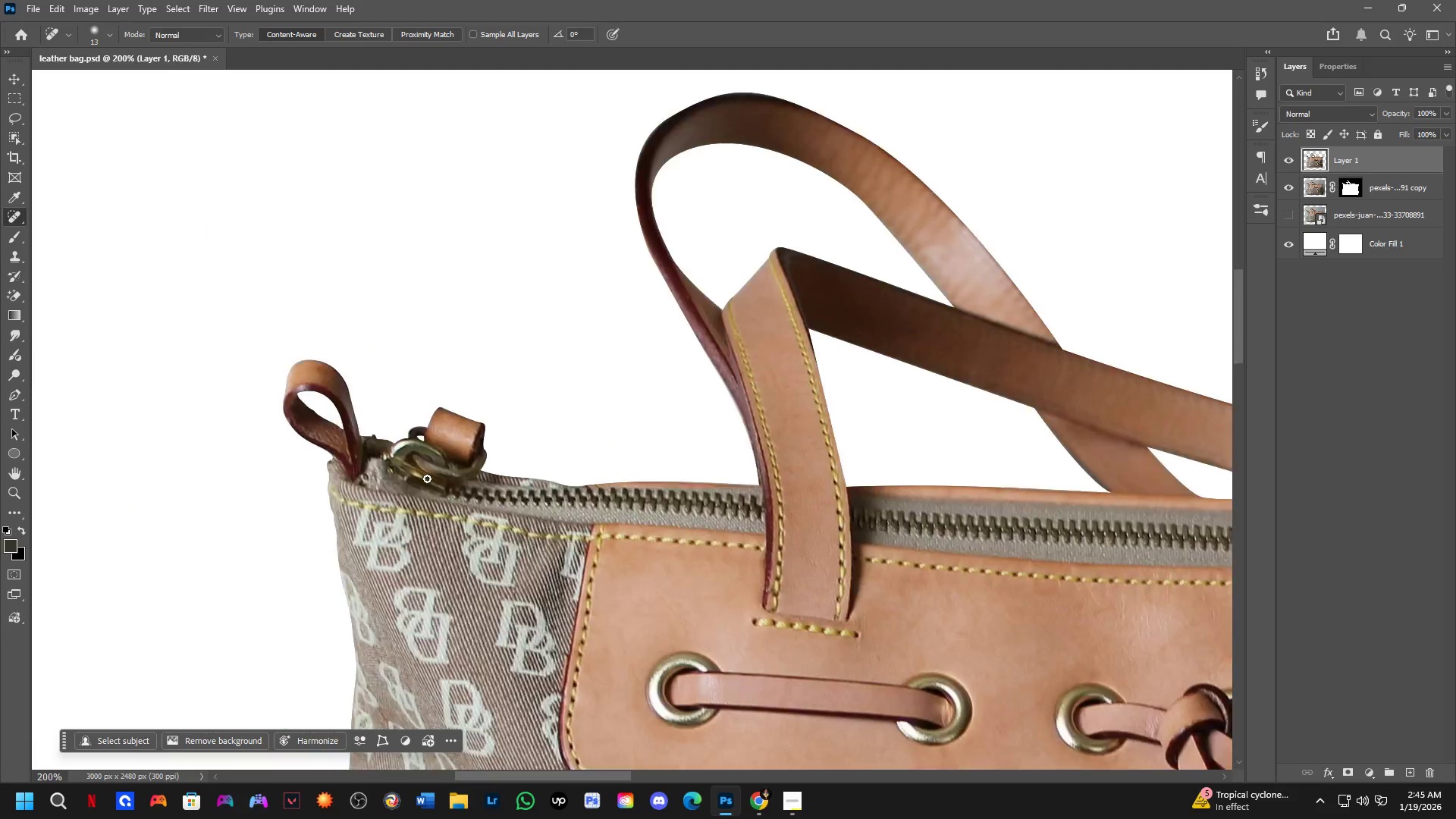 
scroll: coordinate [411, 389], scroll_direction: down, amount: 1.0
 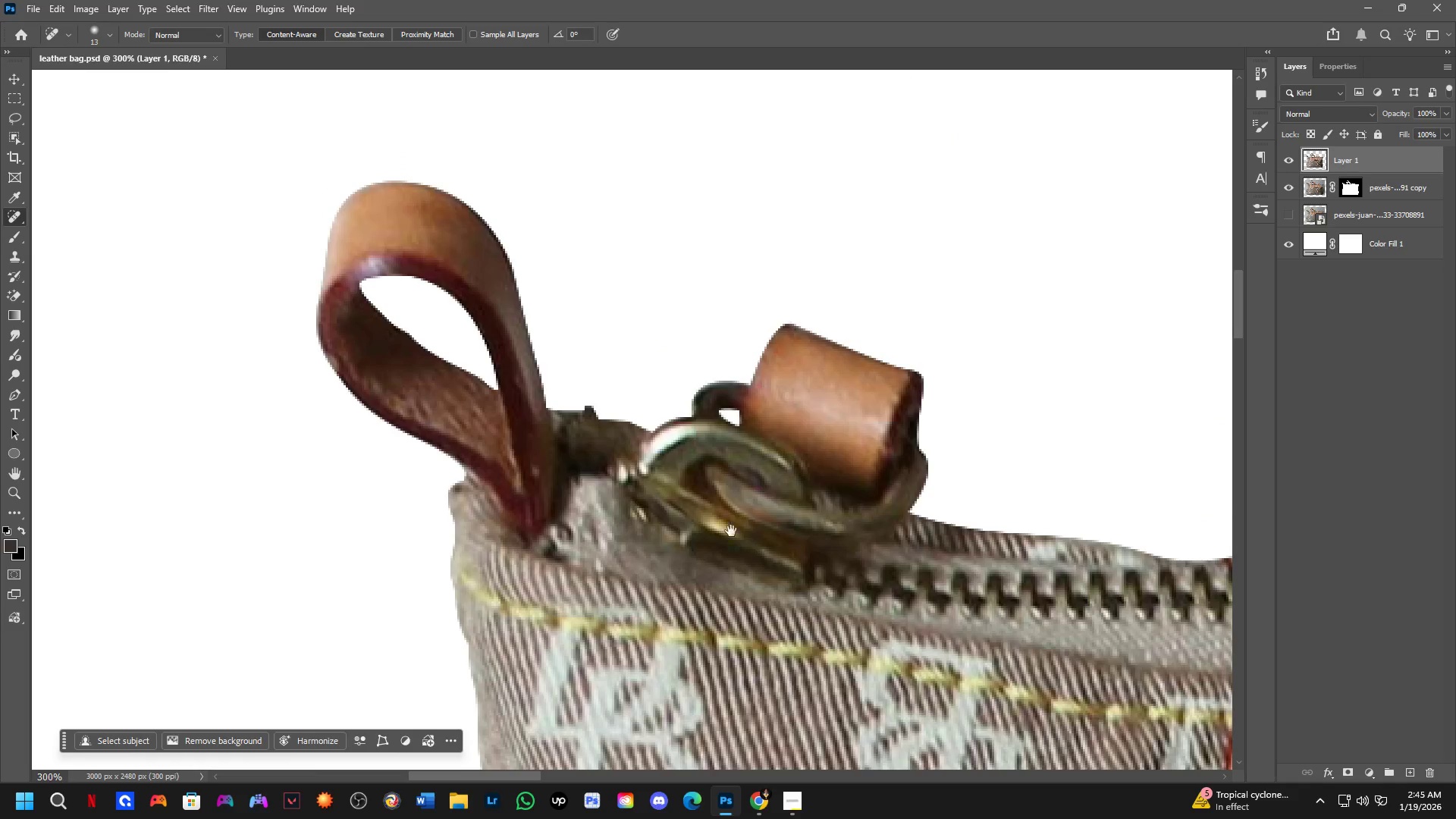 
key(Shift+ShiftLeft)
 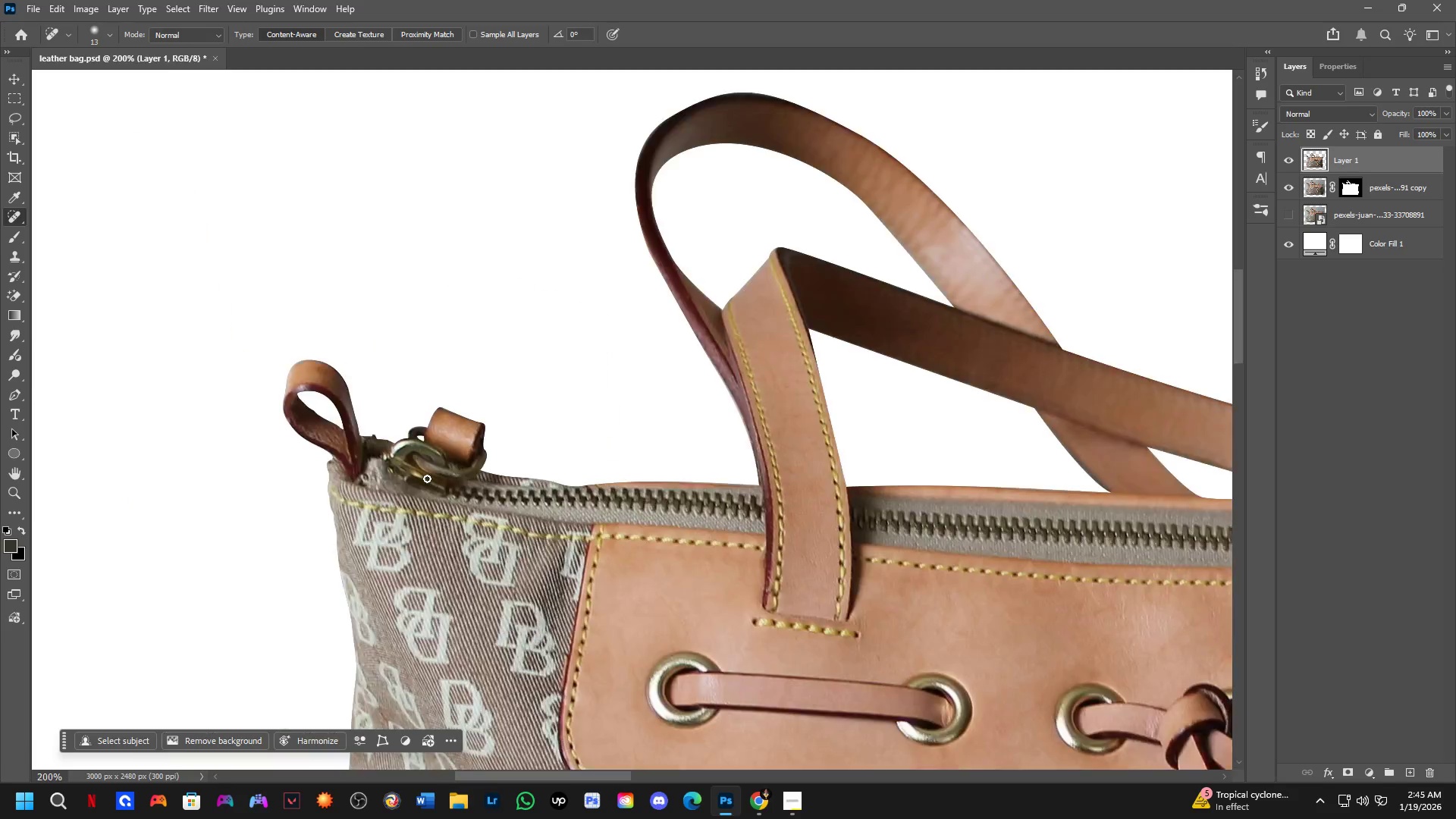 
hold_key(key=Space, duration=0.67)
 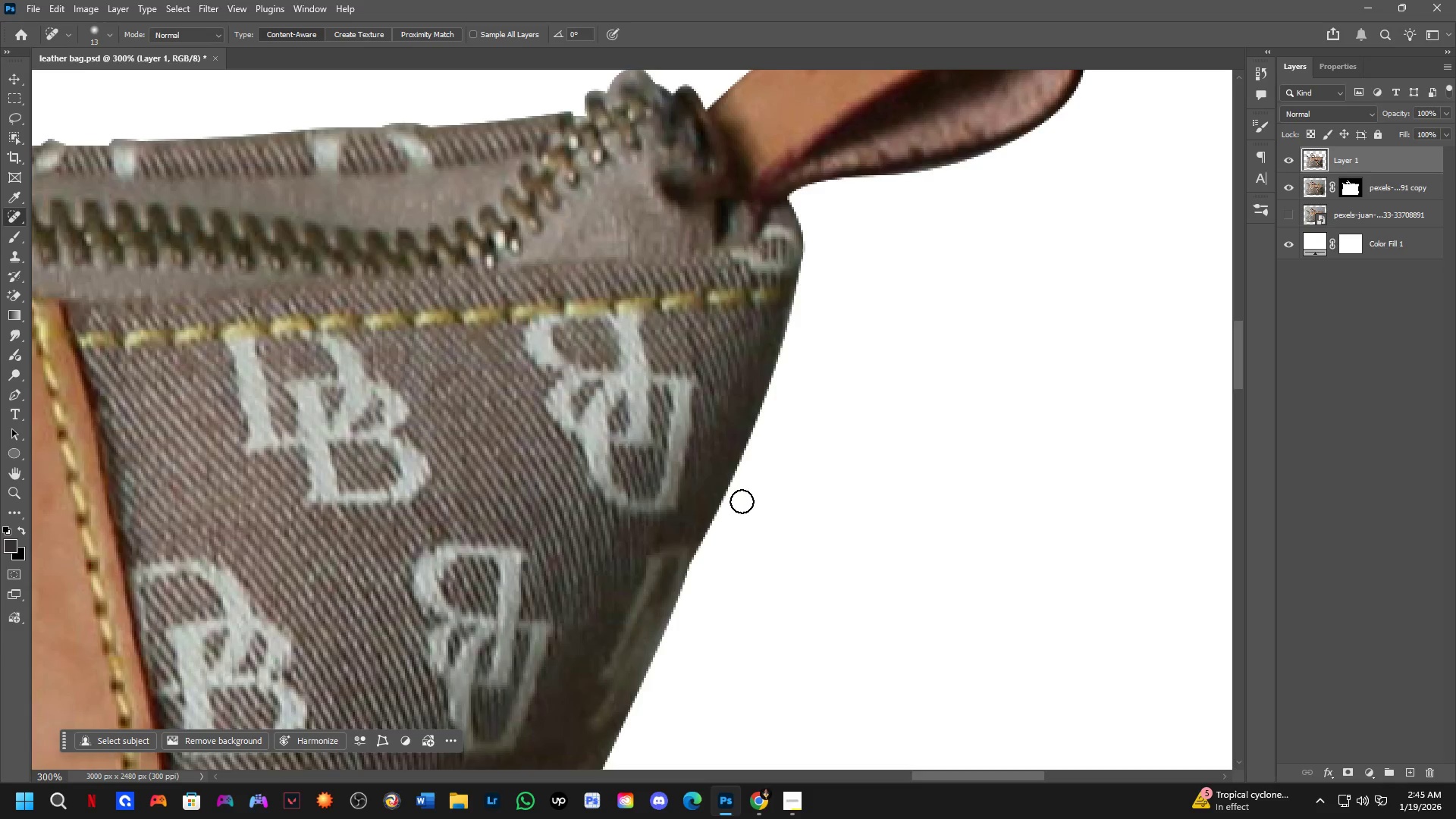 
left_click_drag(start_coordinate=[850, 541], to_coordinate=[430, 488])
 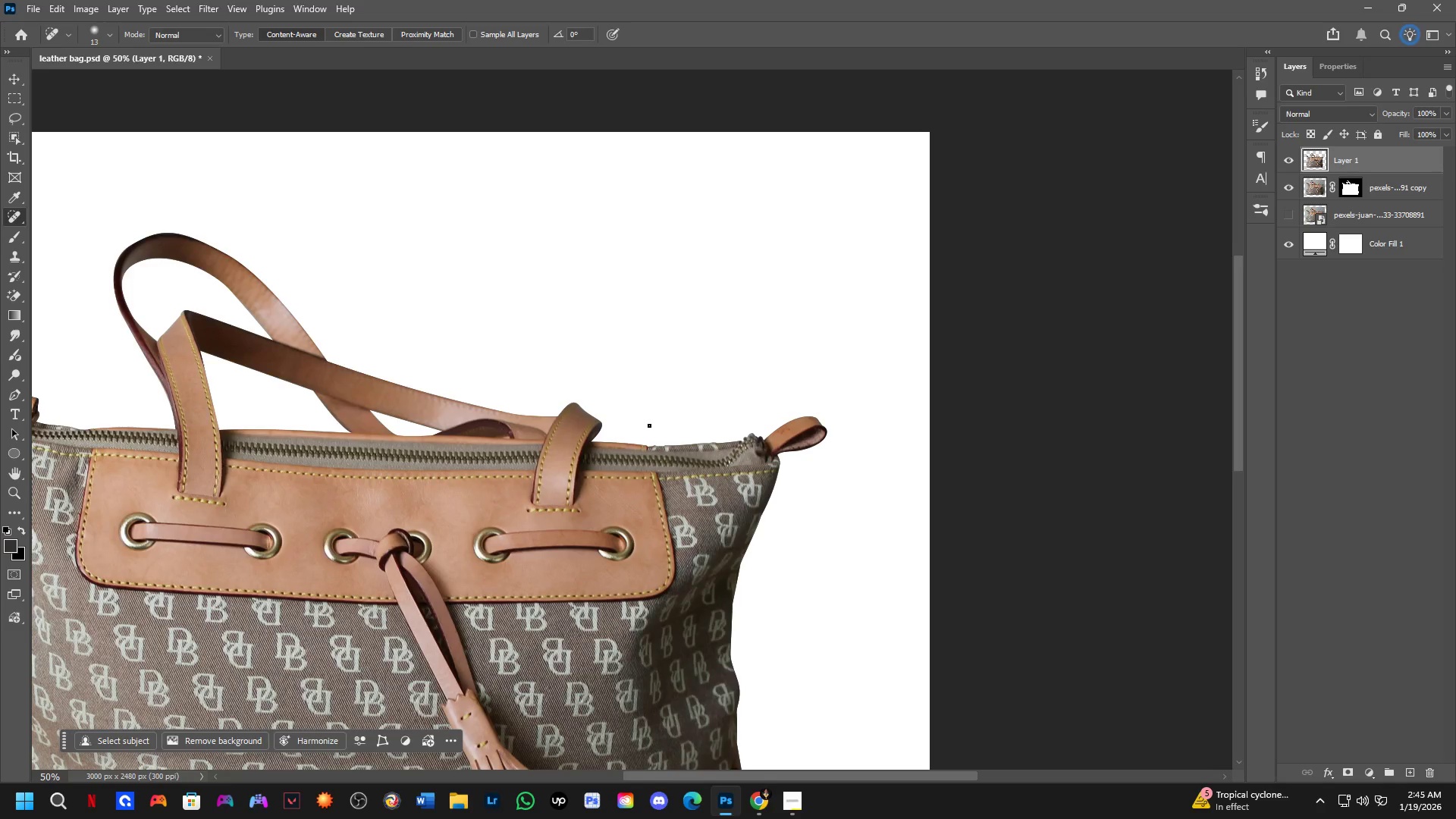 
scroll: coordinate [437, 483], scroll_direction: down, amount: 4.0
 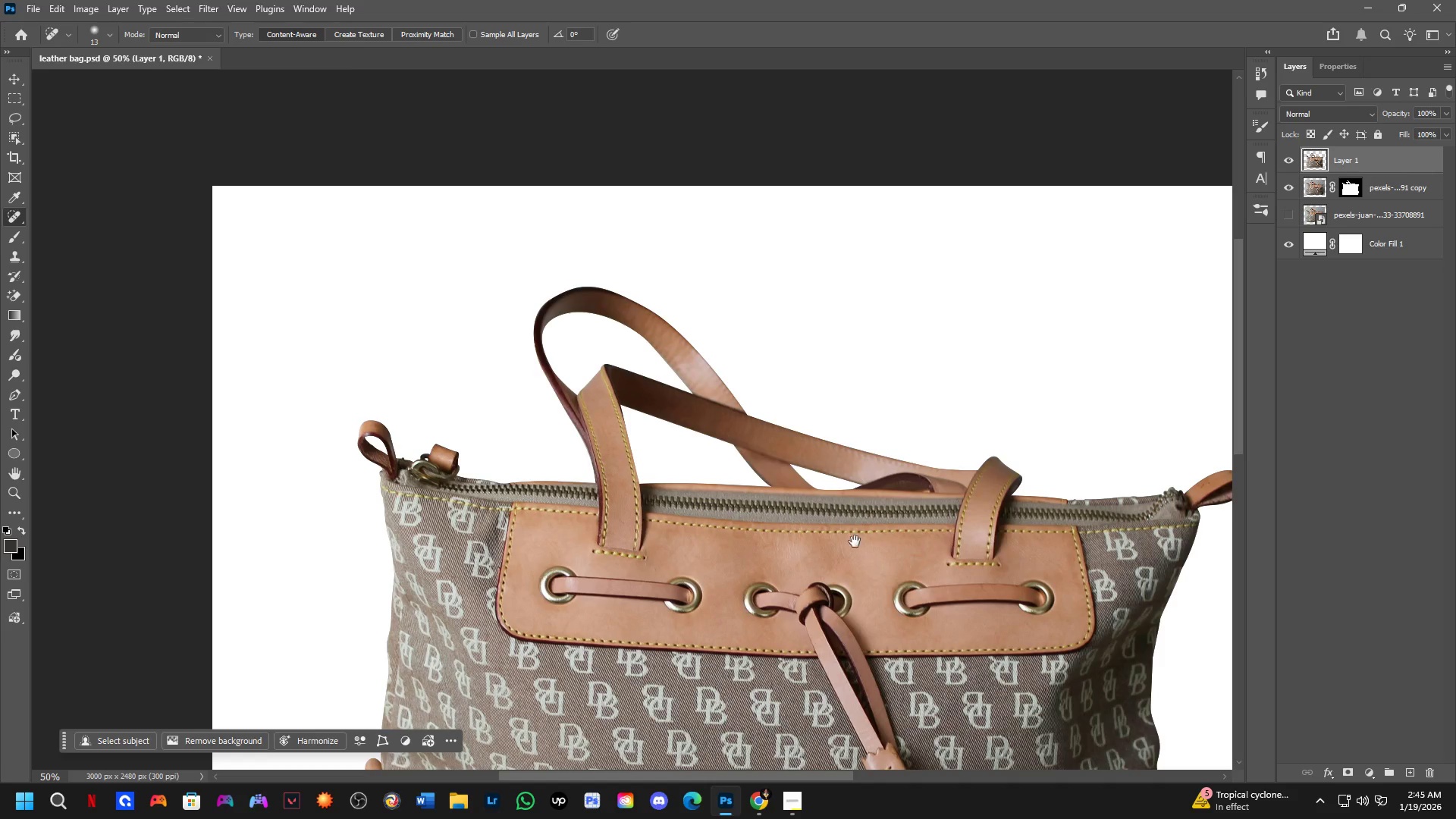 
key(Shift+ShiftLeft)
 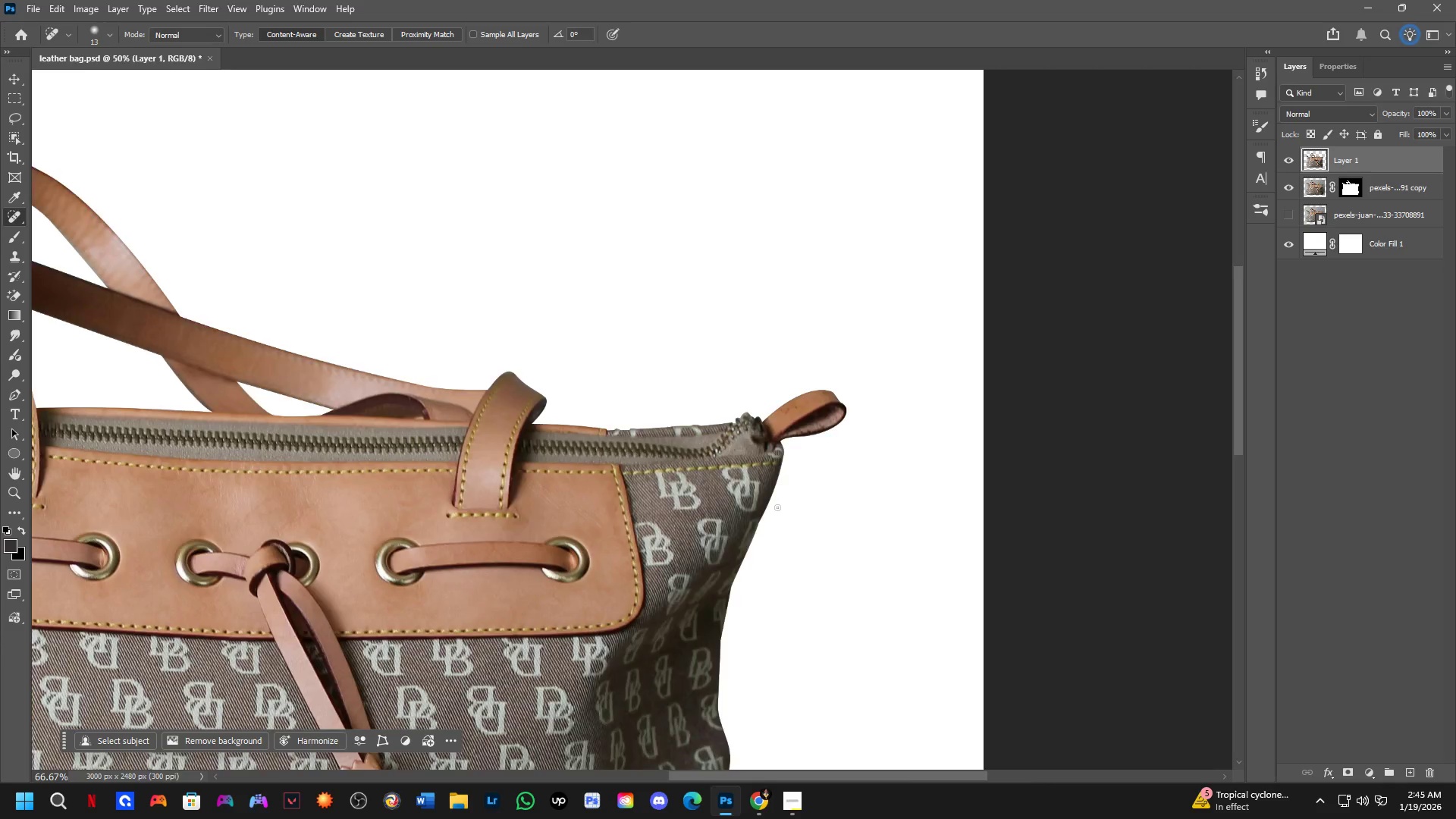 
key(Shift+ShiftLeft)
 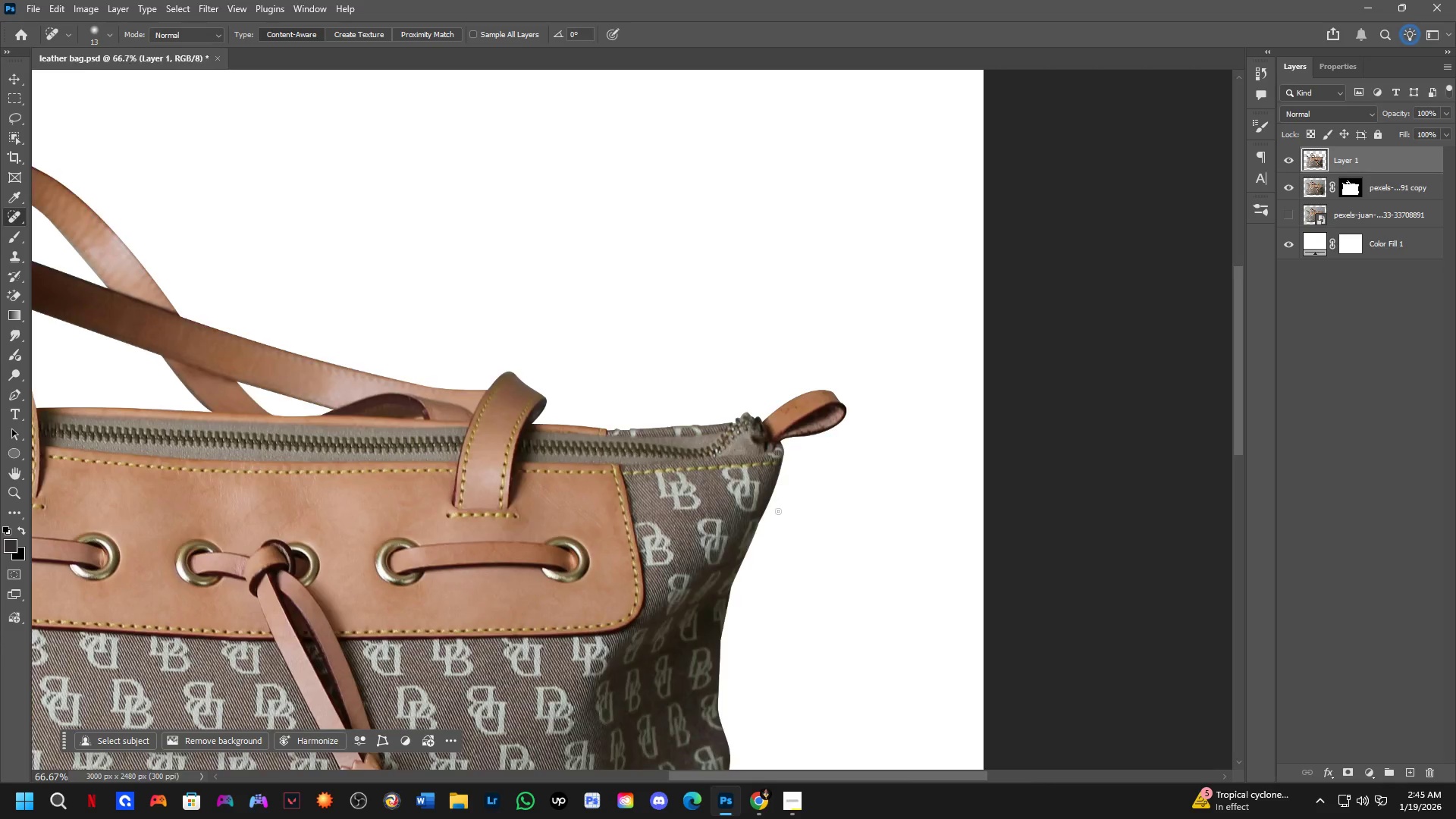 
key(Shift+ShiftLeft)
 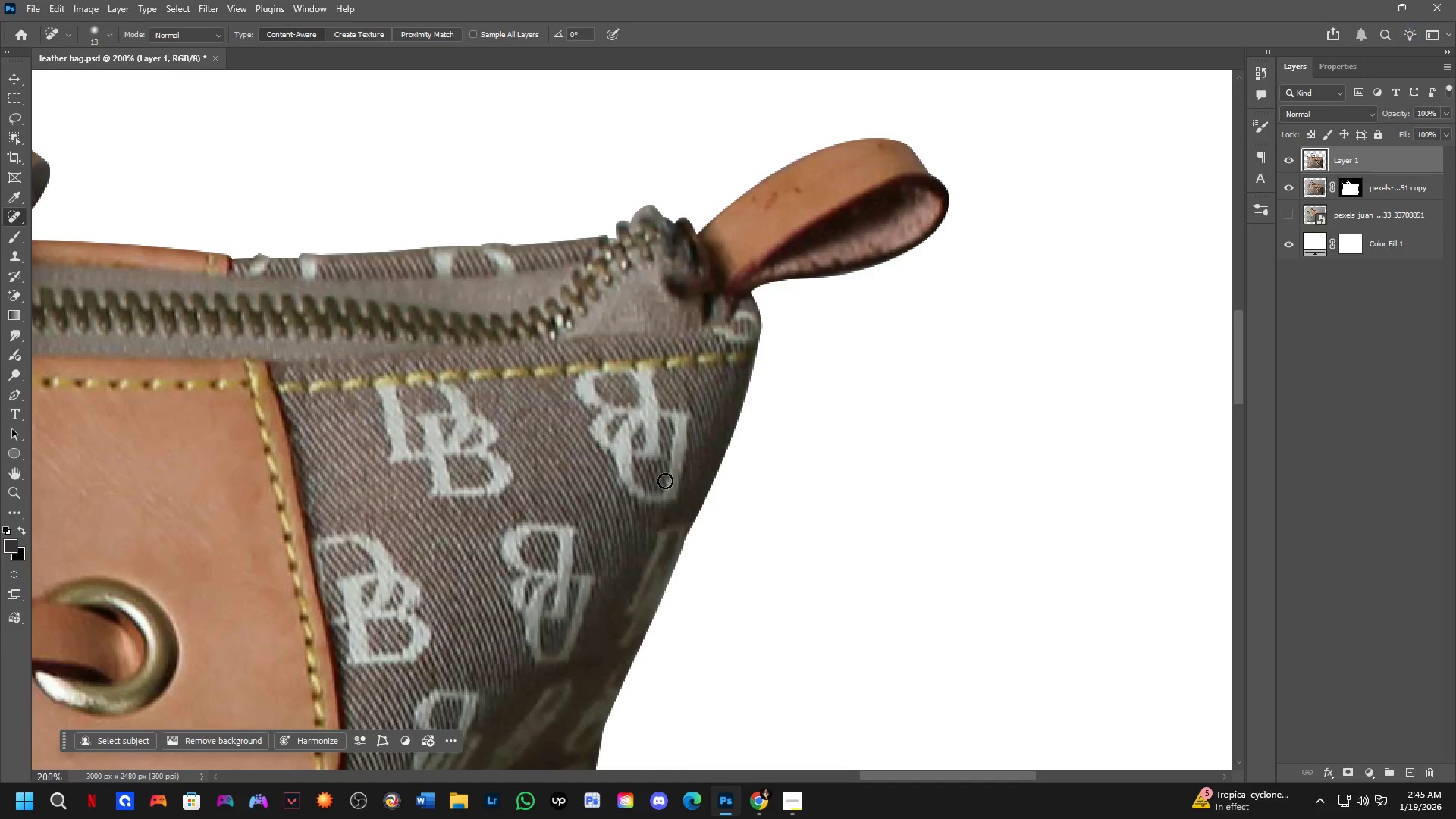 
hold_key(key=Space, duration=1.06)
 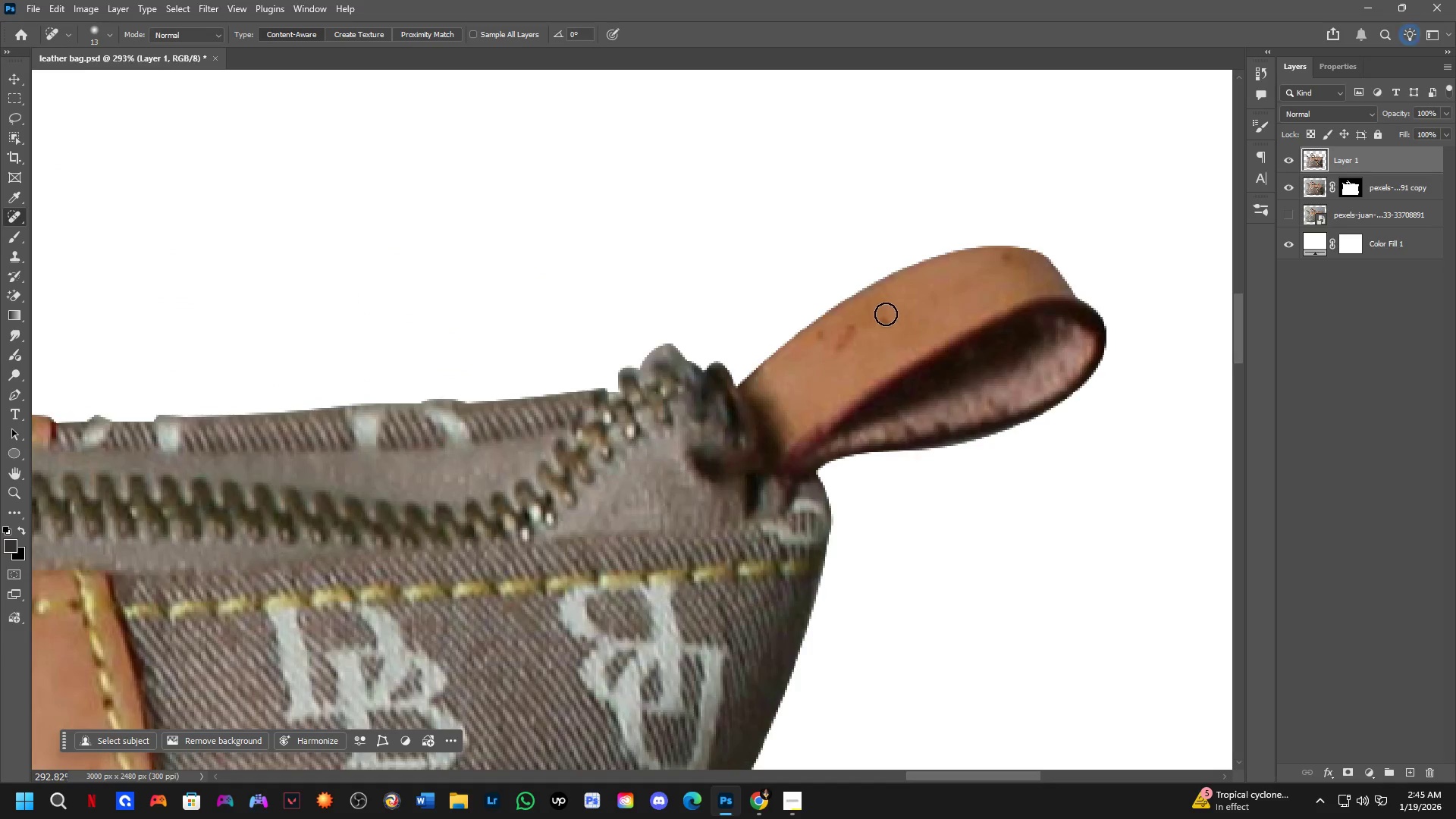 
scroll: coordinate [677, 482], scroll_direction: up, amount: 3.0
 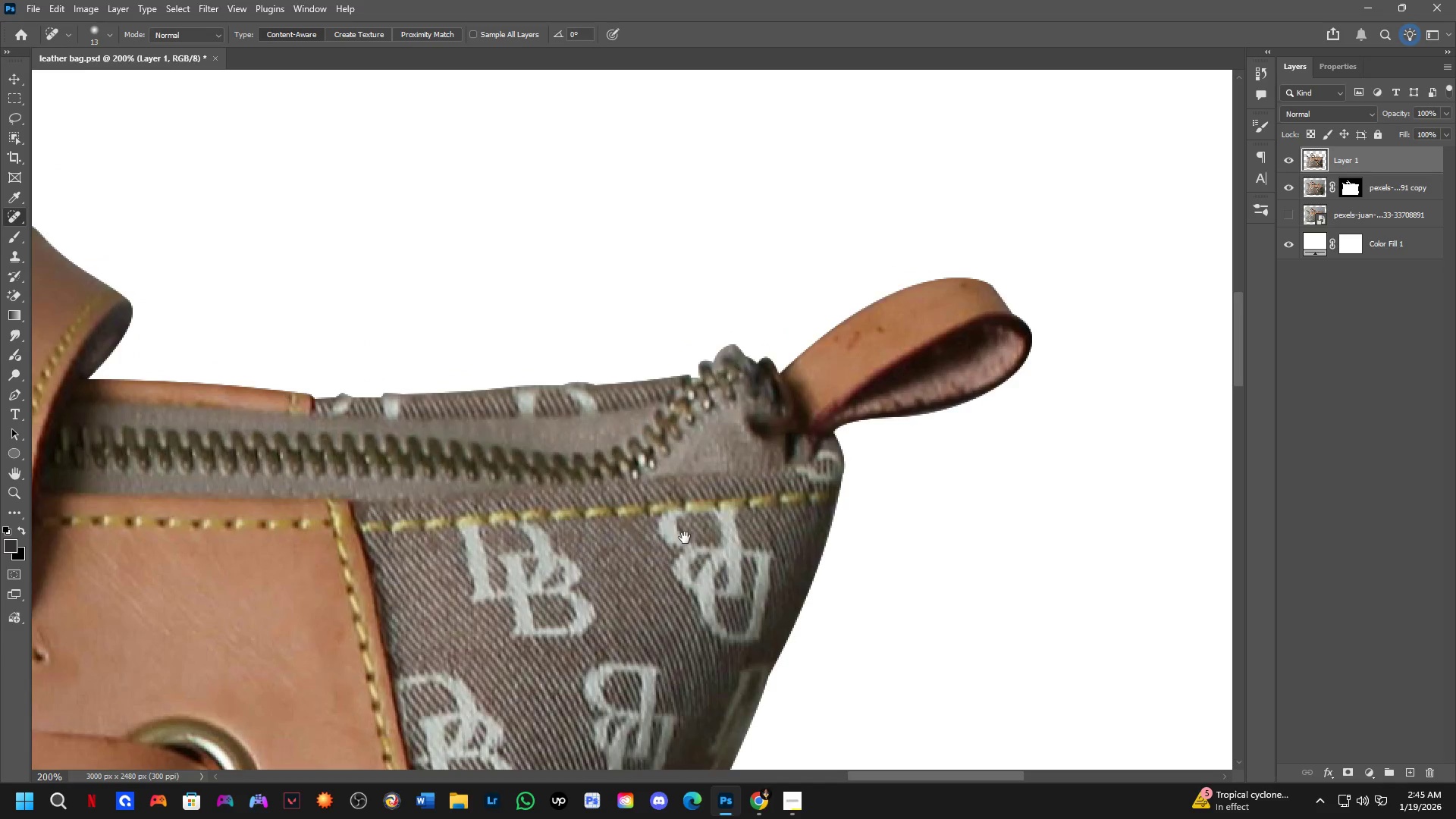 
left_click_drag(start_coordinate=[601, 396], to_coordinate=[686, 538])
 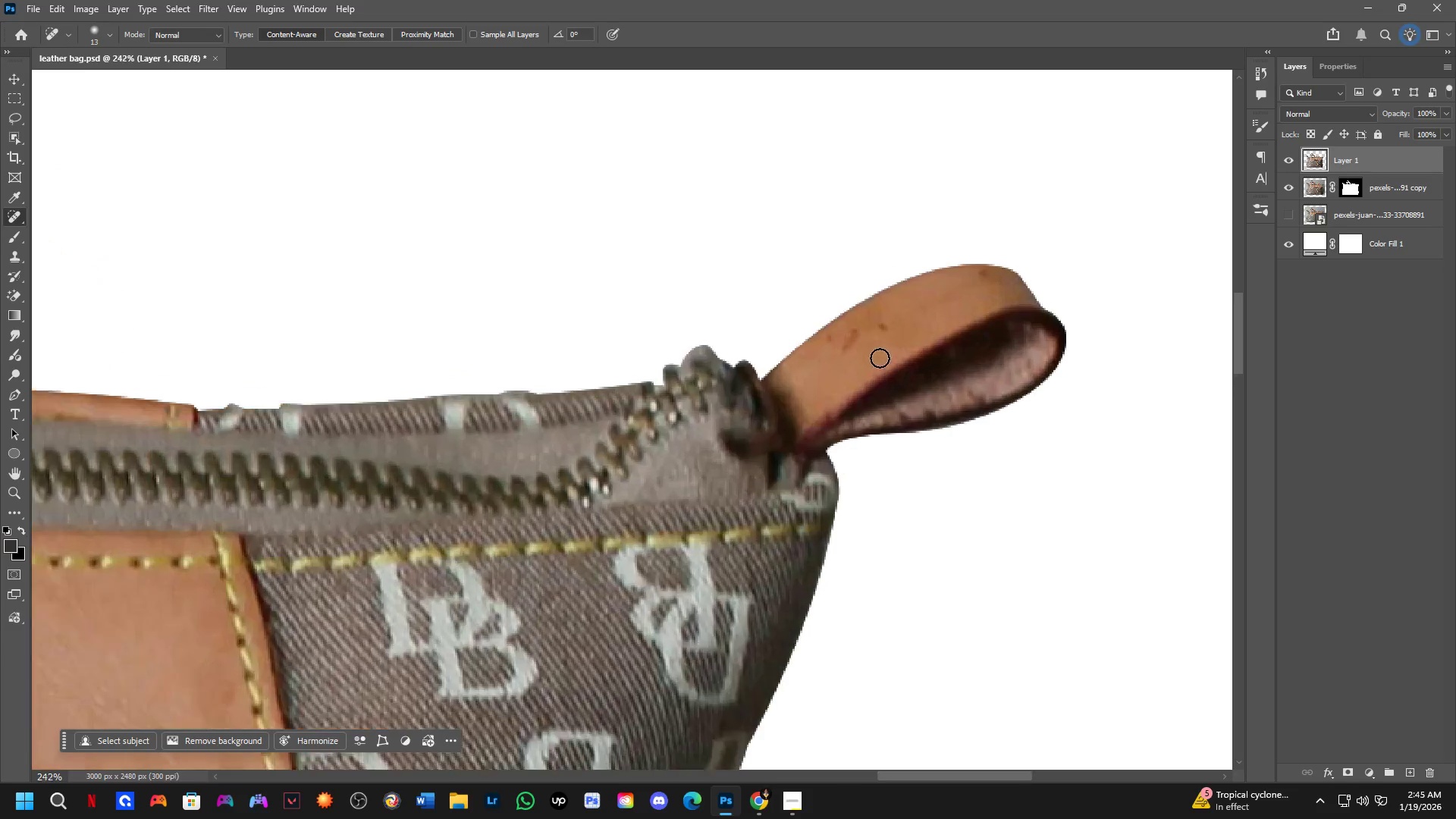 
scroll: coordinate [864, 341], scroll_direction: up, amount: 4.0
 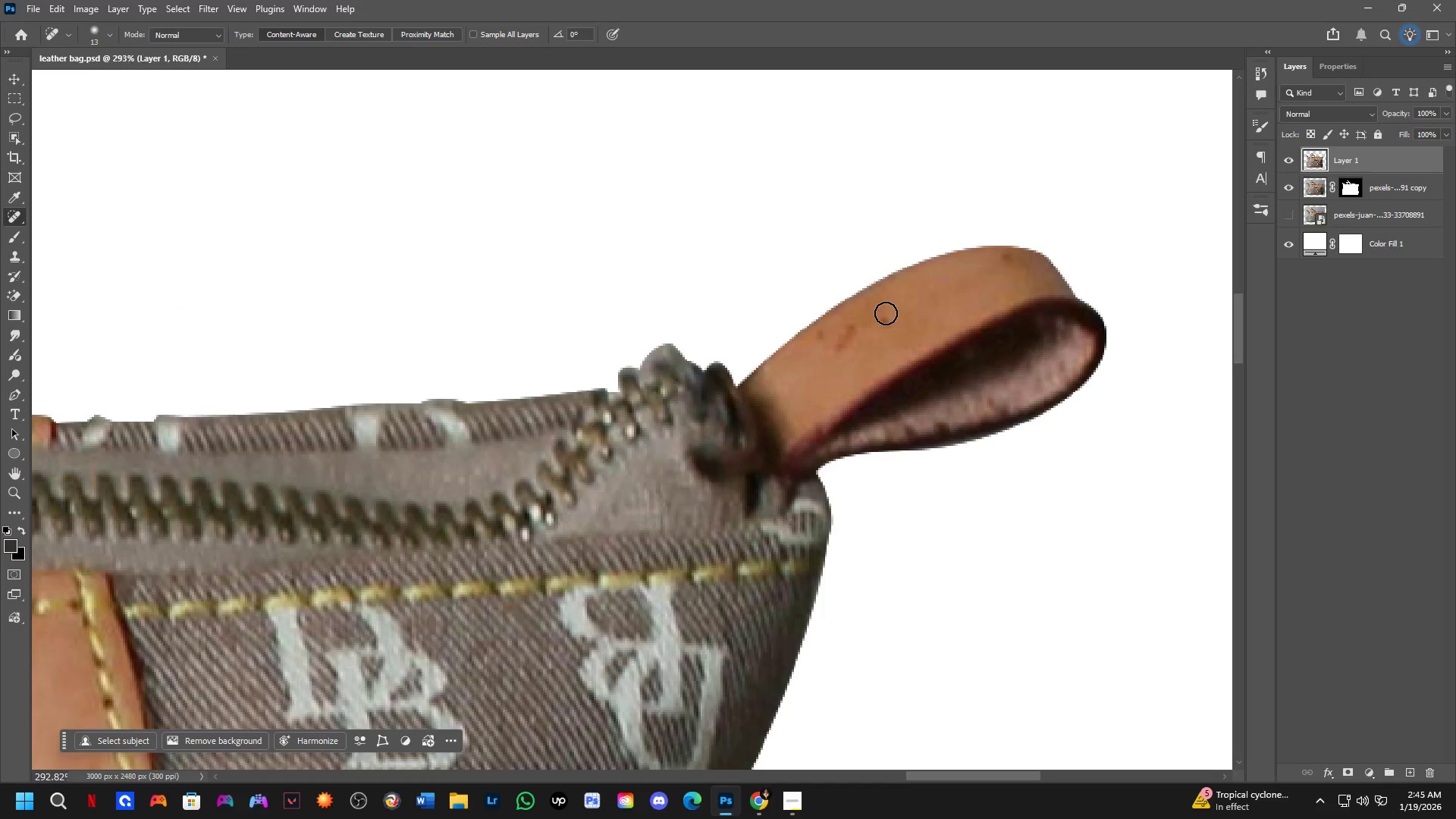 
left_click_drag(start_coordinate=[886, 313], to_coordinate=[886, 324])
 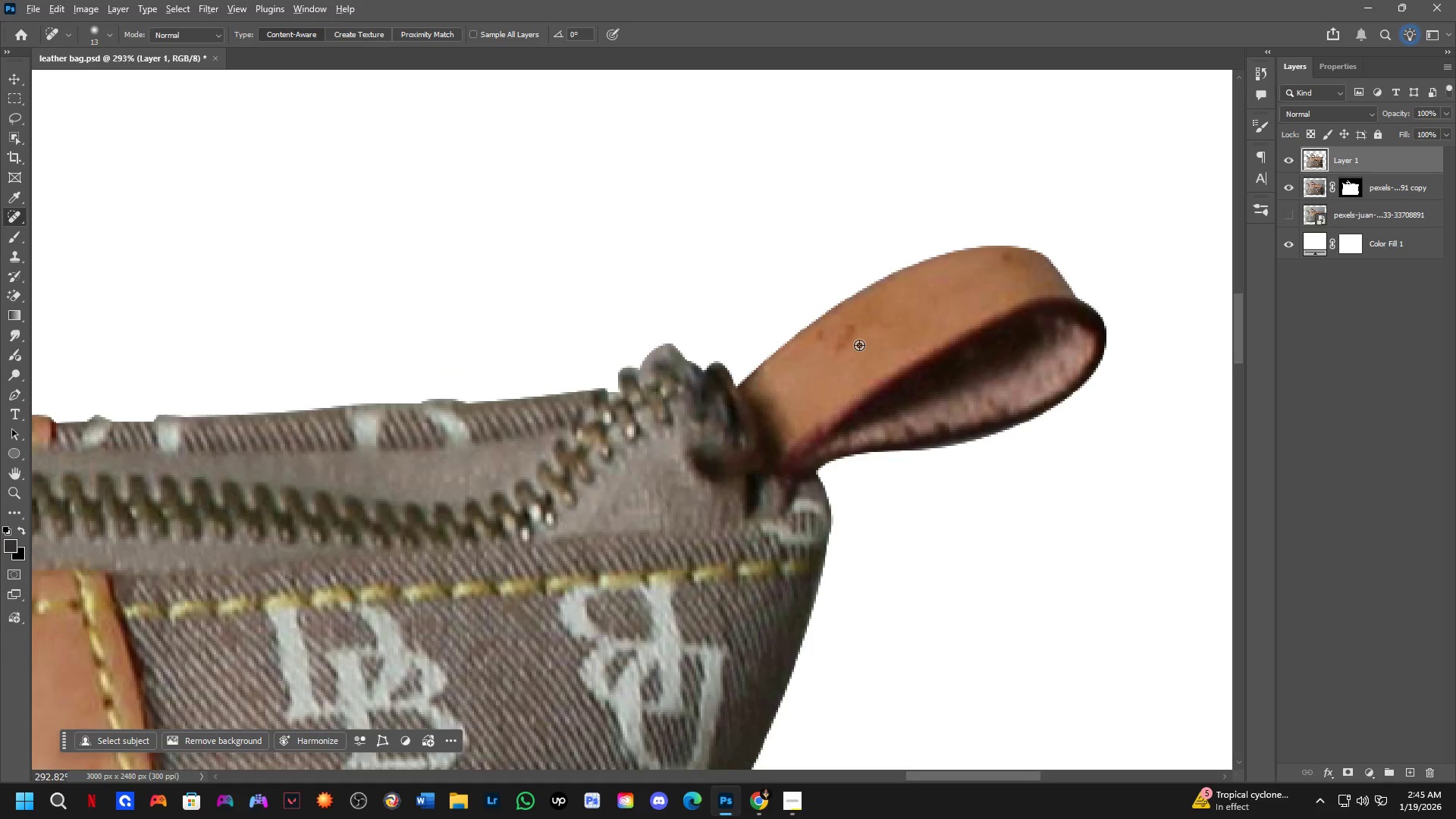 
key(Alt+AltLeft)
 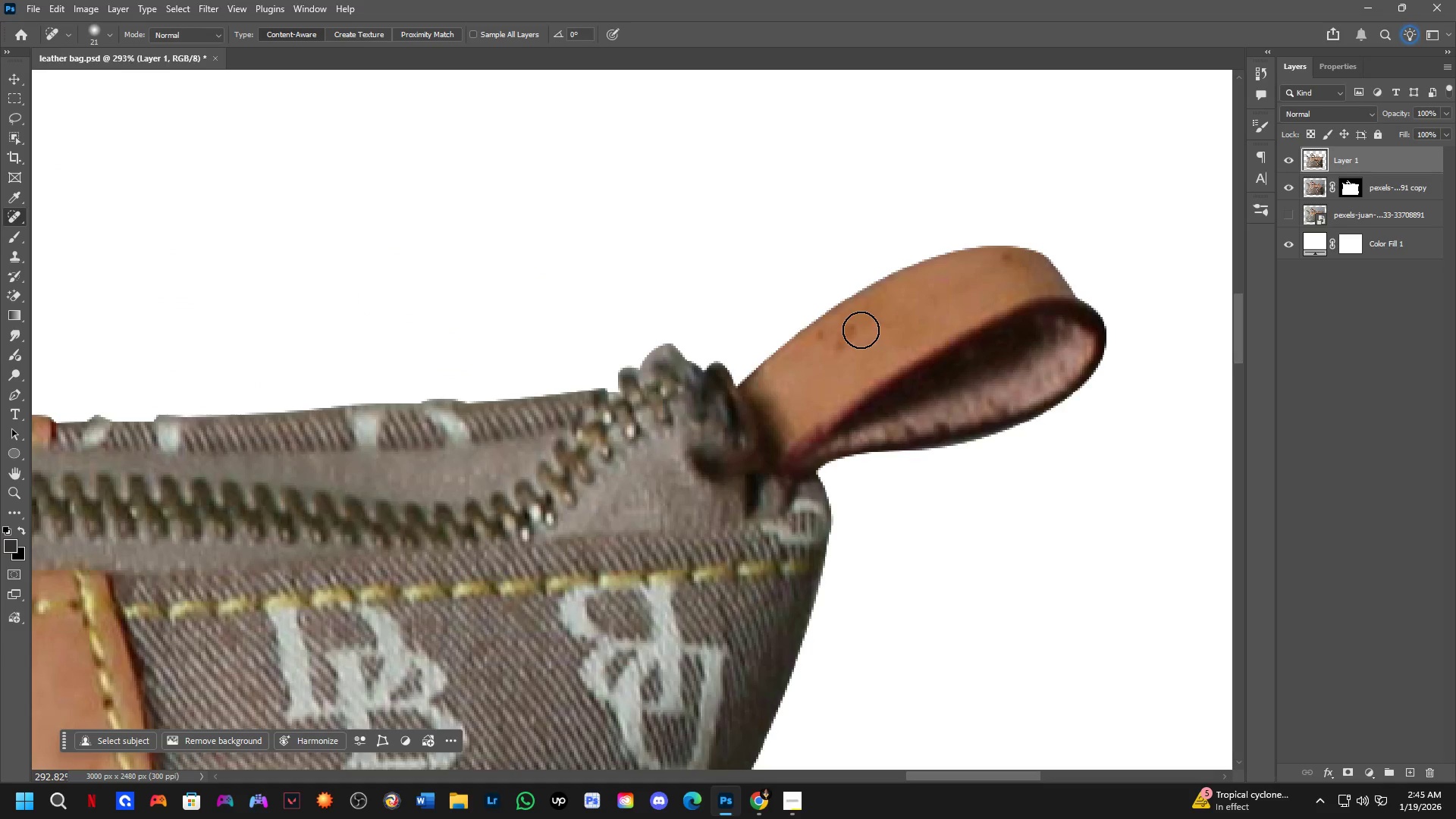 
left_click_drag(start_coordinate=[859, 330], to_coordinate=[831, 350])
 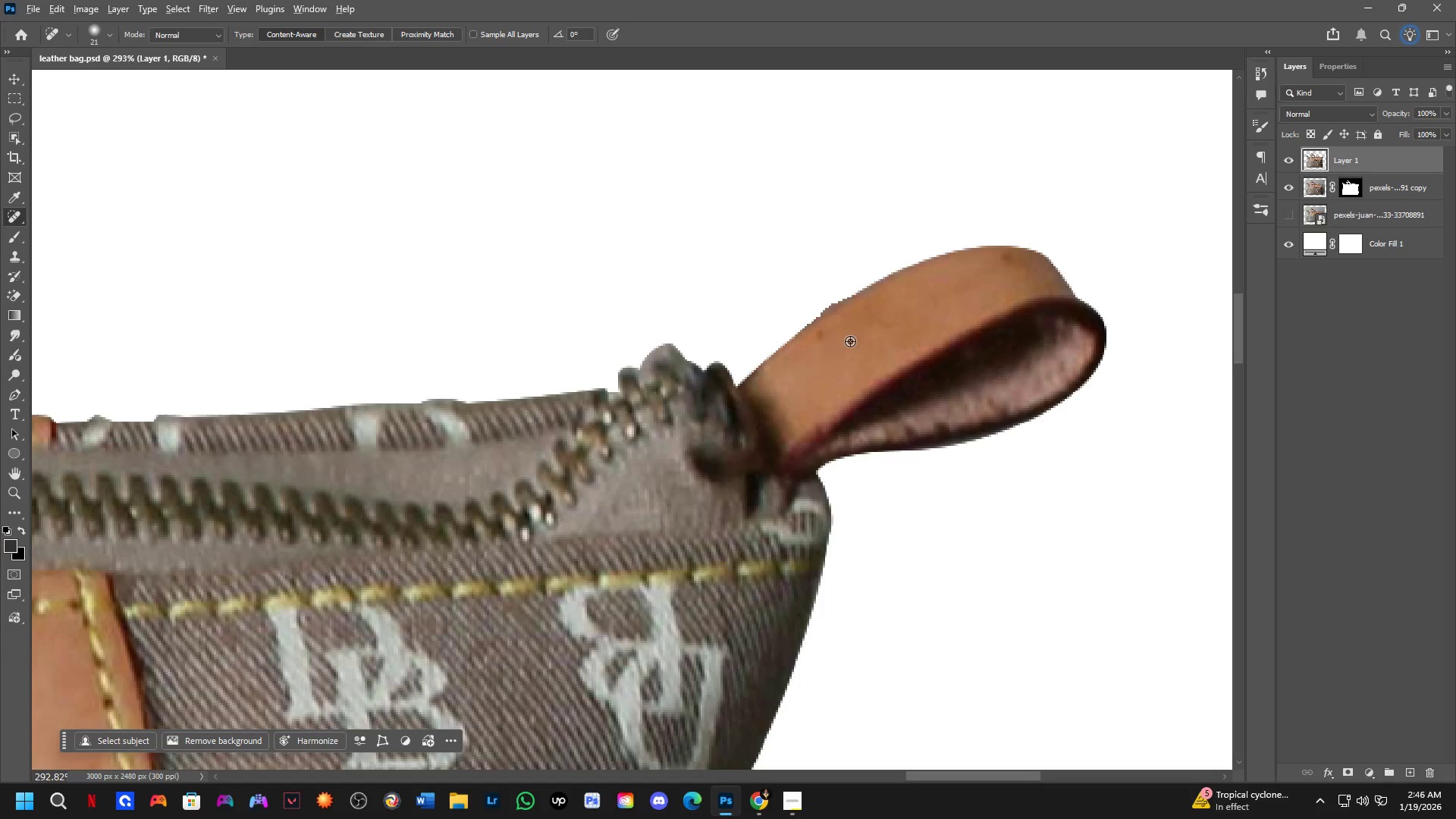 
key(Alt+AltLeft)
 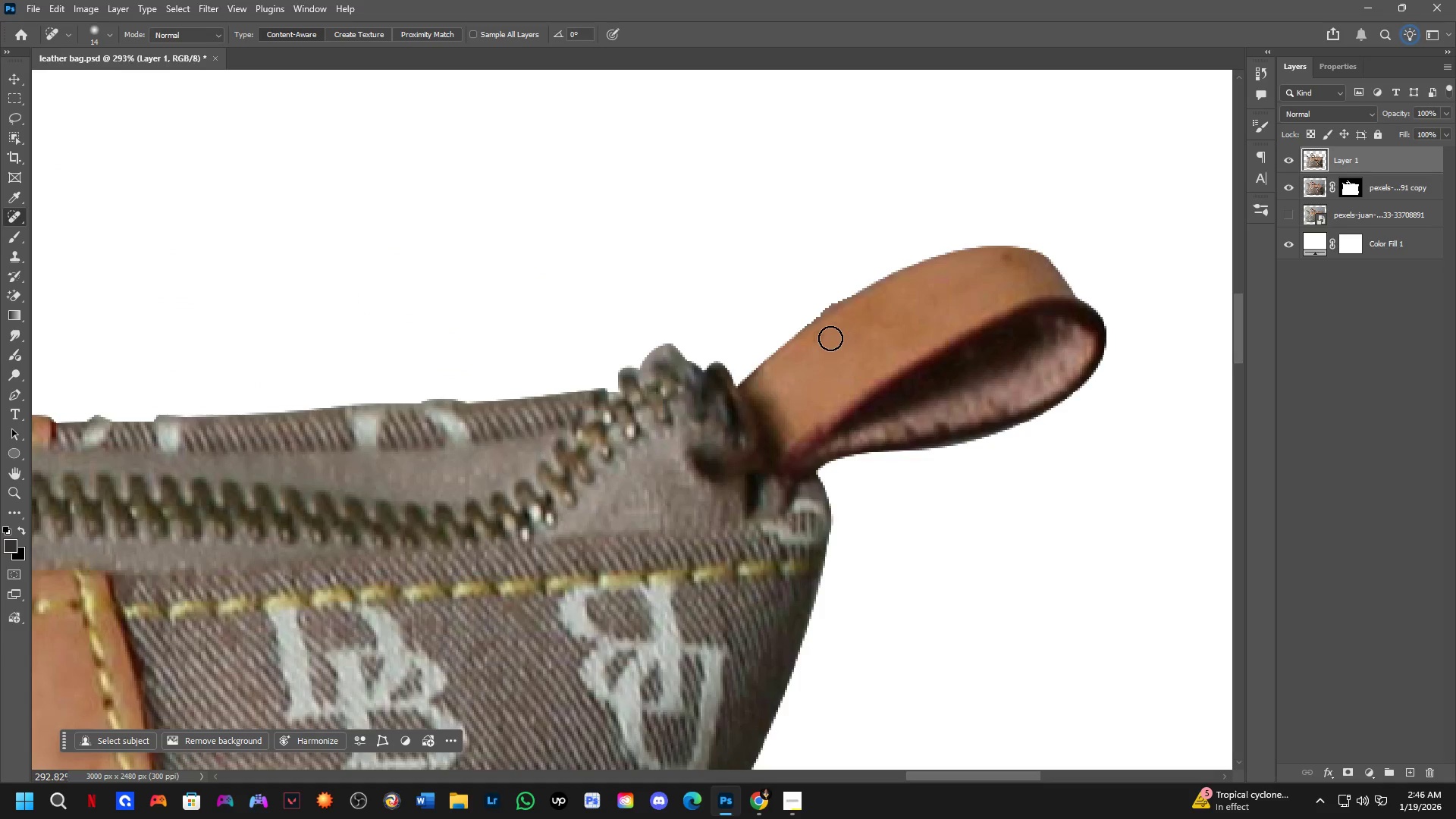 
left_click_drag(start_coordinate=[827, 340], to_coordinate=[817, 345])
 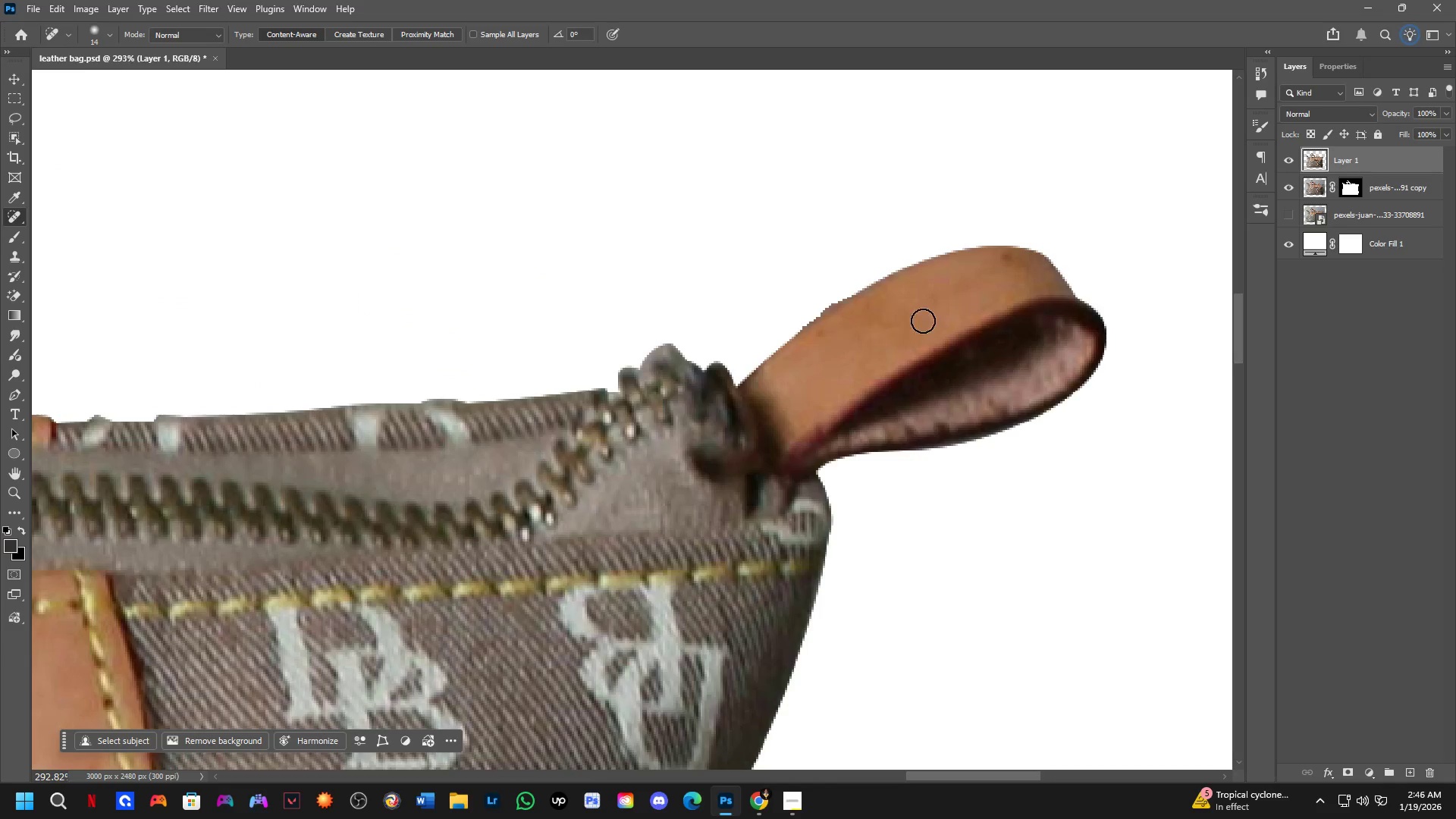 
hold_key(key=Space, duration=0.48)
 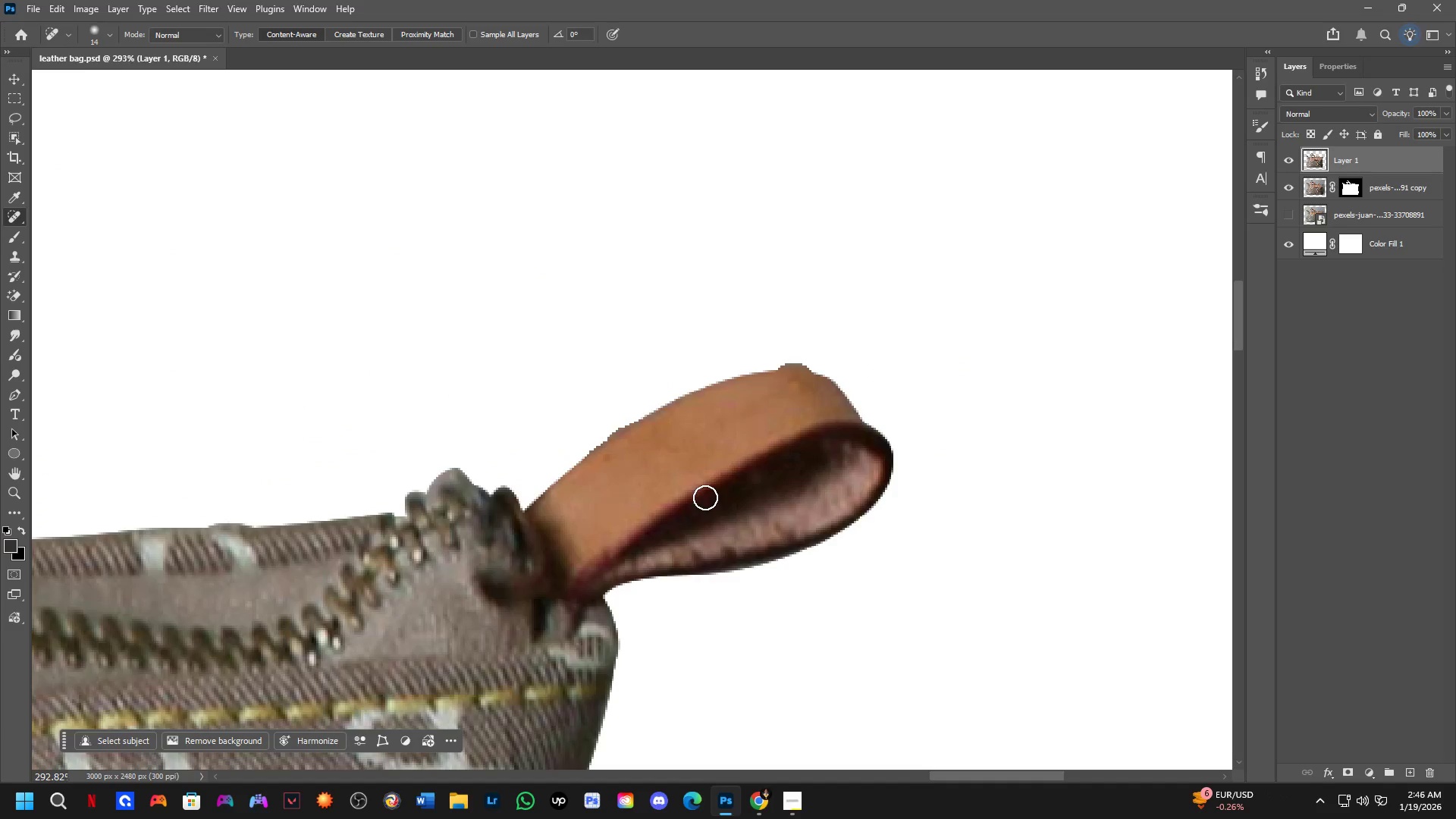 
left_click_drag(start_coordinate=[918, 324], to_coordinate=[705, 448])
 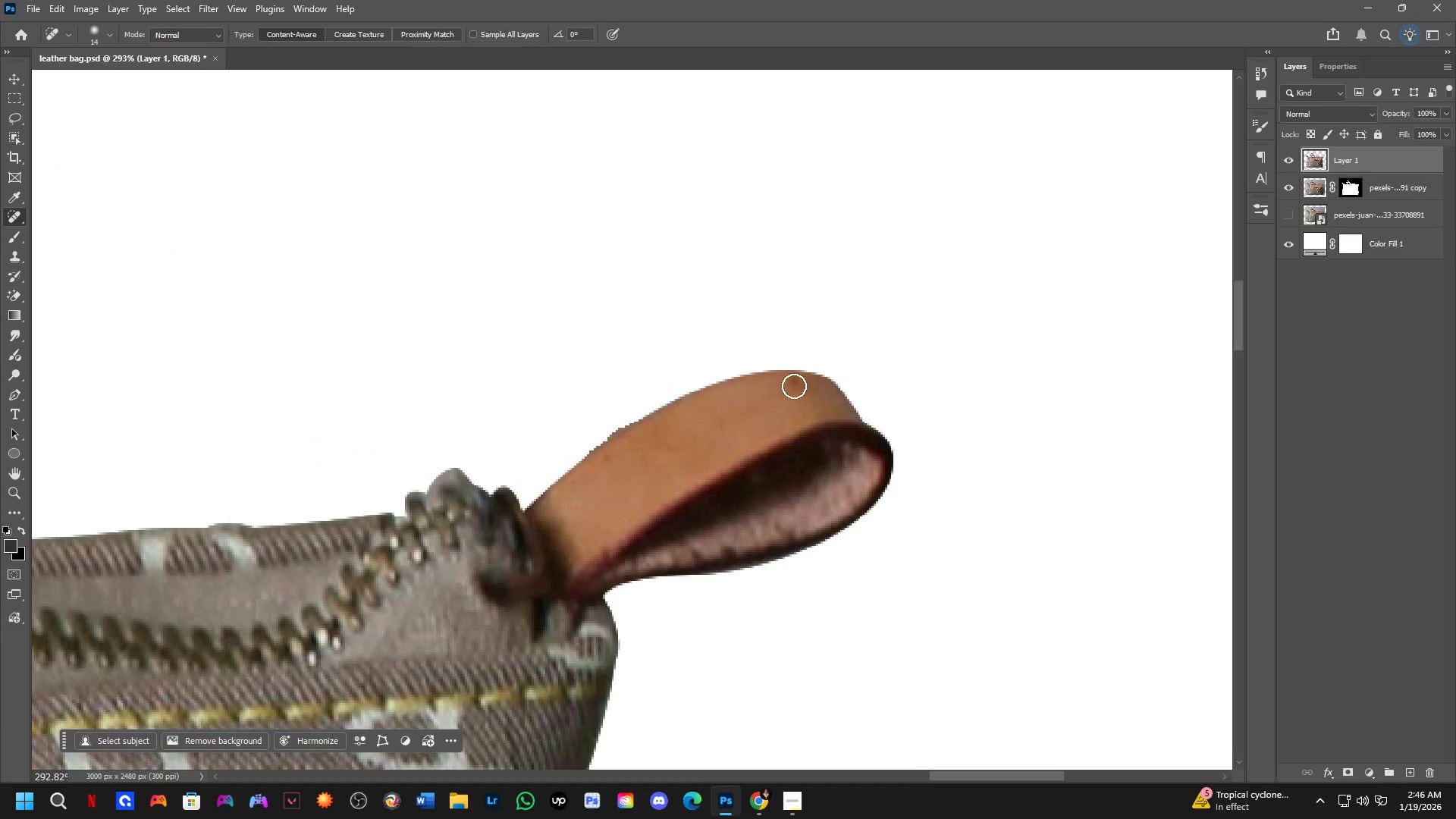 
left_click([794, 386])
 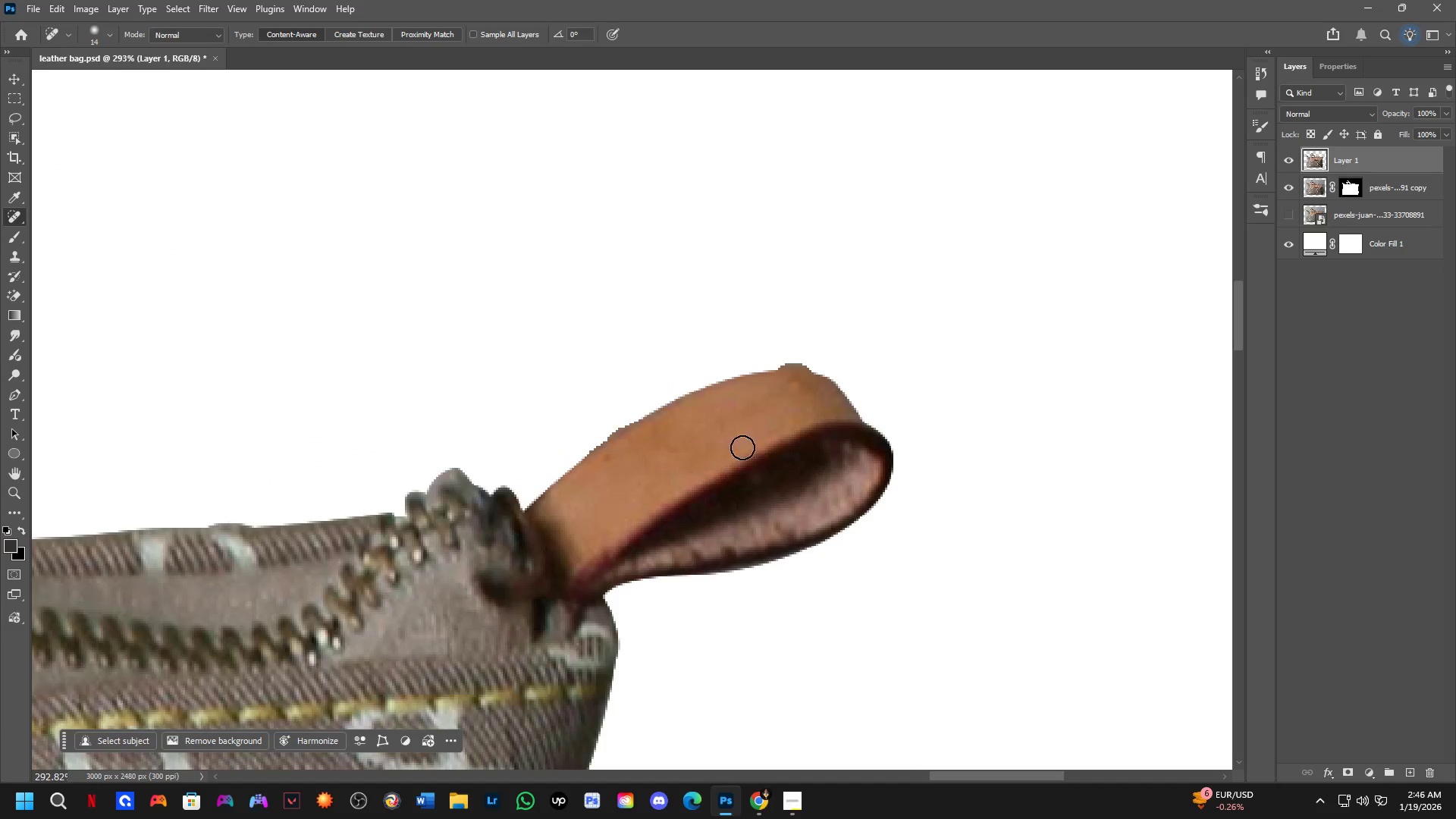 
key(Shift+ShiftLeft)
 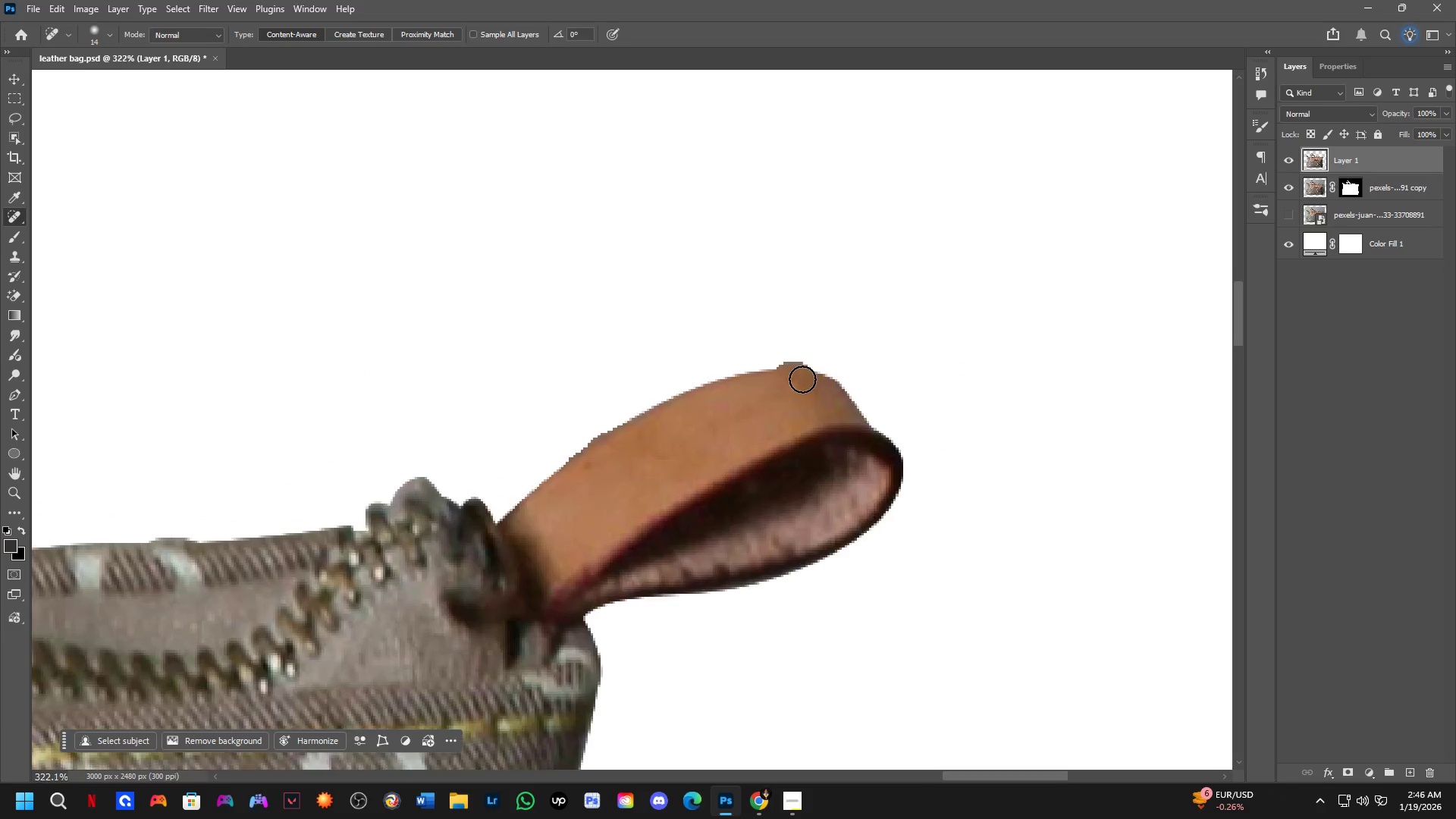 
scroll: coordinate [802, 379], scroll_direction: up, amount: 1.0
 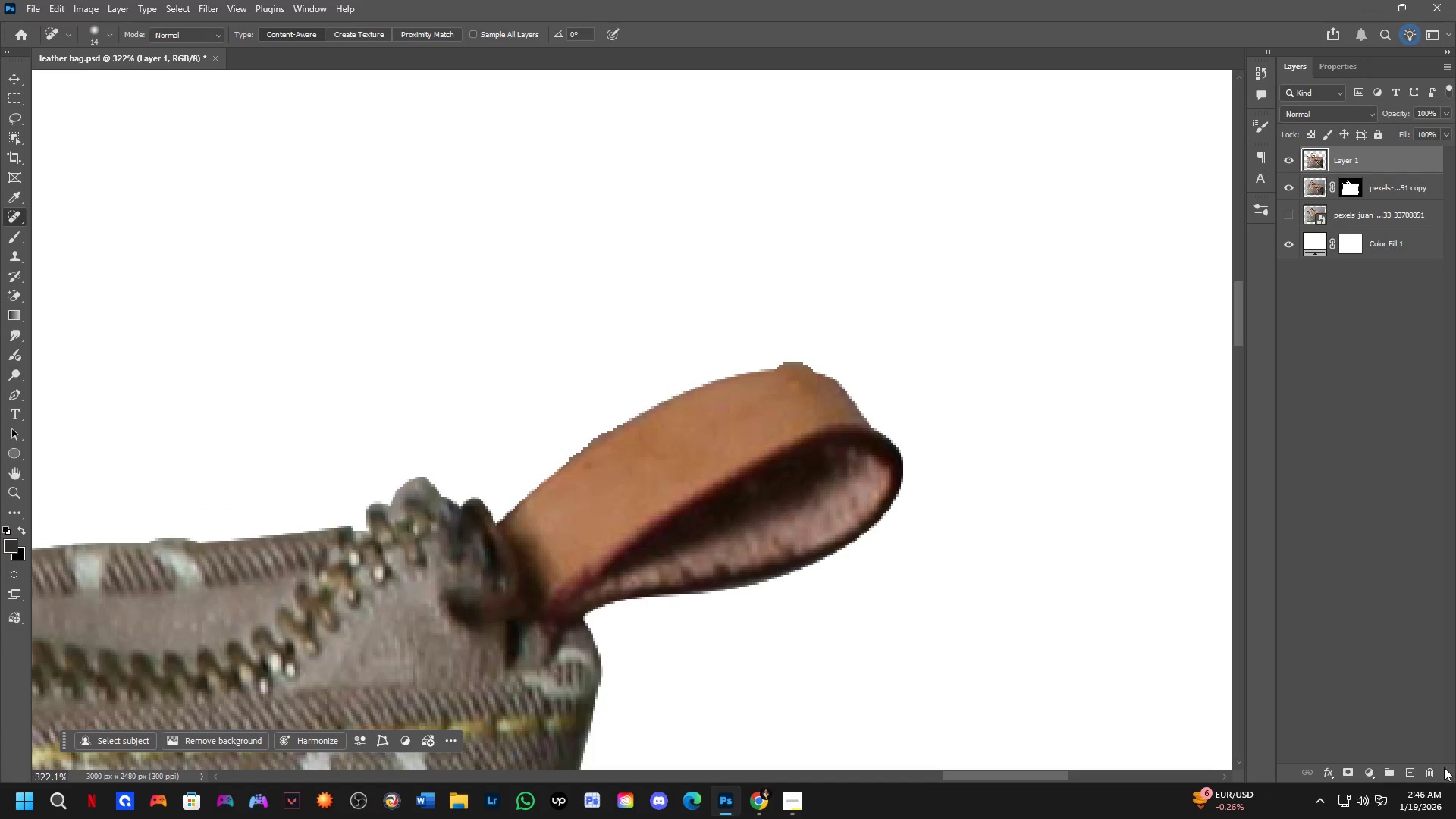 
key(L)
 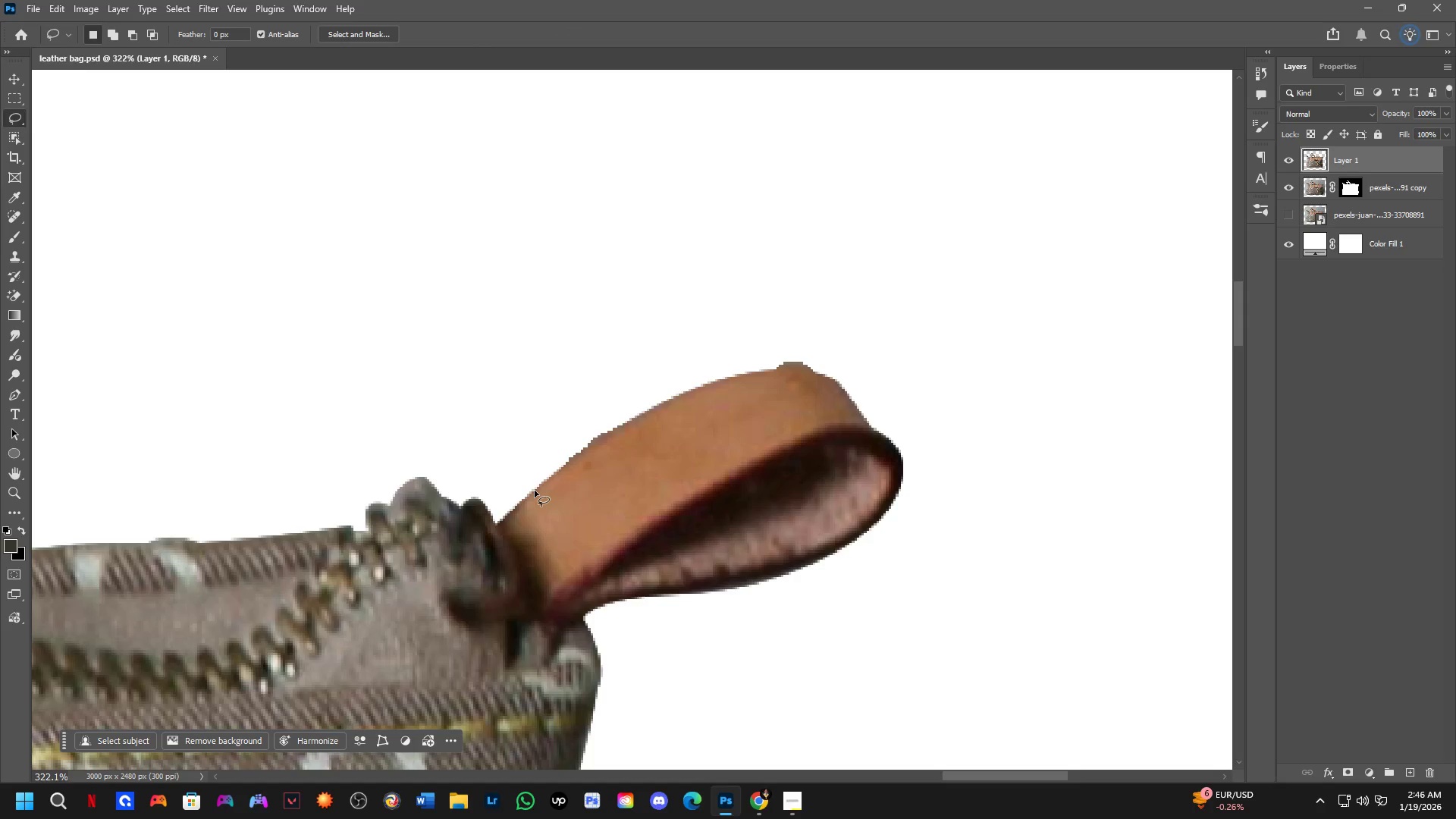 
left_click_drag(start_coordinate=[537, 487], to_coordinate=[526, 440])
 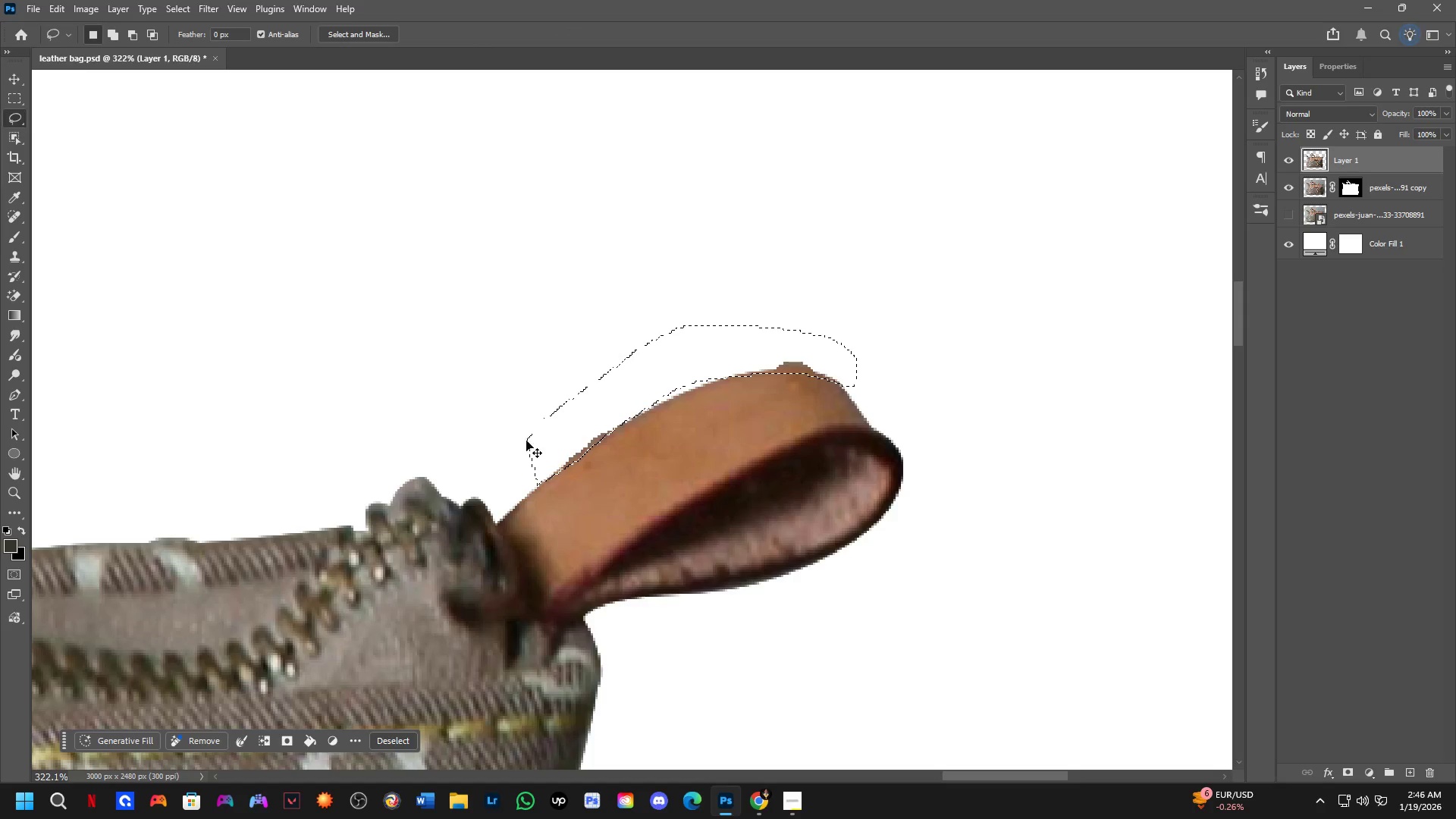 
key(Control+X)
 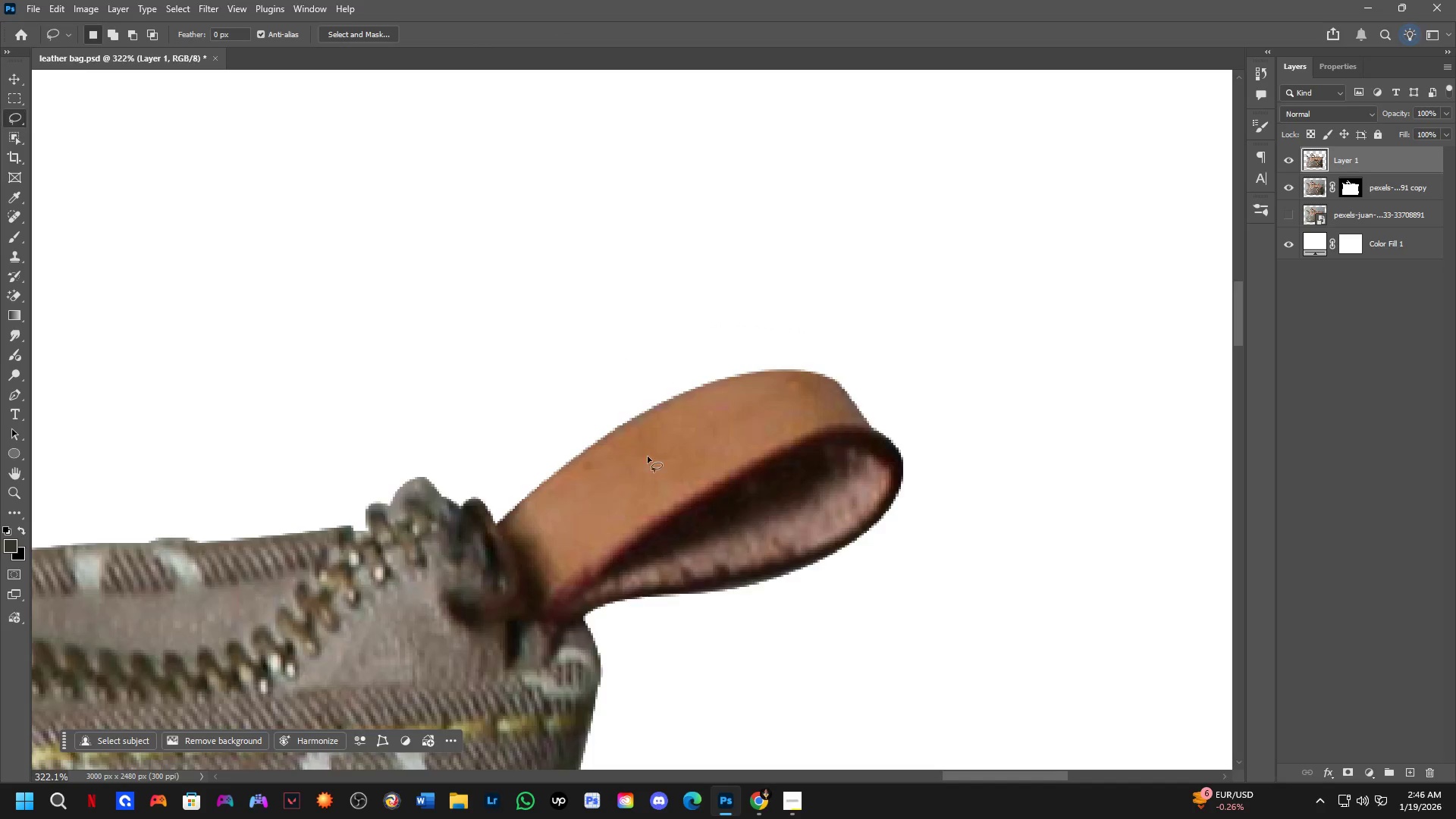 
hold_key(key=Space, duration=0.67)
 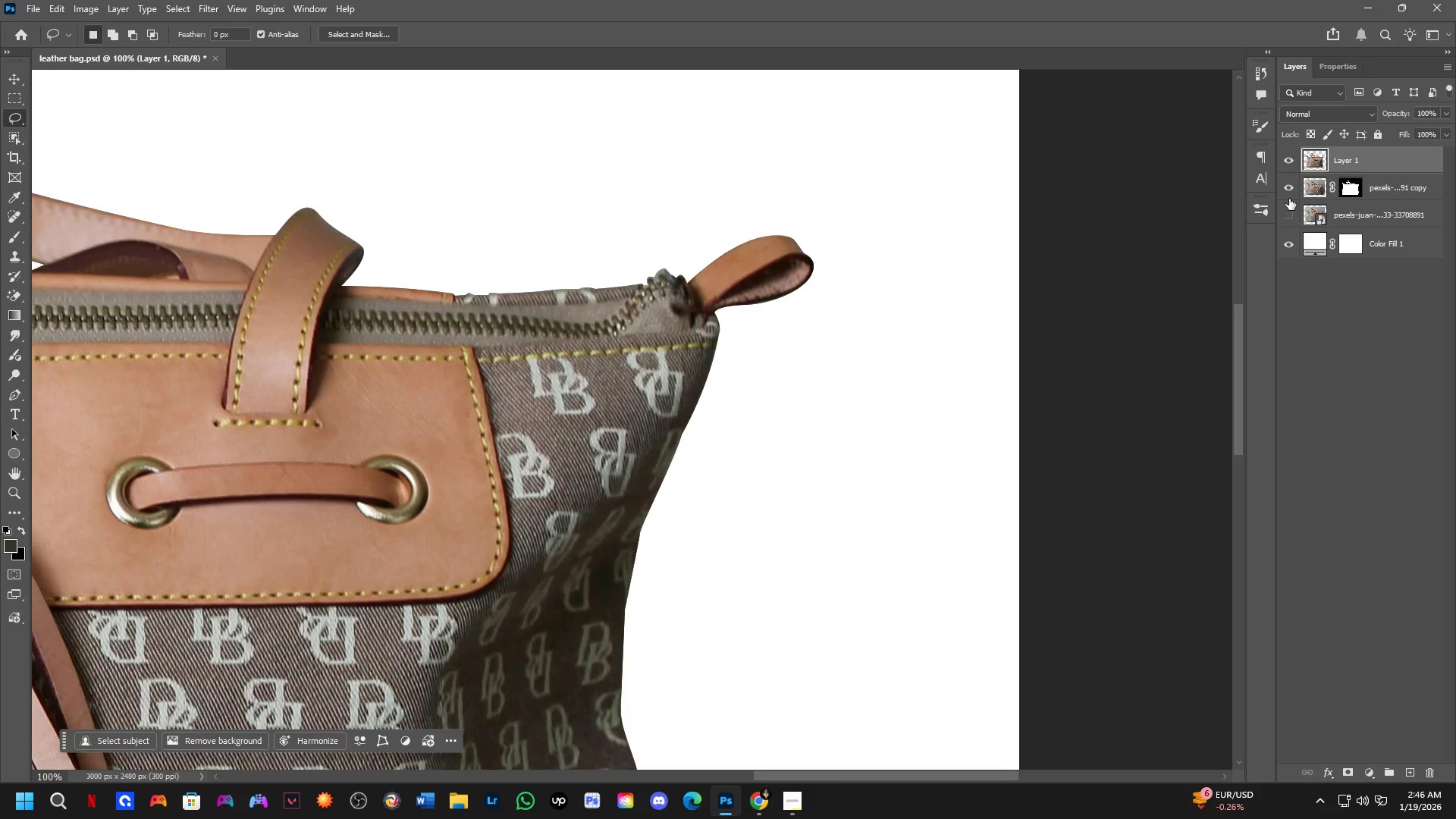 
scroll: coordinate [655, 450], scroll_direction: down, amount: 6.0
 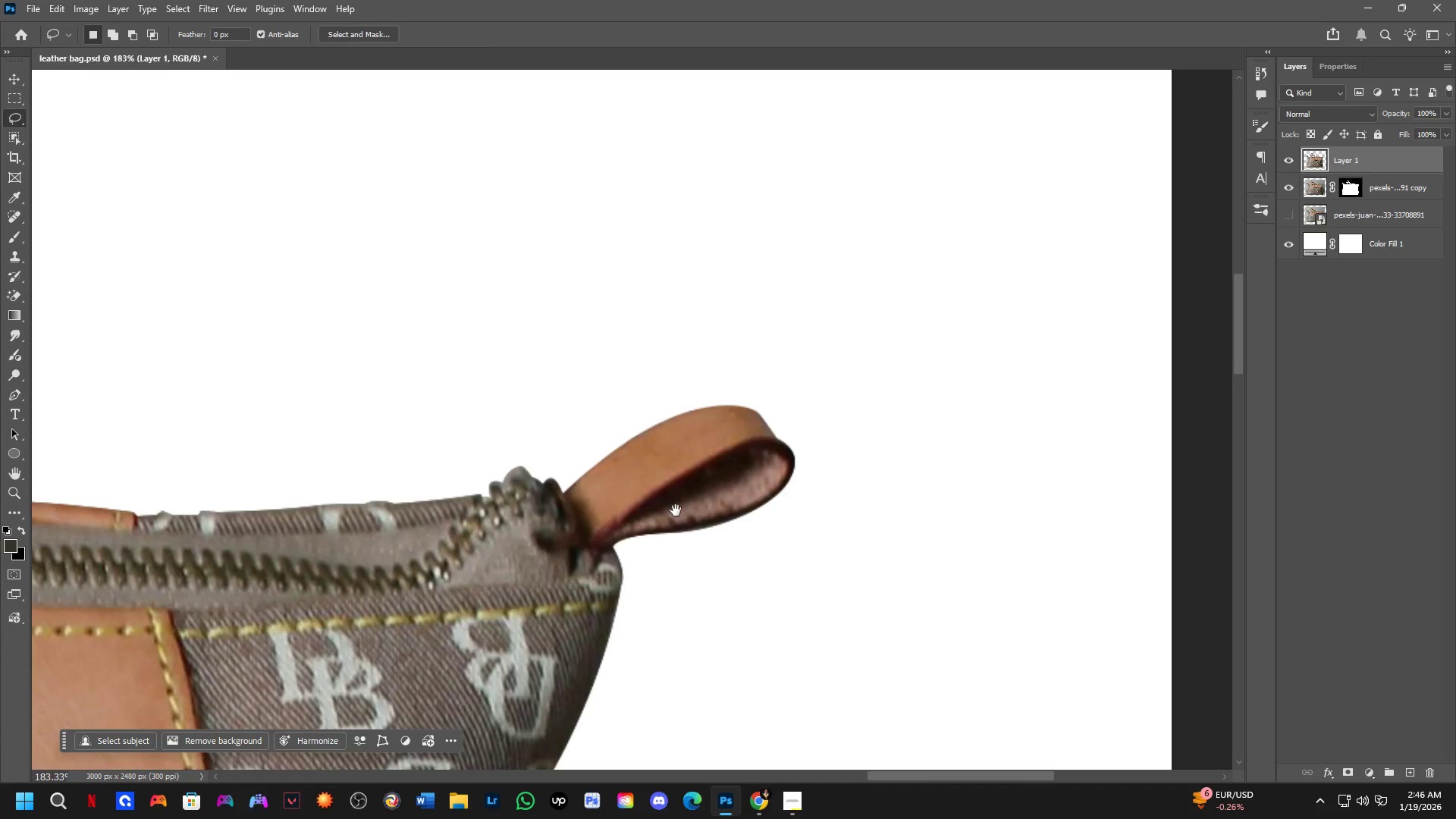 
left_click_drag(start_coordinate=[655, 603], to_coordinate=[759, 303])
 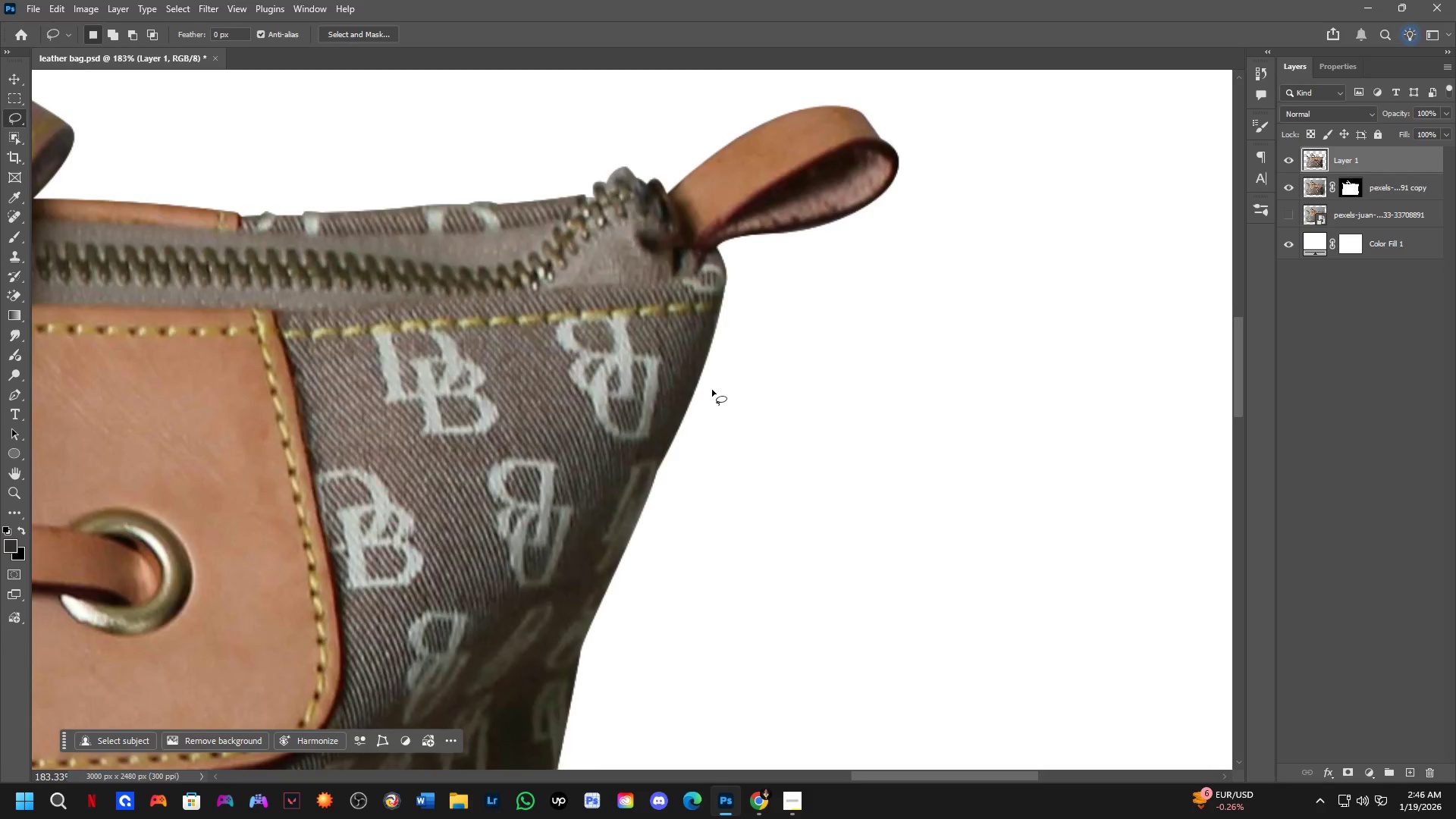 
key(Shift+ShiftLeft)
 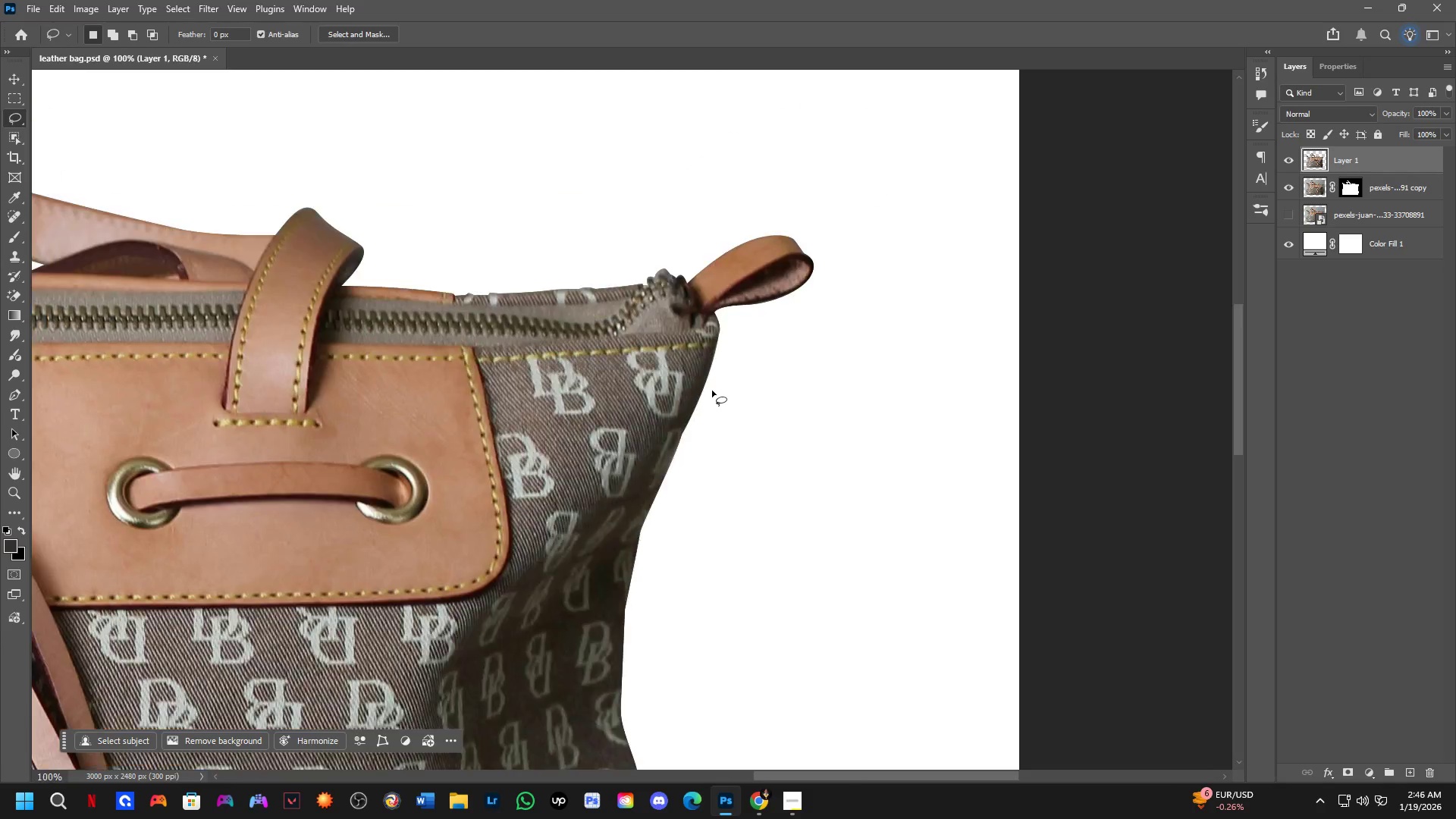 
scroll: coordinate [712, 390], scroll_direction: down, amount: 1.0
 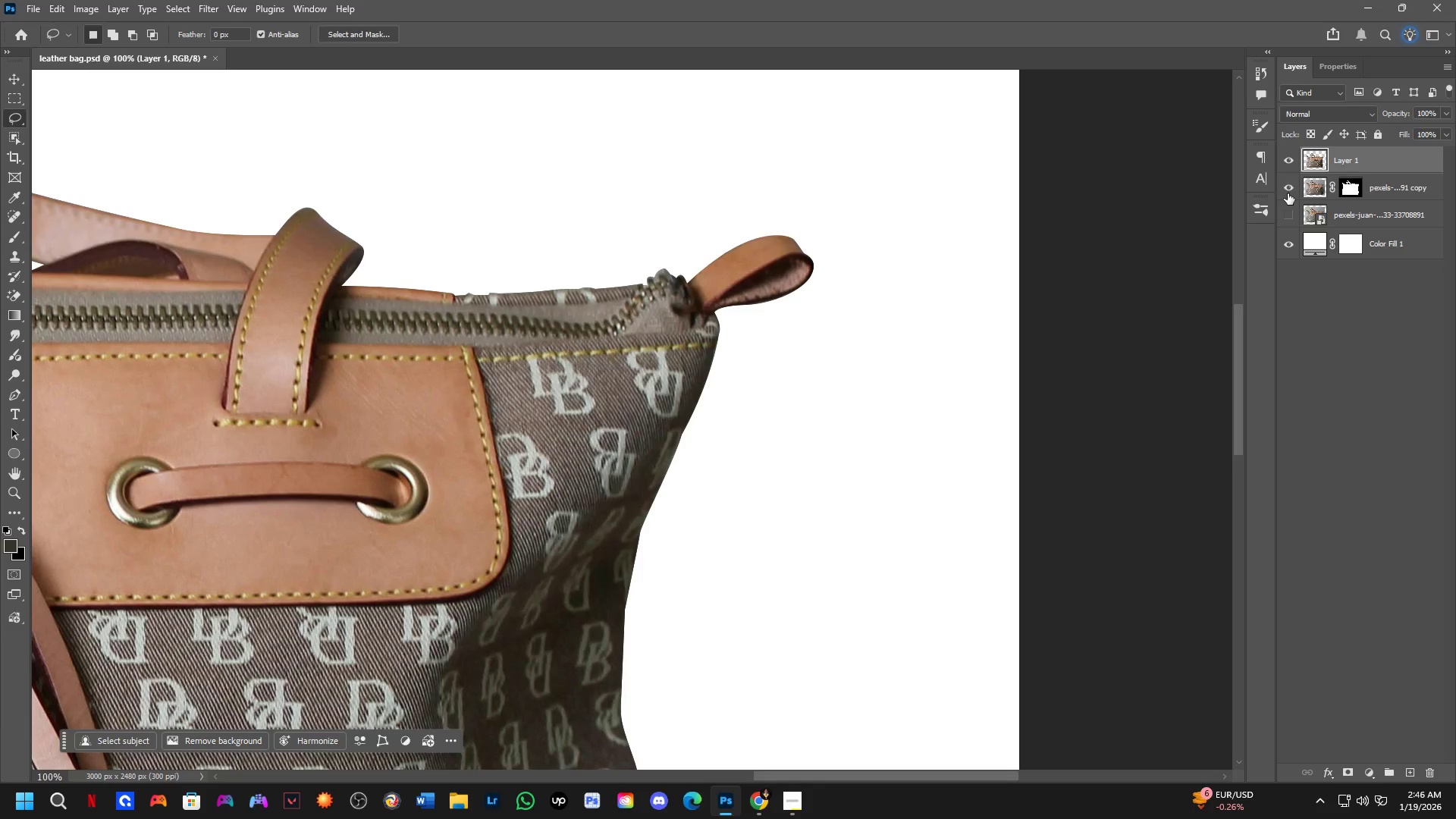 
left_click([1288, 193])
 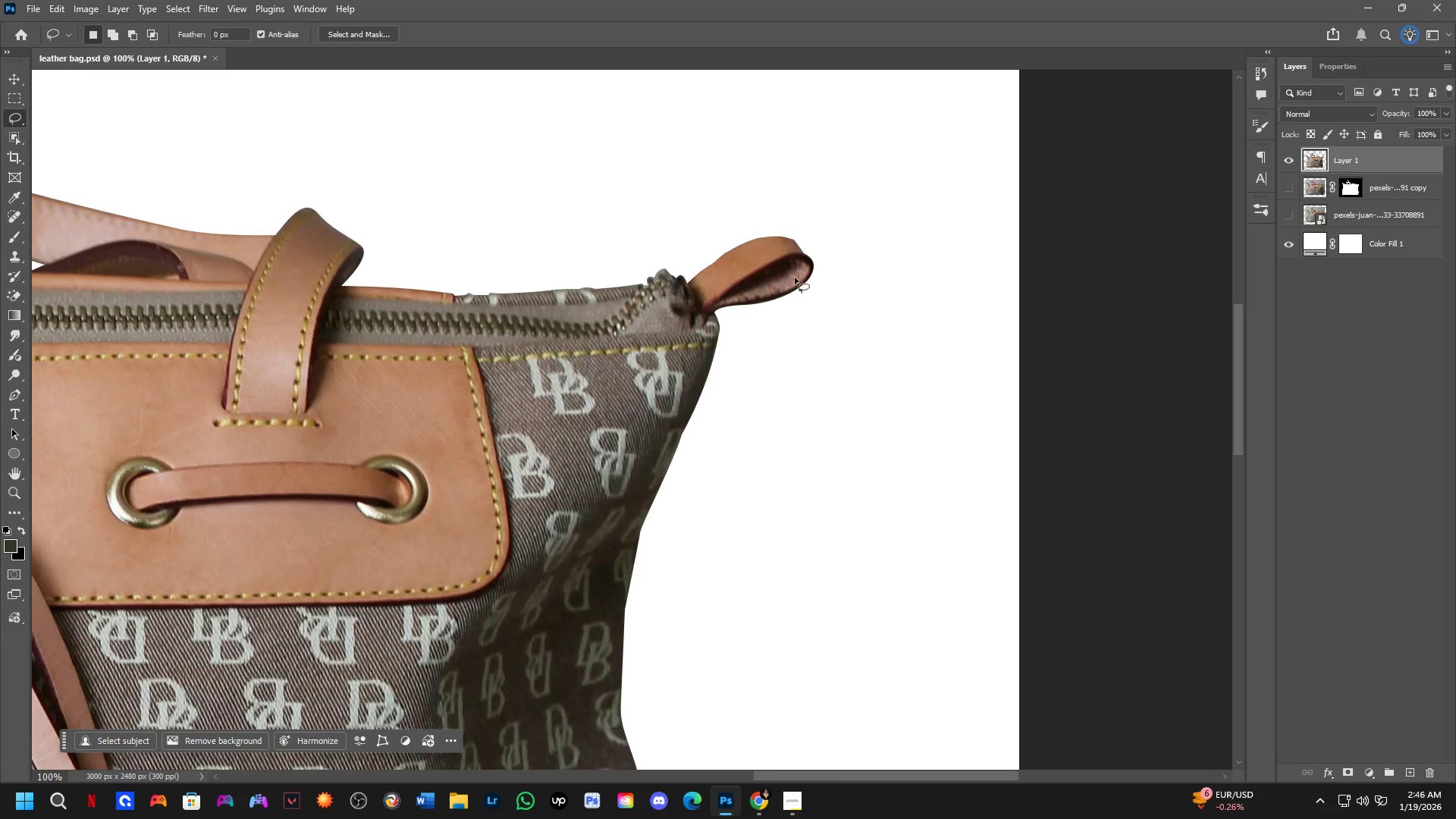 
key(Shift+ShiftLeft)
 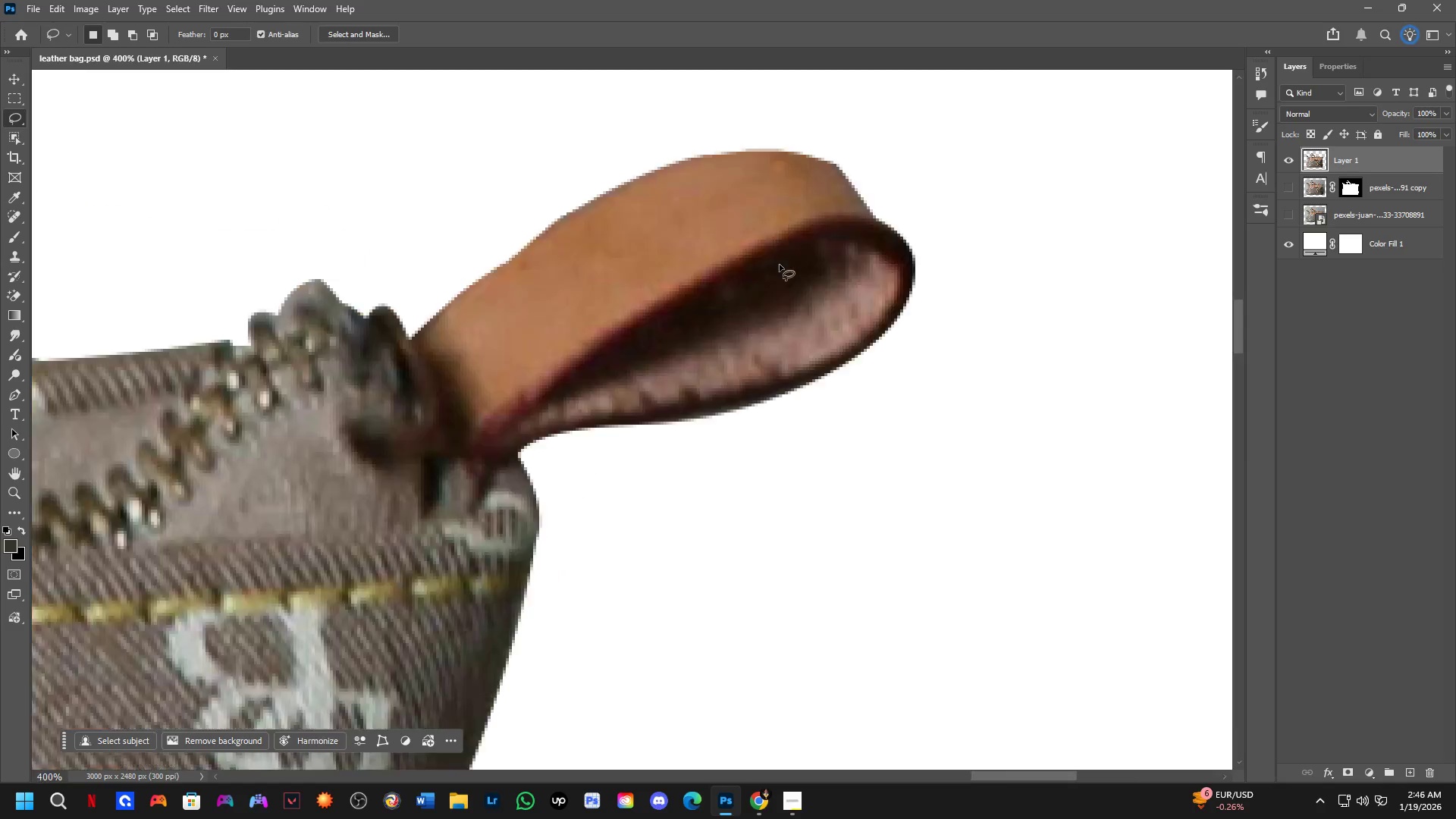 
hold_key(key=Space, duration=0.66)
 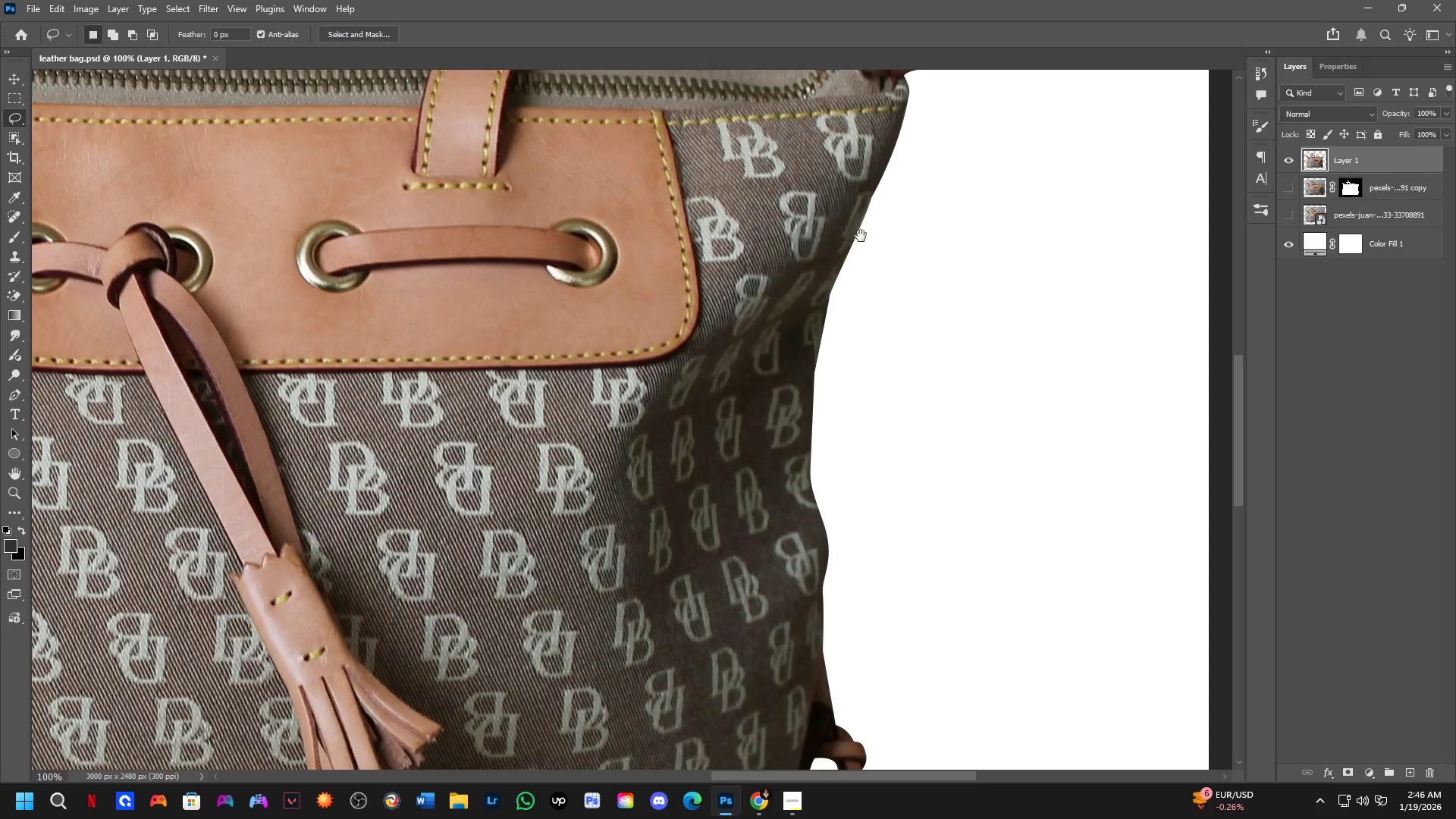 
left_click_drag(start_coordinate=[781, 271], to_coordinate=[932, 334])
 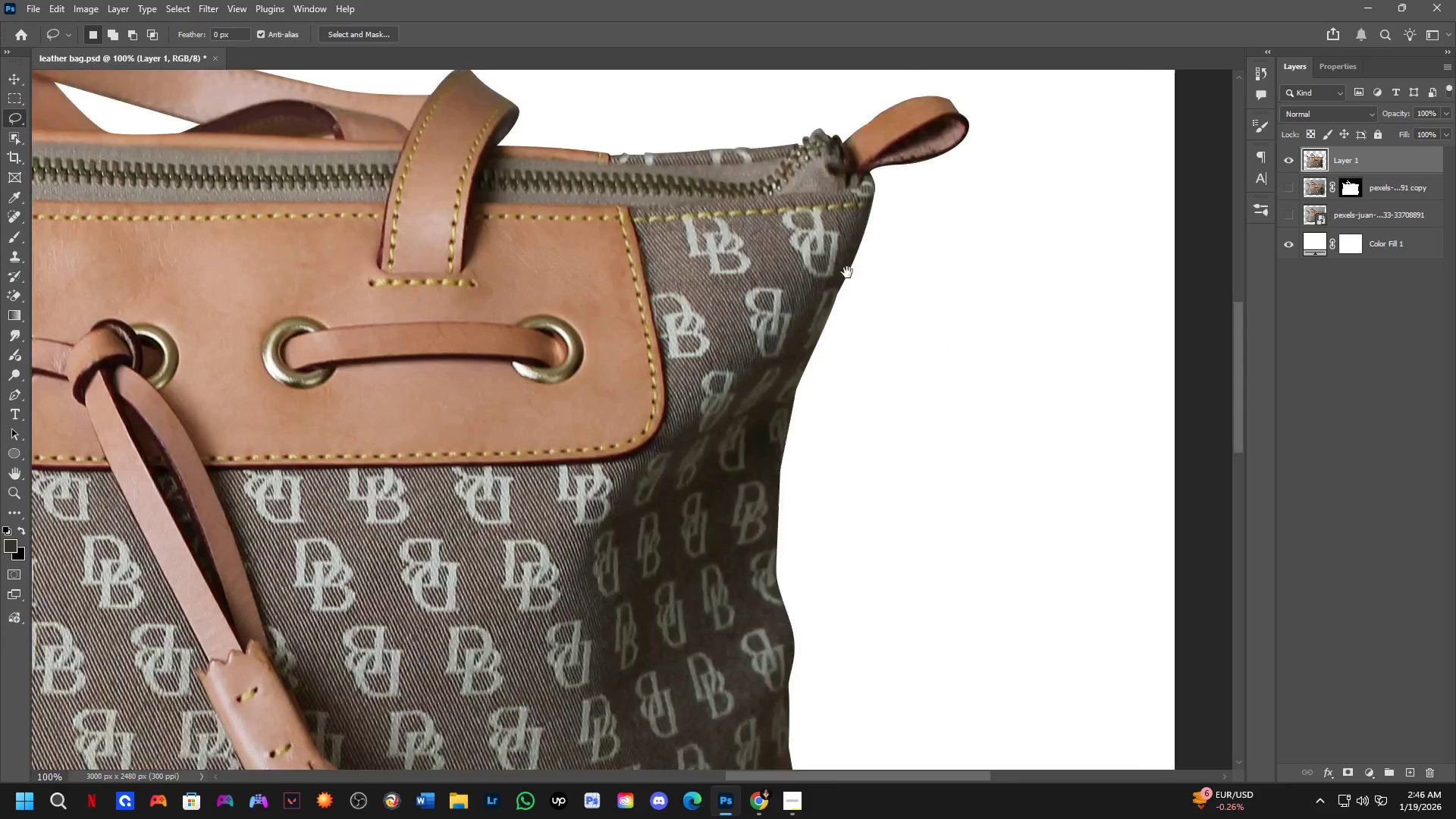 
scroll: coordinate [780, 265], scroll_direction: up, amount: 4.0
 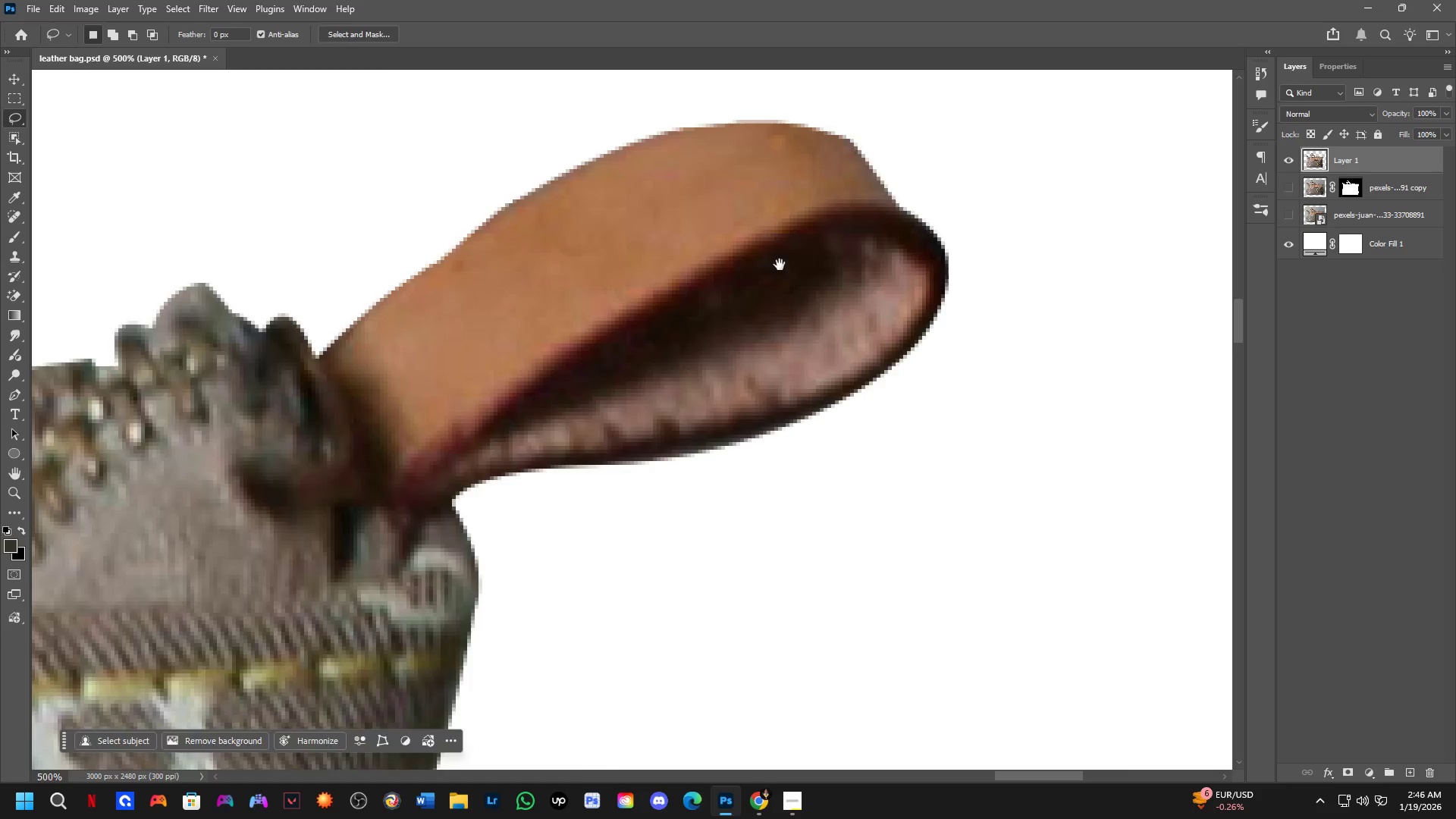 
key(Shift+ShiftLeft)
 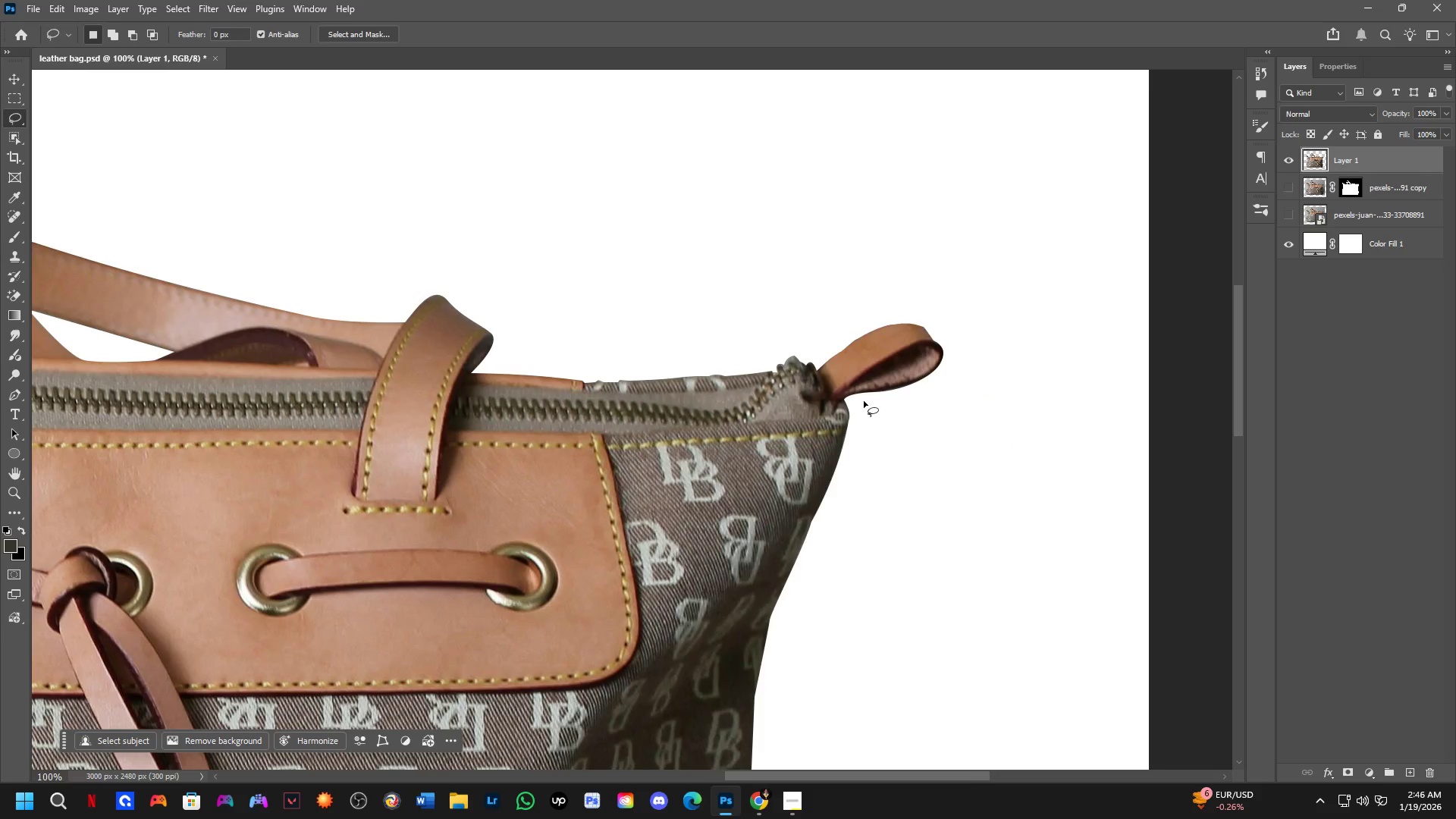 
hold_key(key=Space, duration=0.66)
 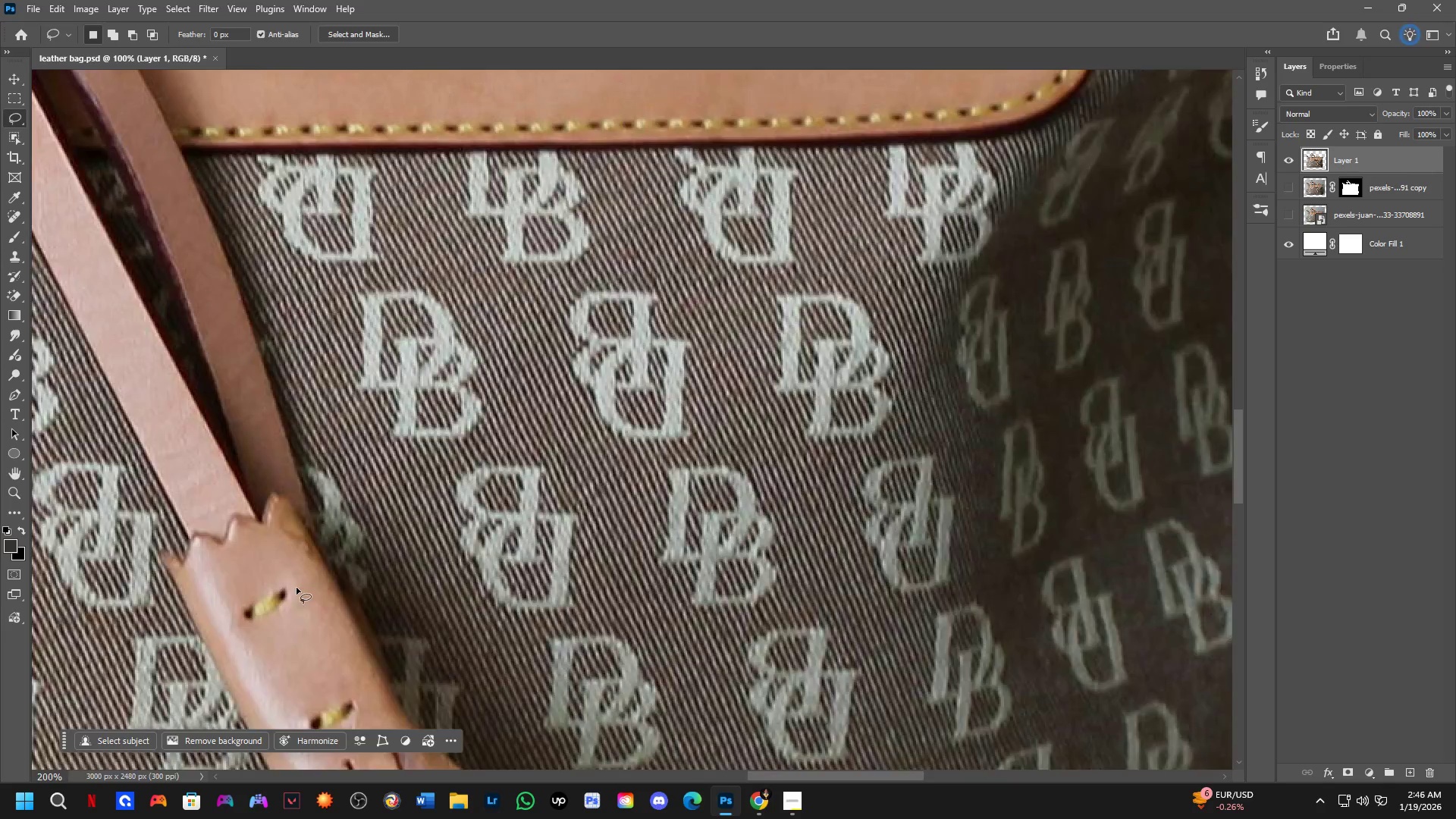 
left_click_drag(start_coordinate=[801, 560], to_coordinate=[861, 236])
 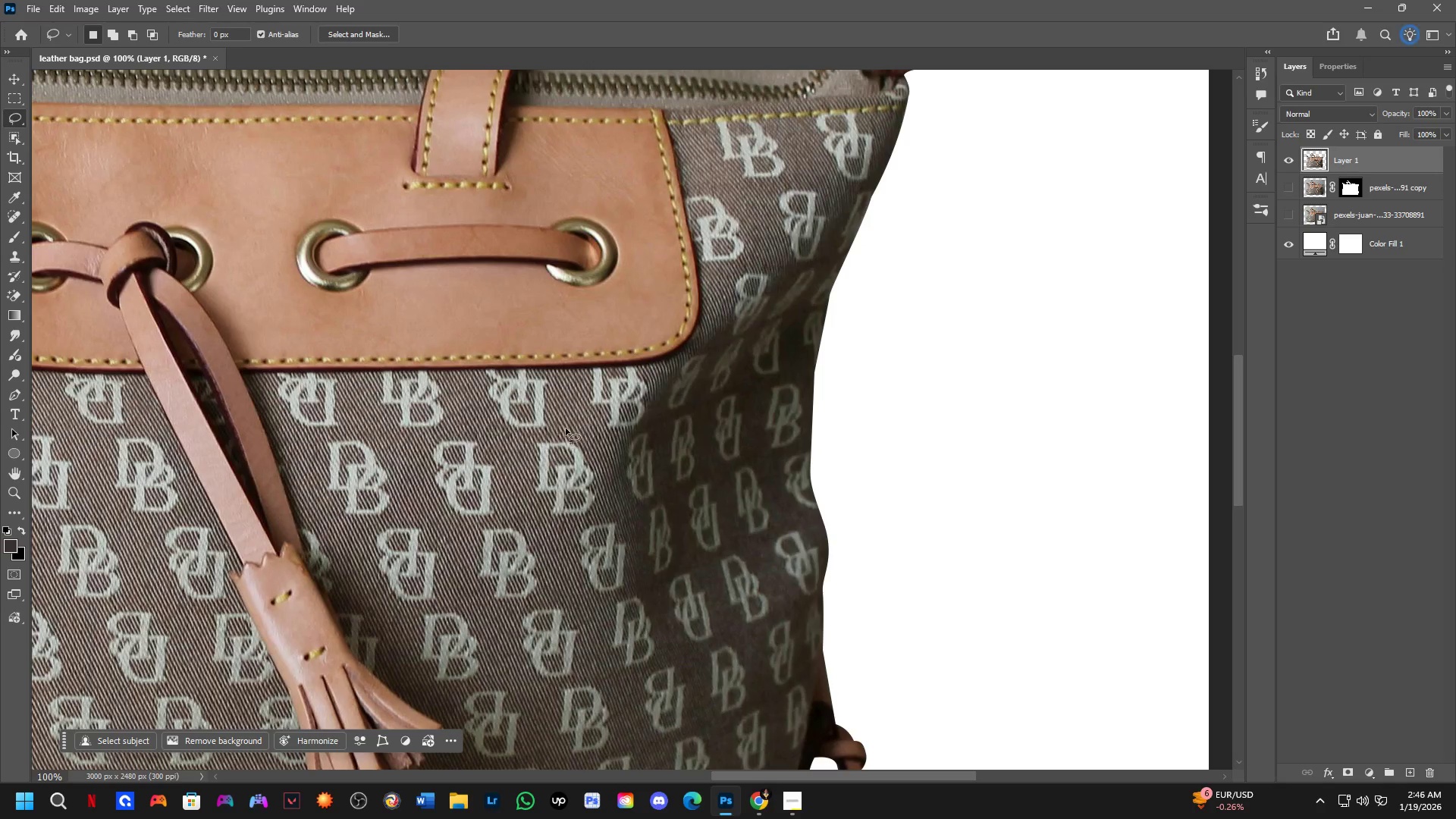 
scroll: coordinate [894, 369], scroll_direction: down, amount: 4.0
 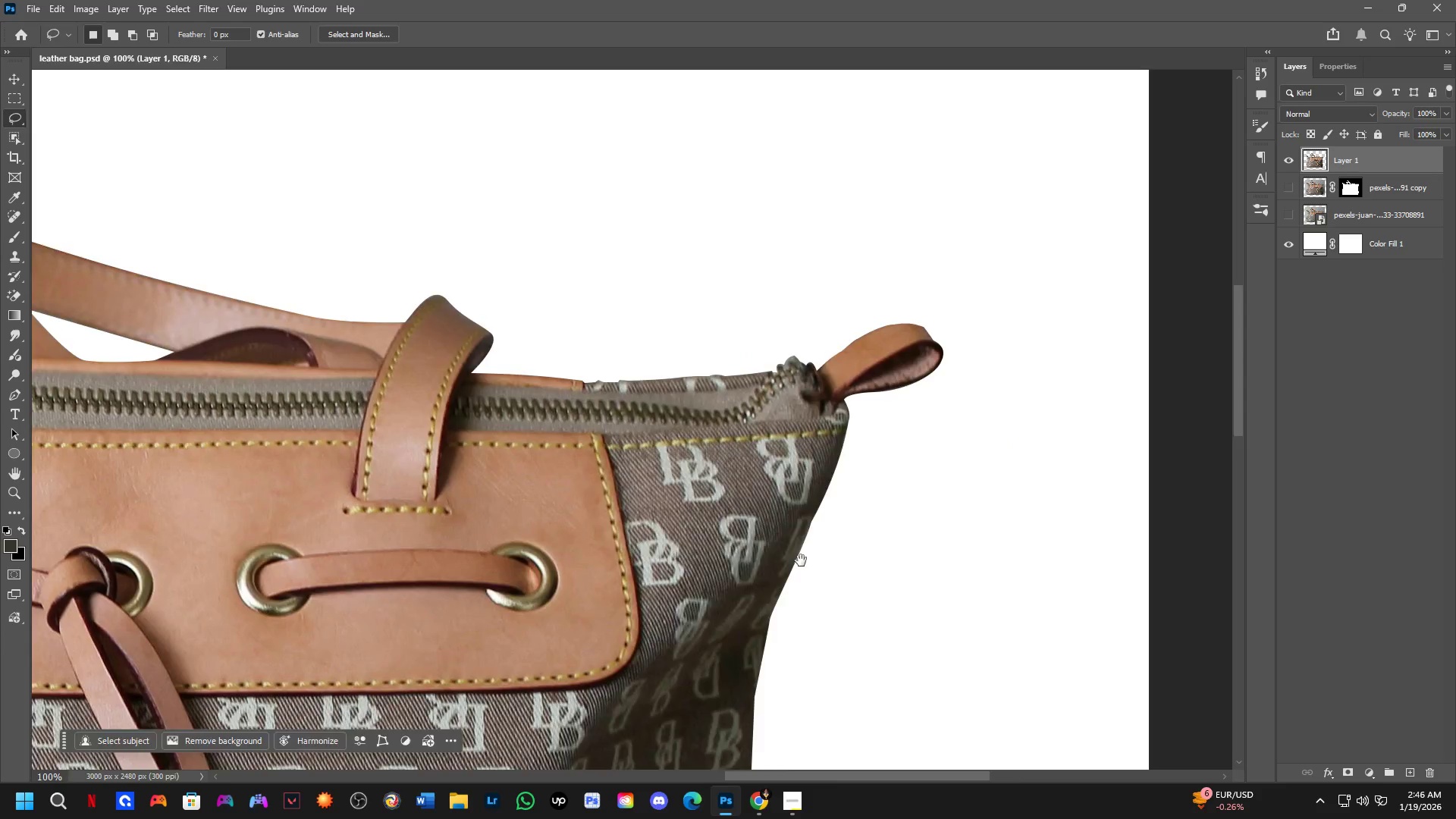 
hold_key(key=ShiftLeft, duration=0.73)
 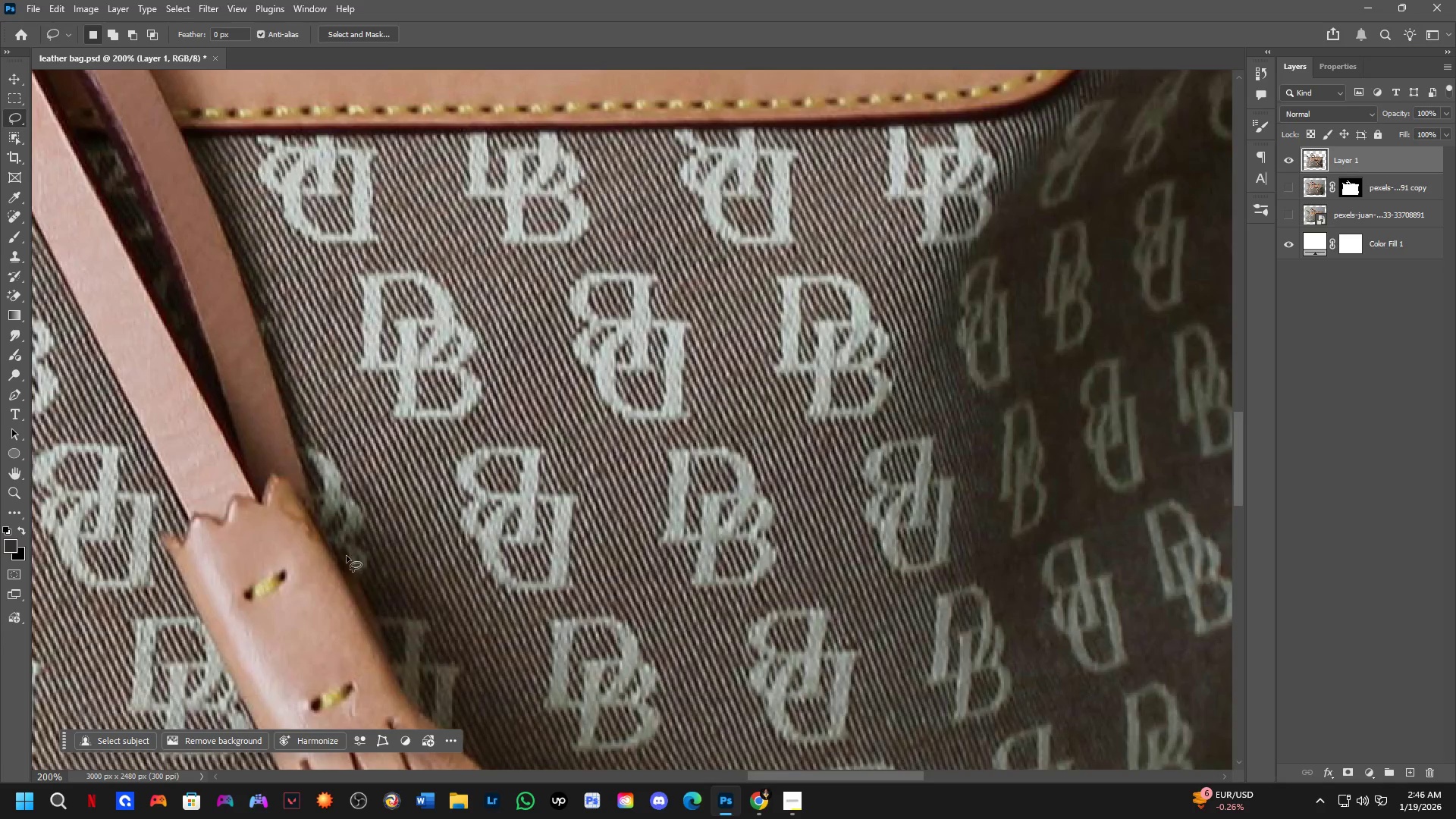 
key(Shift+ShiftLeft)
 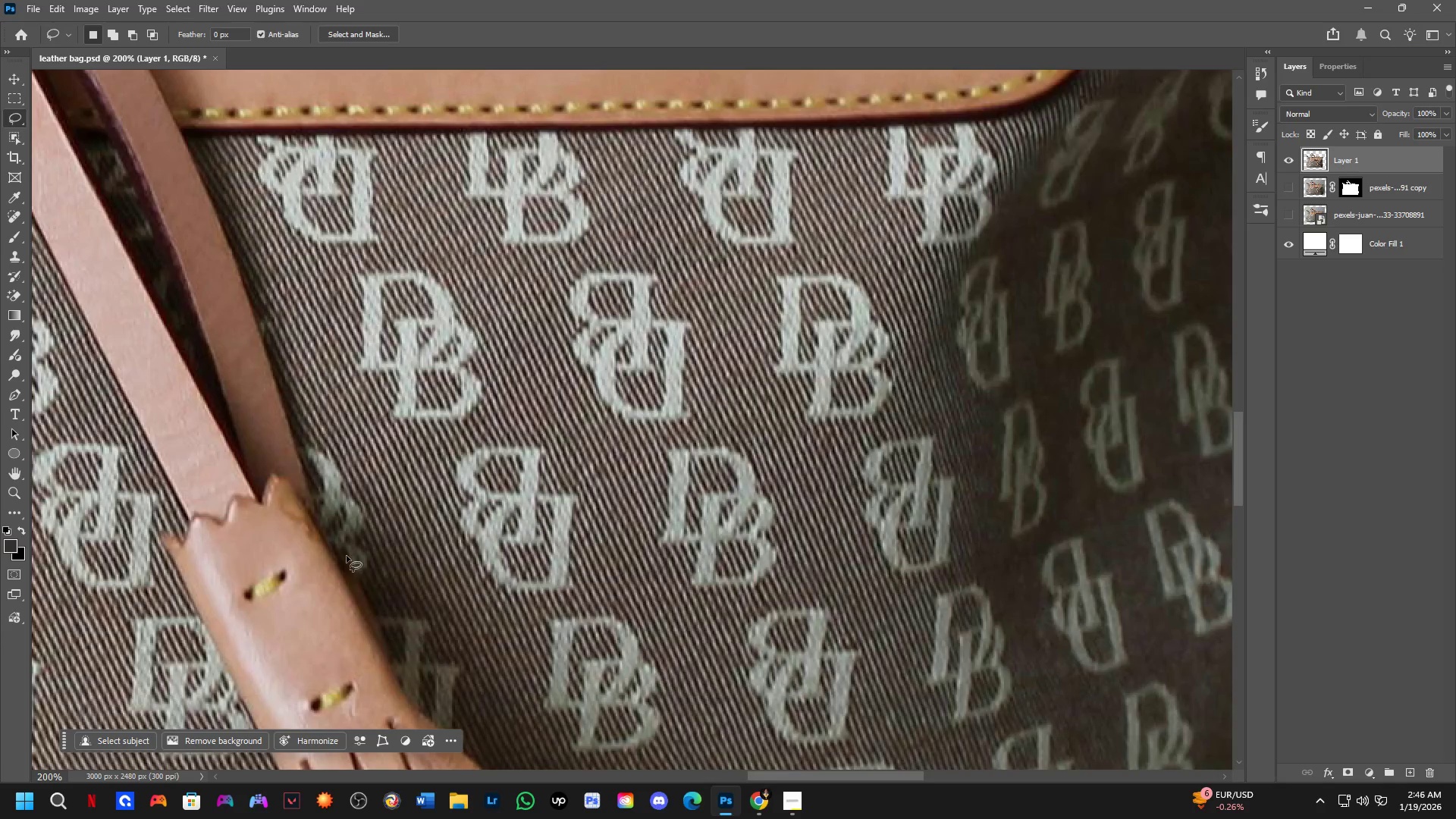 
hold_key(key=Space, duration=0.53)
 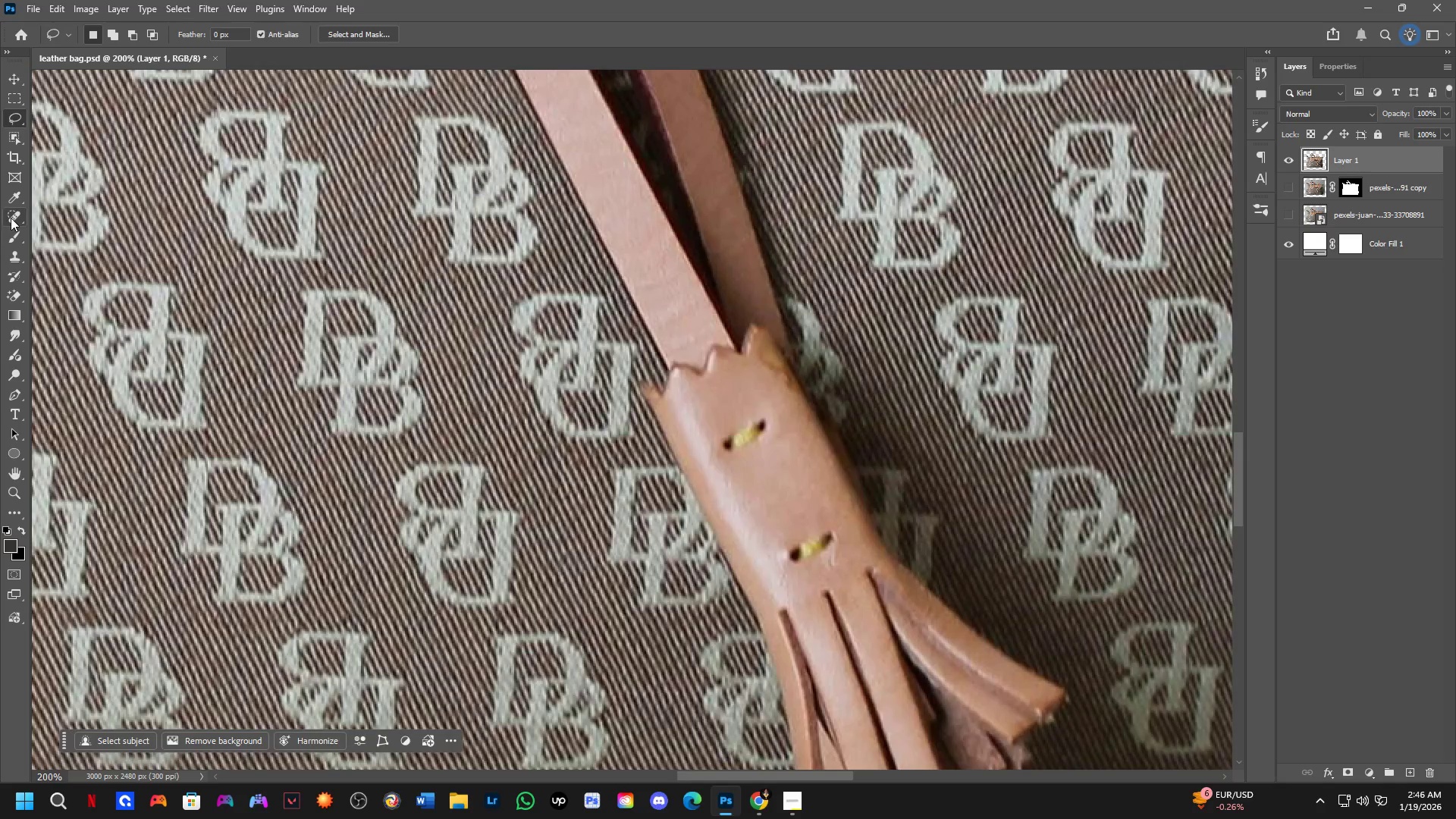 
left_click_drag(start_coordinate=[241, 537], to_coordinate=[645, 411])
 